 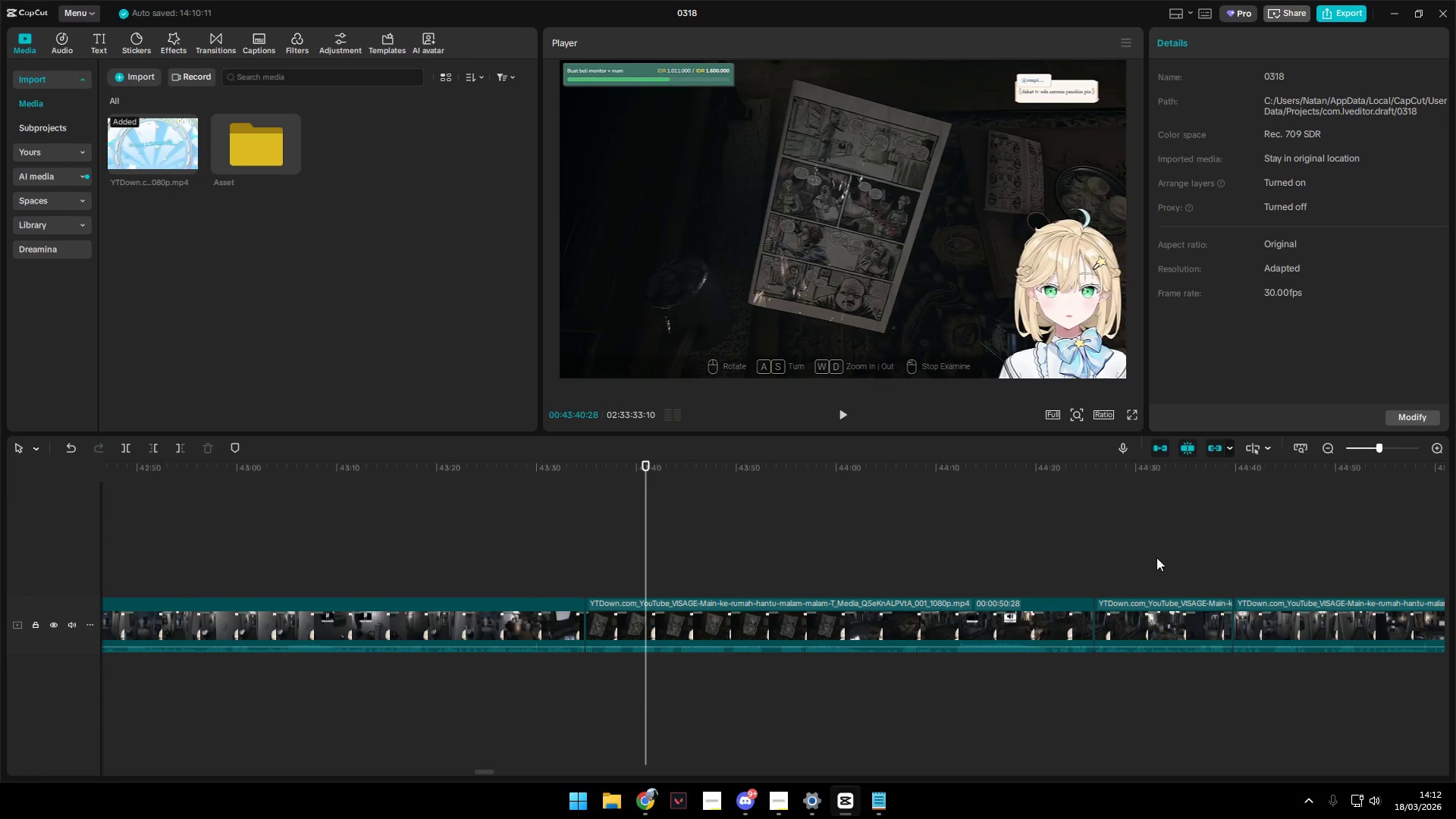 
key(Alt+Meta+AltLeft)
 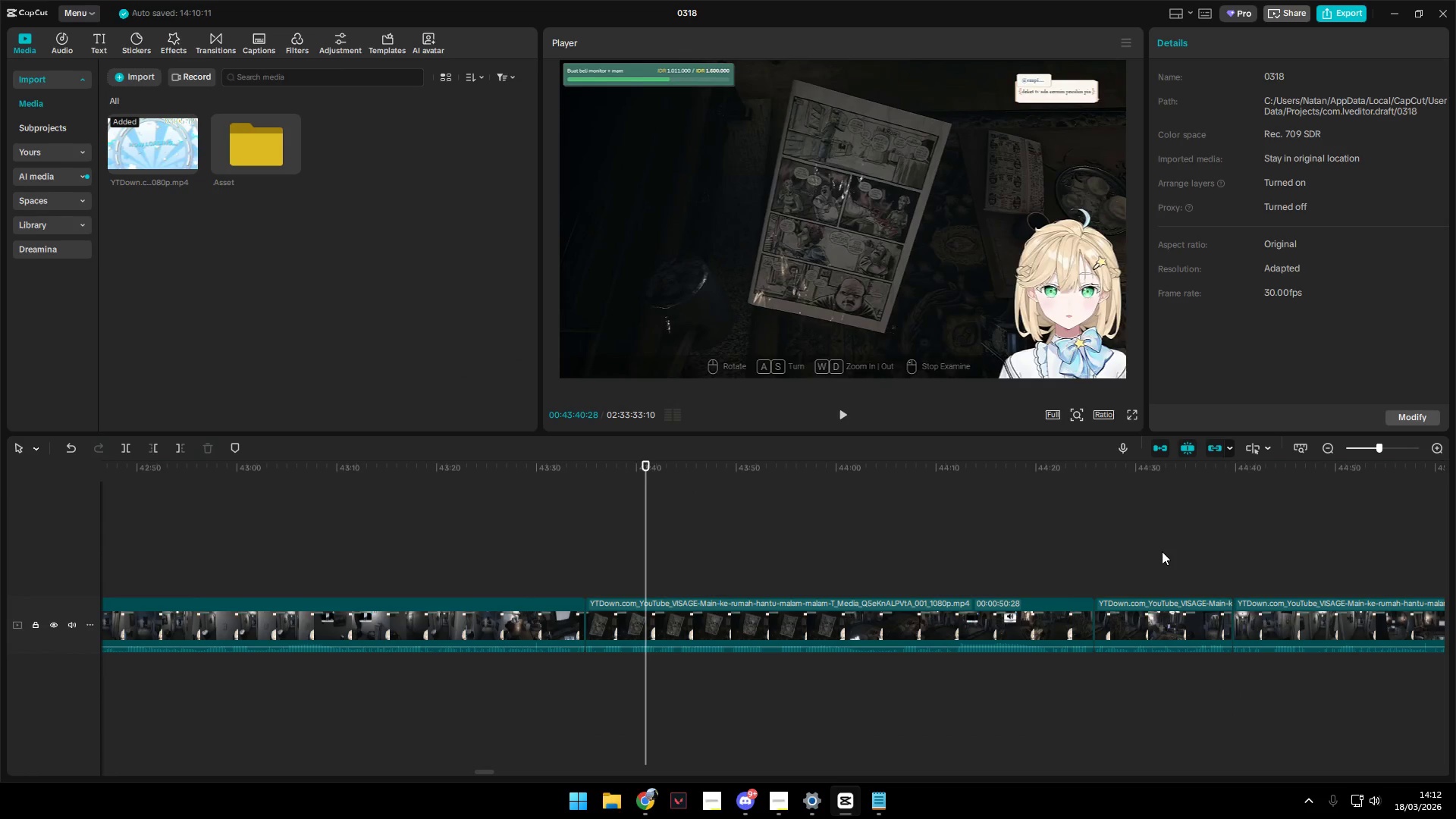 
hold_key(key=MetaLeft, duration=0.86)
 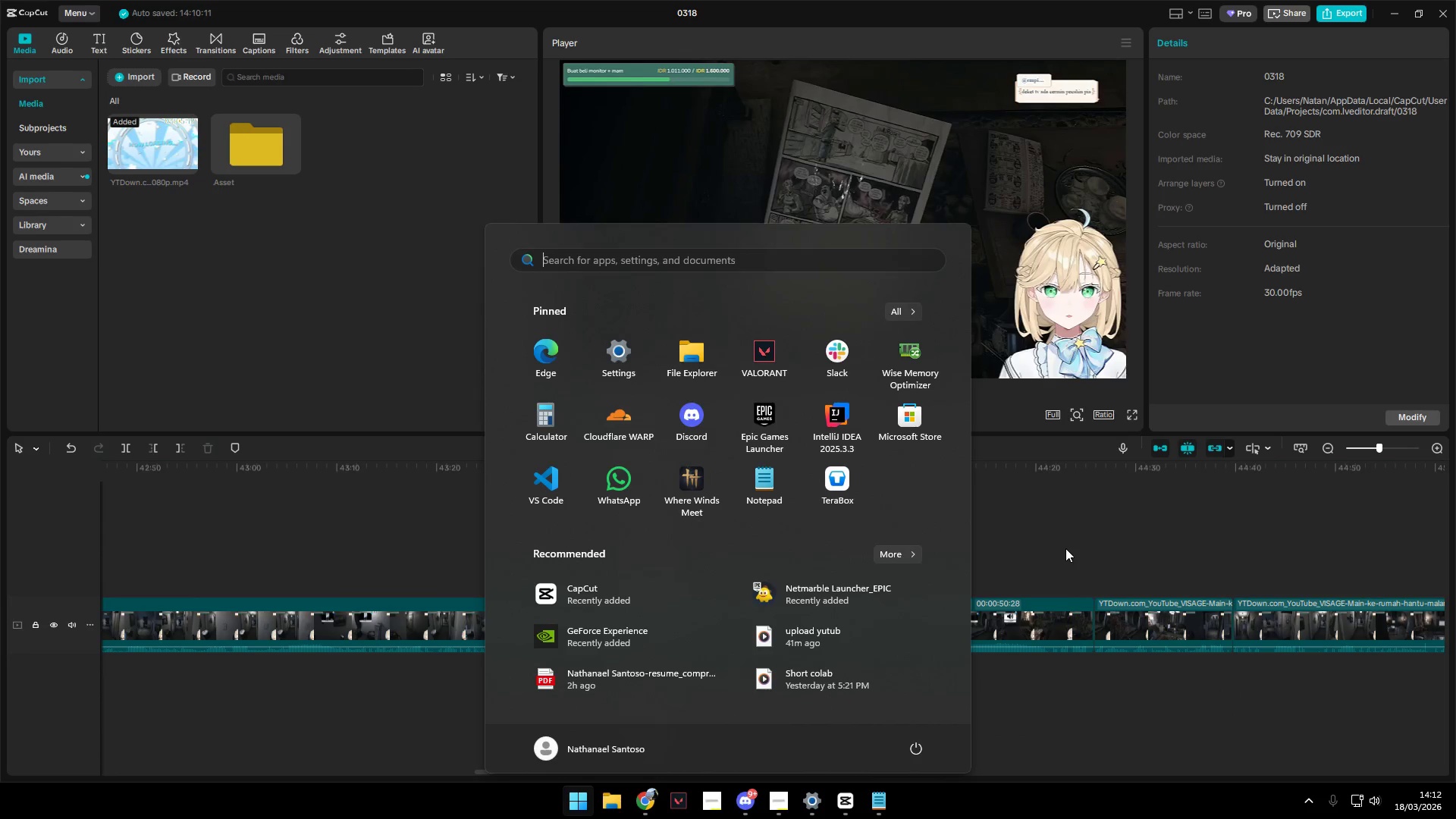 
scroll: coordinate [1162, 551], scroll_direction: down, amount: 14.0
 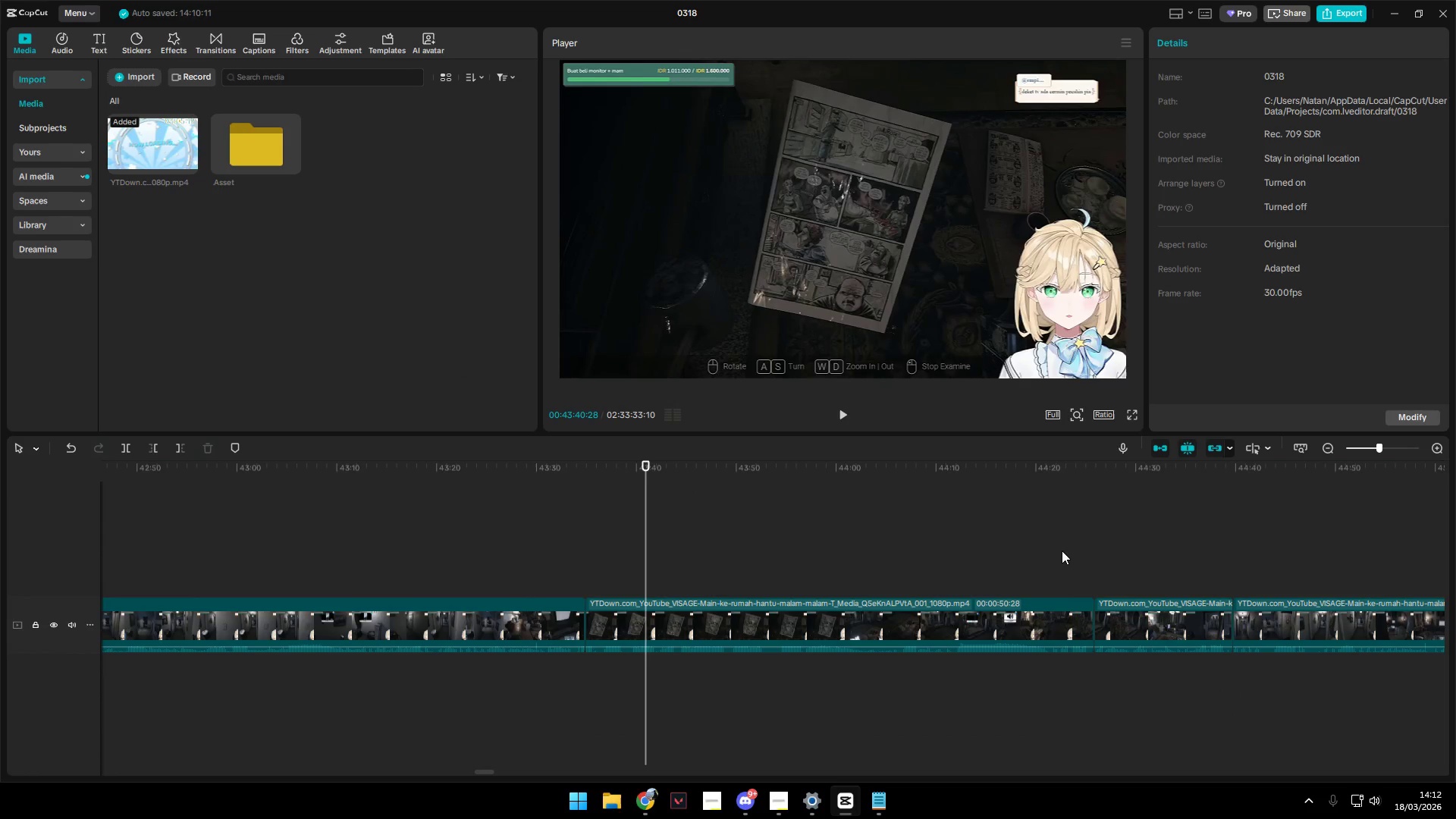 
key(Alt+AltLeft)
 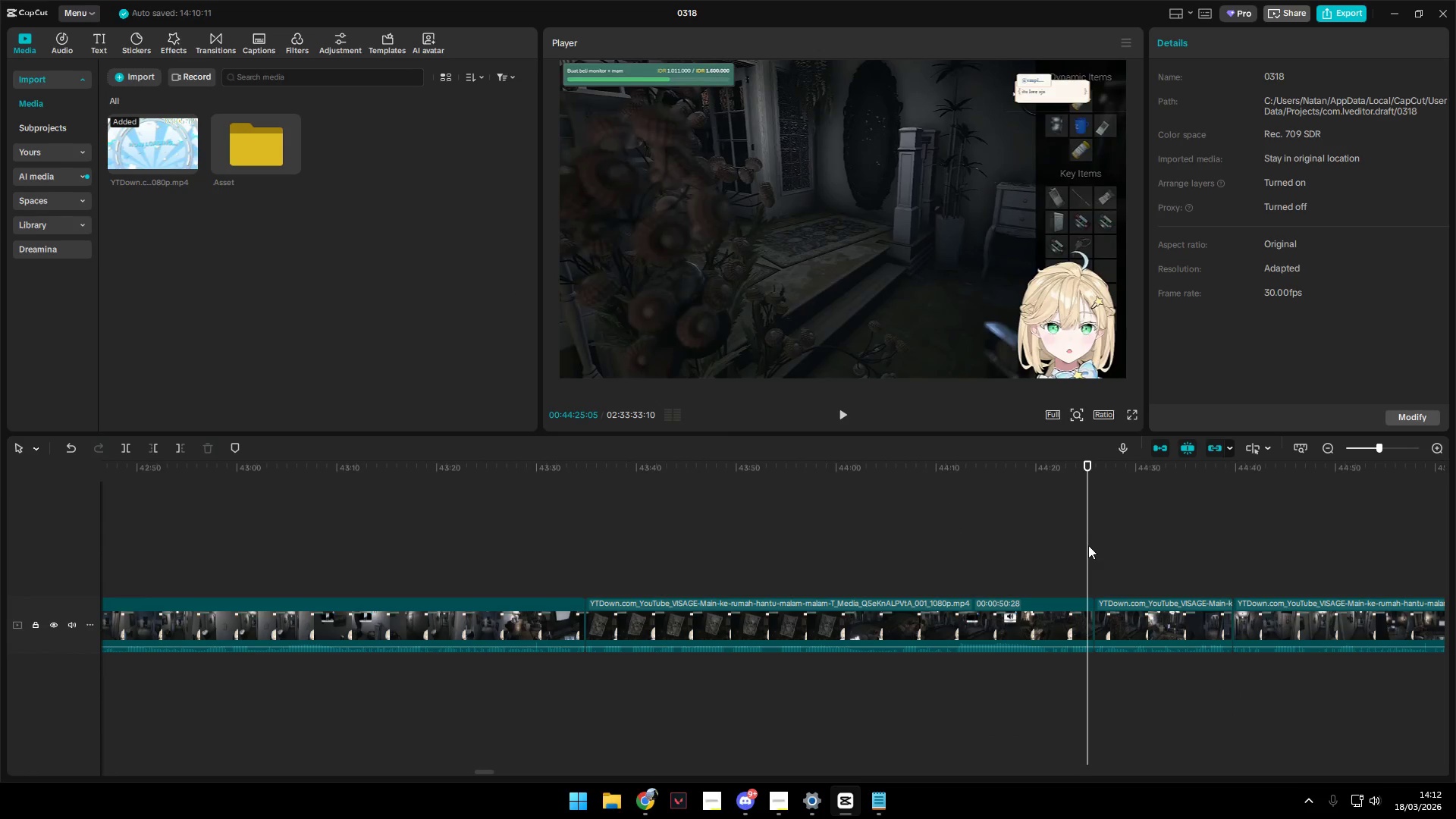 
scroll: coordinate [1065, 549], scroll_direction: down, amount: 4.0
 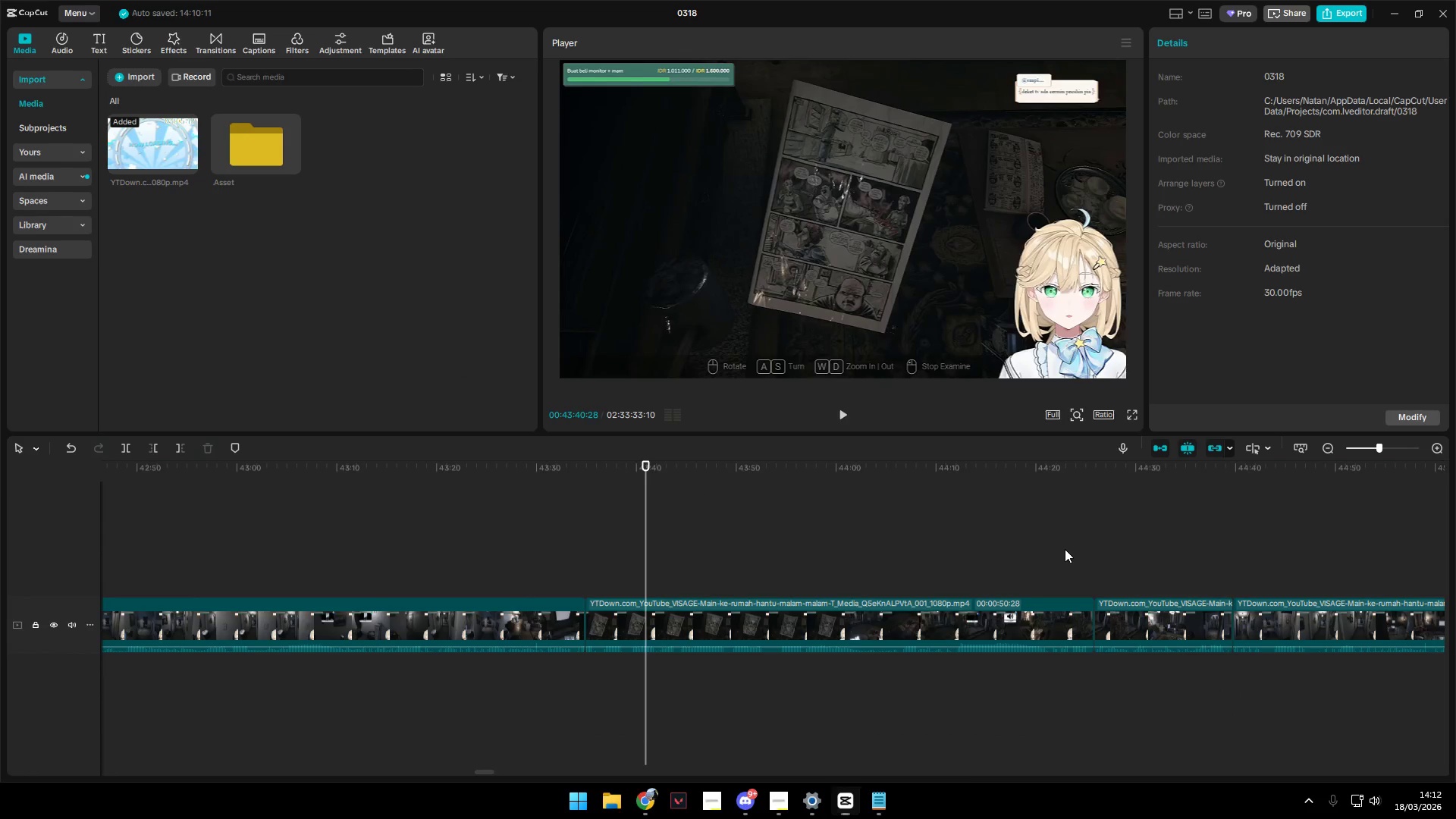 
hold_key(key=MetaLeft, duration=1.11)
scroll: coordinate [1165, 550], scroll_direction: down, amount: 4.0
 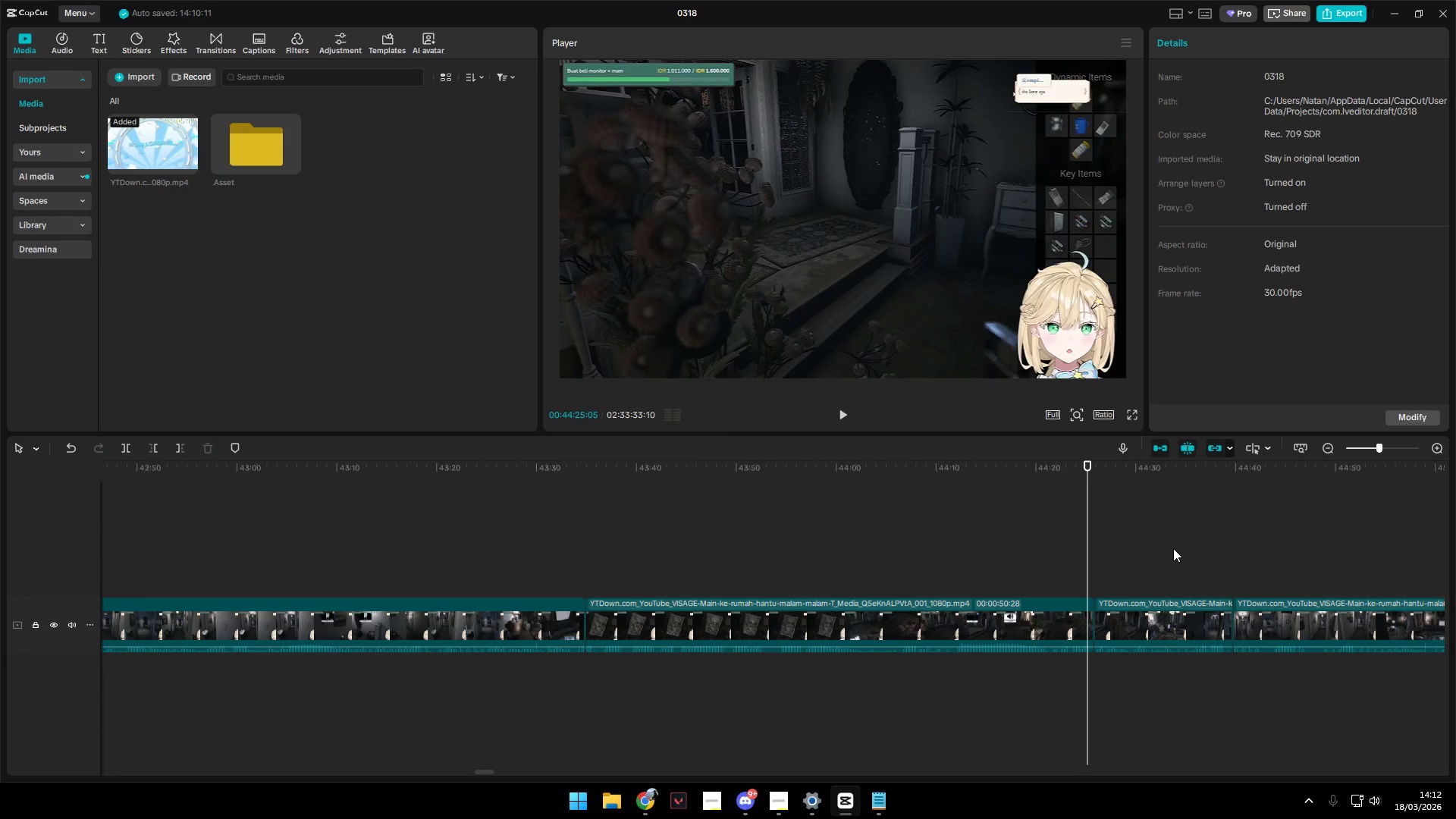 
hold_key(key=MetaLeft, duration=0.58)
 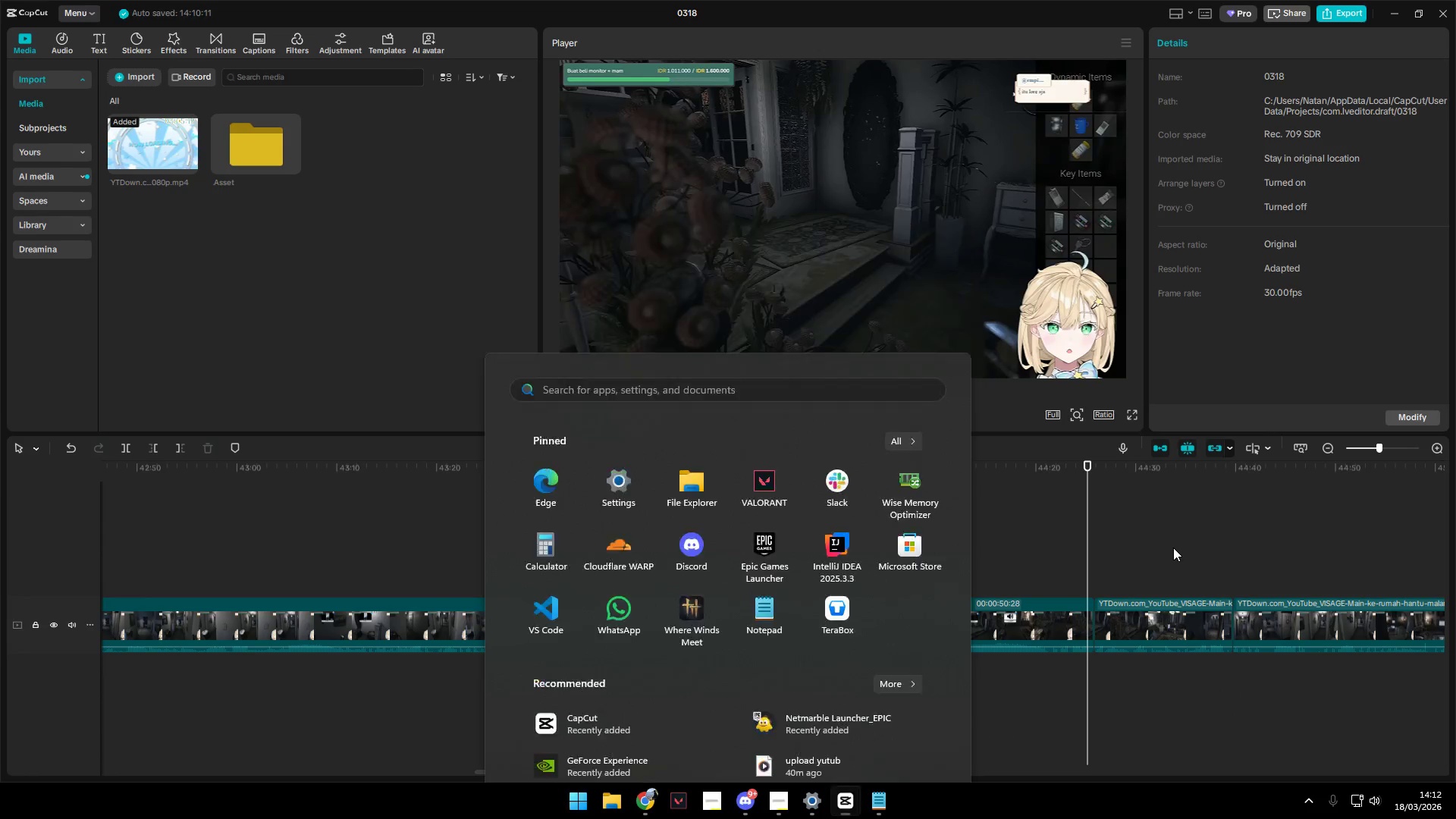 
hold_key(key=AltLeft, duration=1.5)
hold_key(key=AltLeft, duration=1.51)
hold_key(key=AltLeft, duration=1.52)
scroll: coordinate [1196, 576], scroll_direction: down, amount: 51.0
 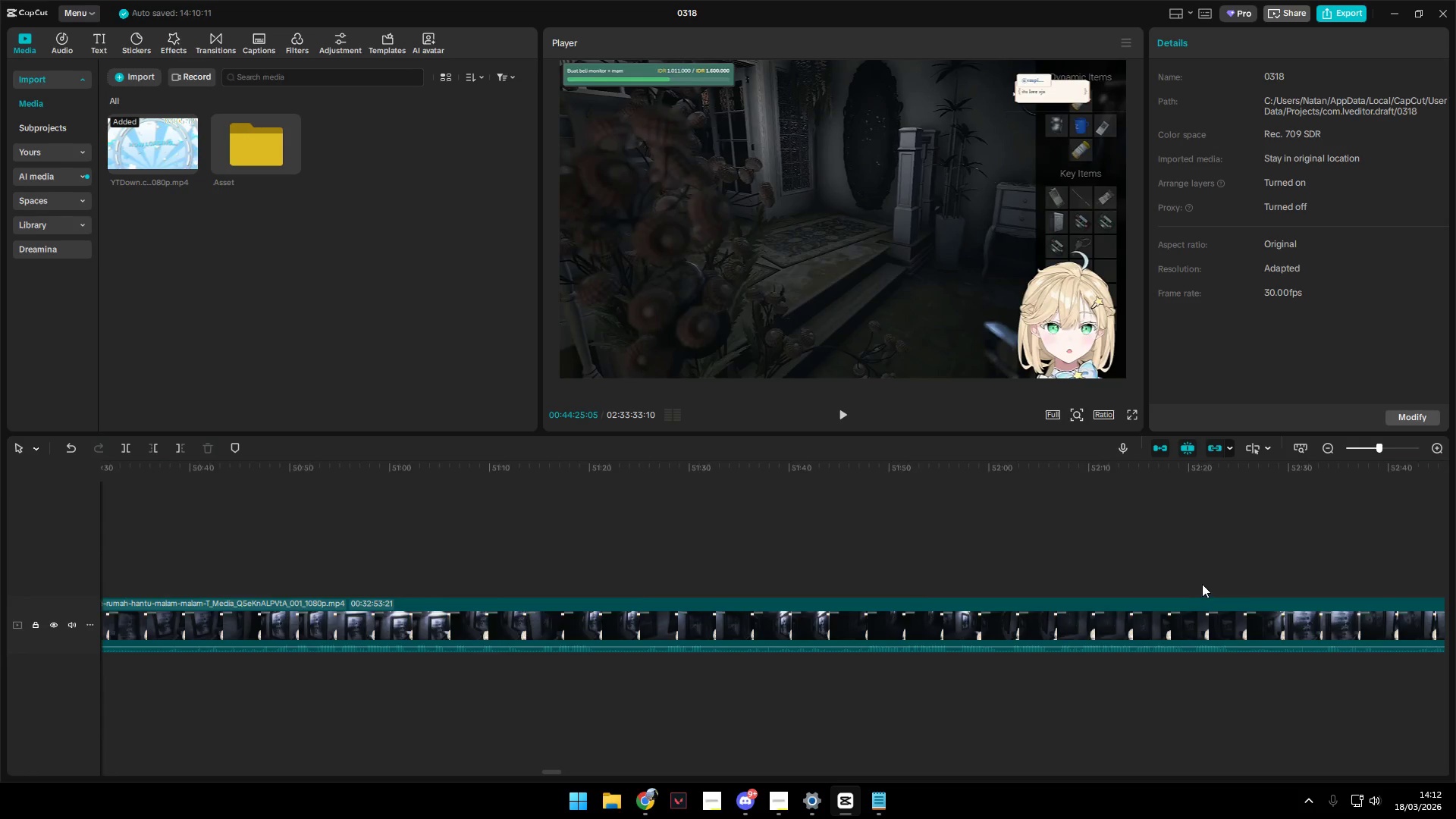 
hold_key(key=AltLeft, duration=0.92)
 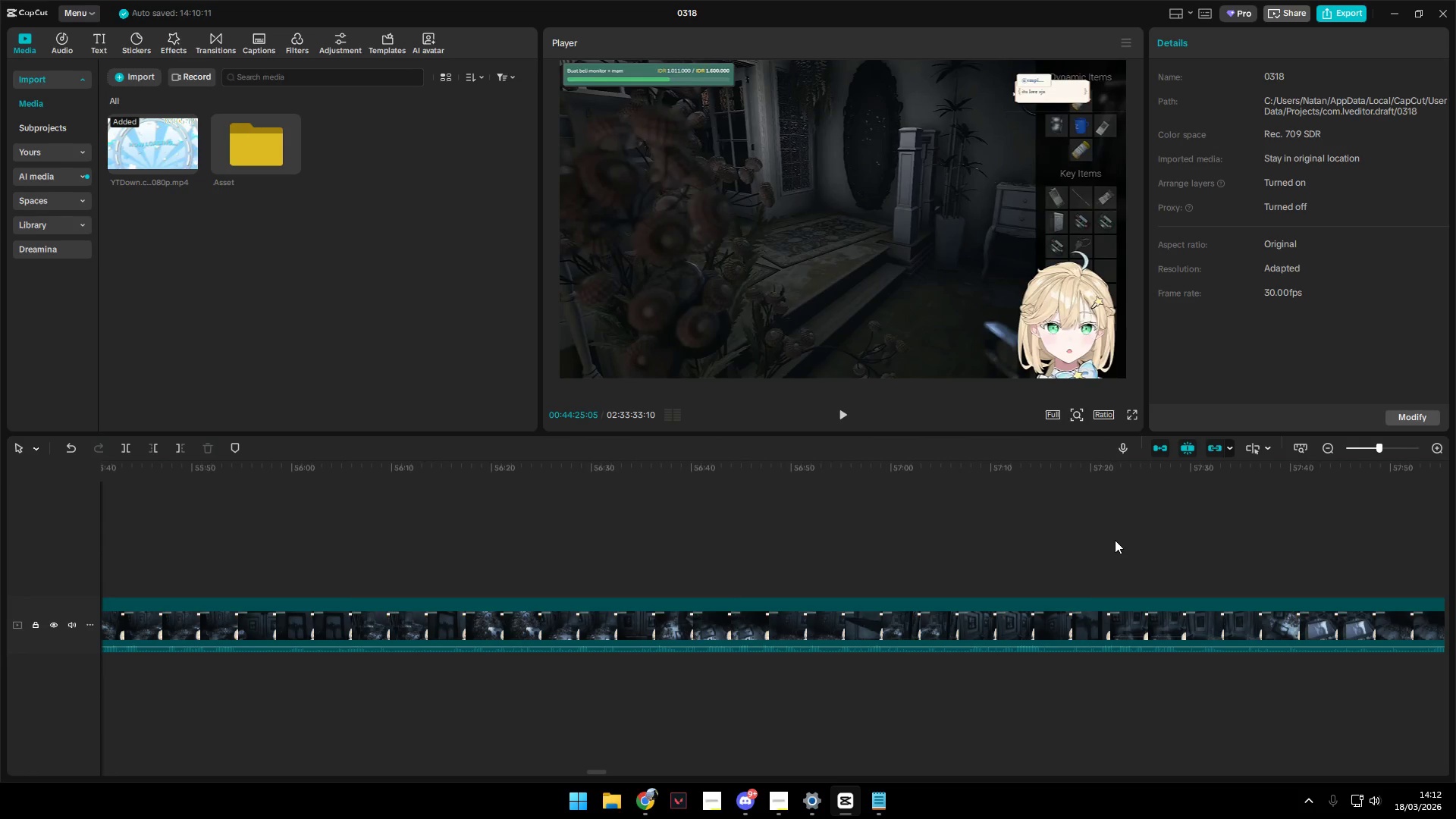 
hold_key(key=ControlLeft, duration=1.5)
 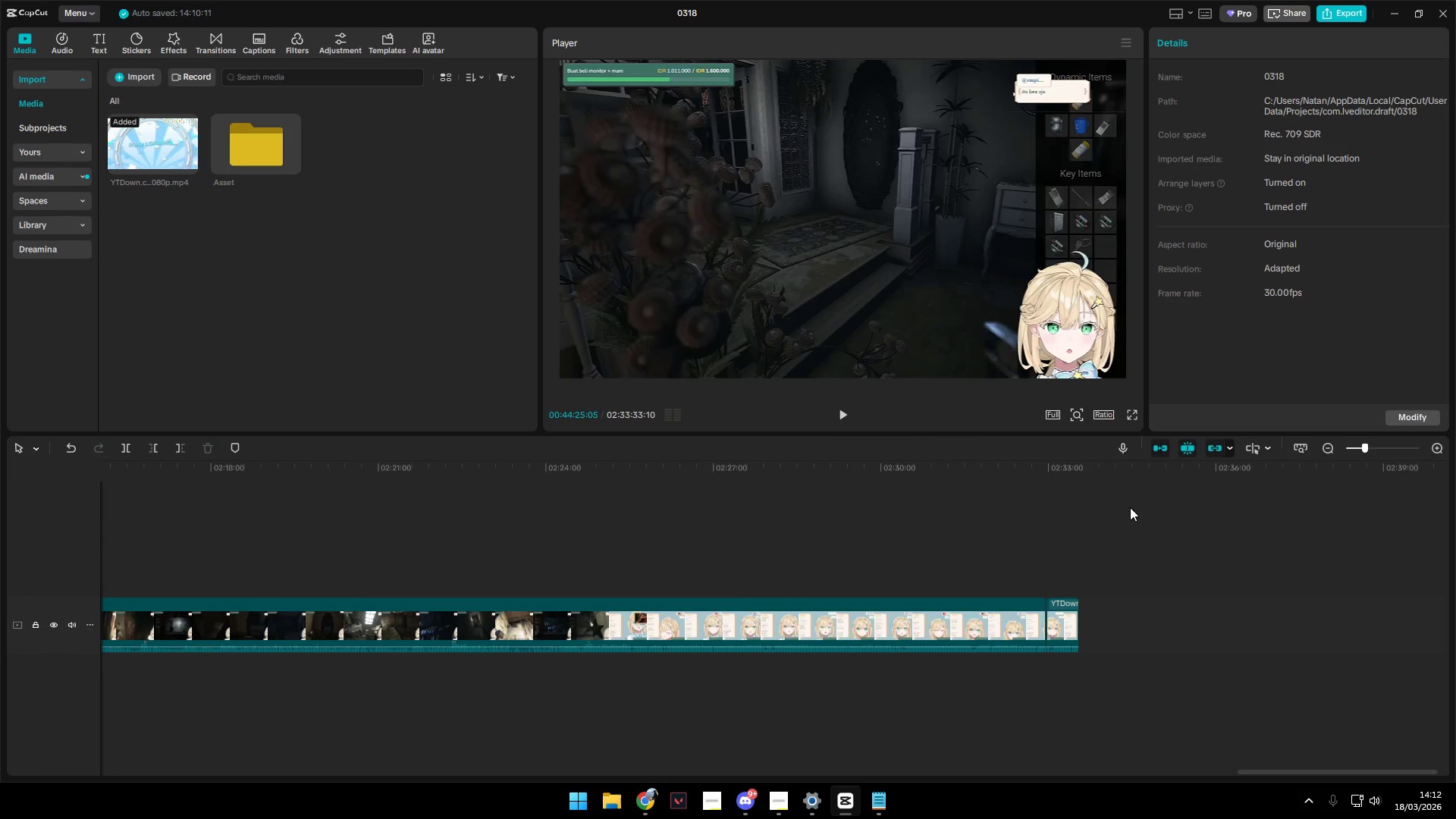 
scroll: coordinate [1121, 540], scroll_direction: down, amount: 34.0
 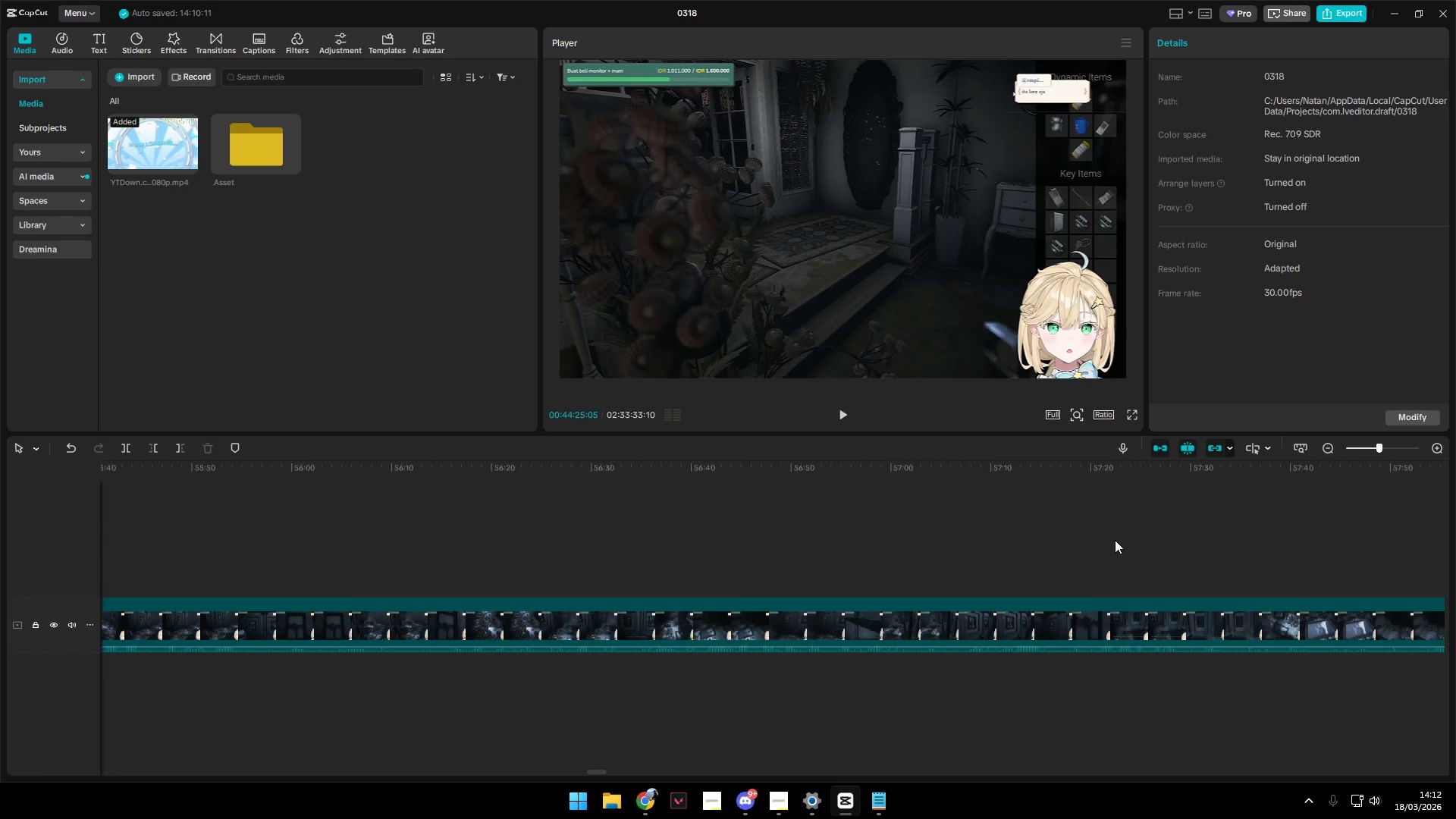 
key(Control+ControlLeft)
 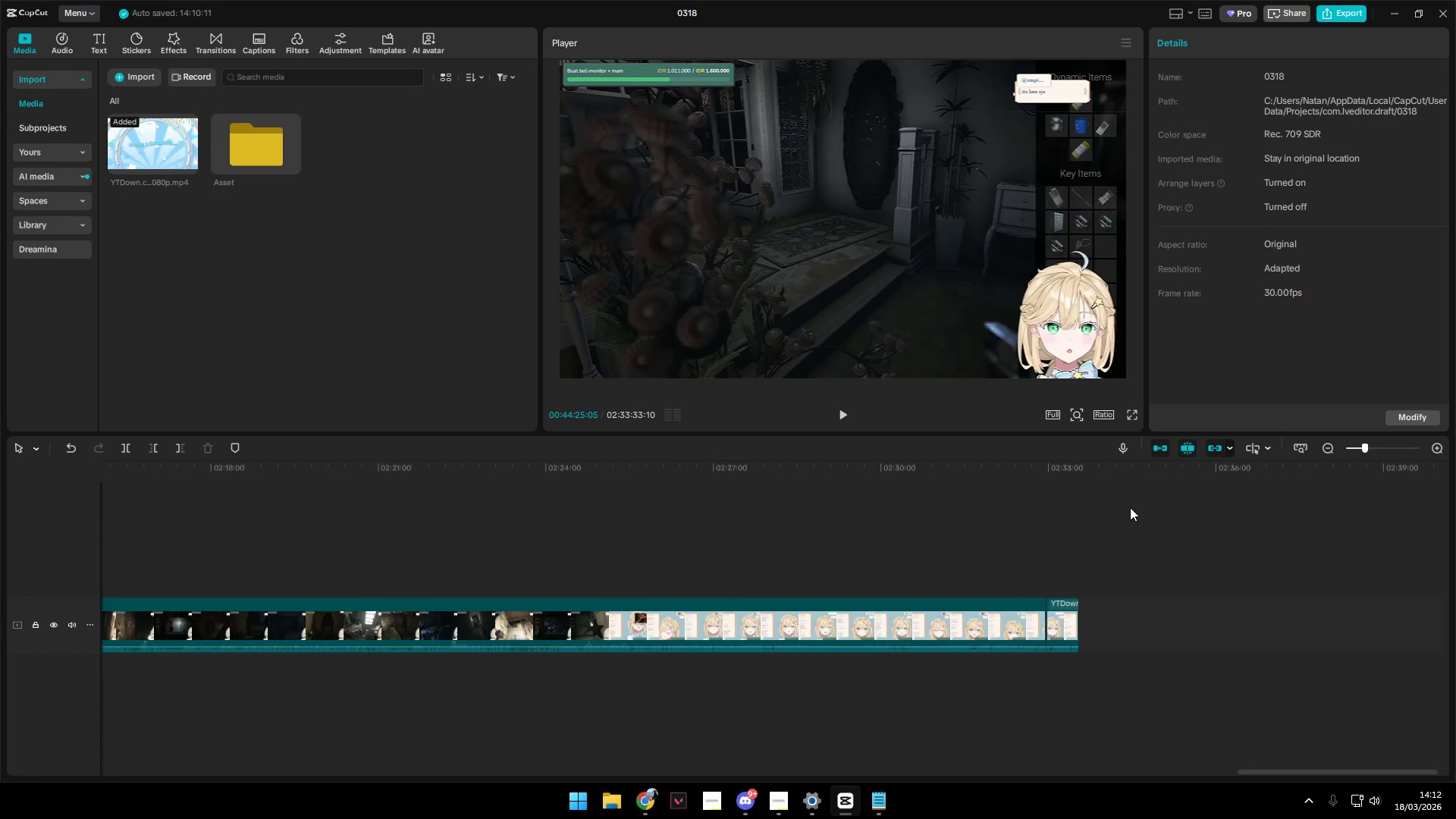 
key(Control+ControlLeft)
 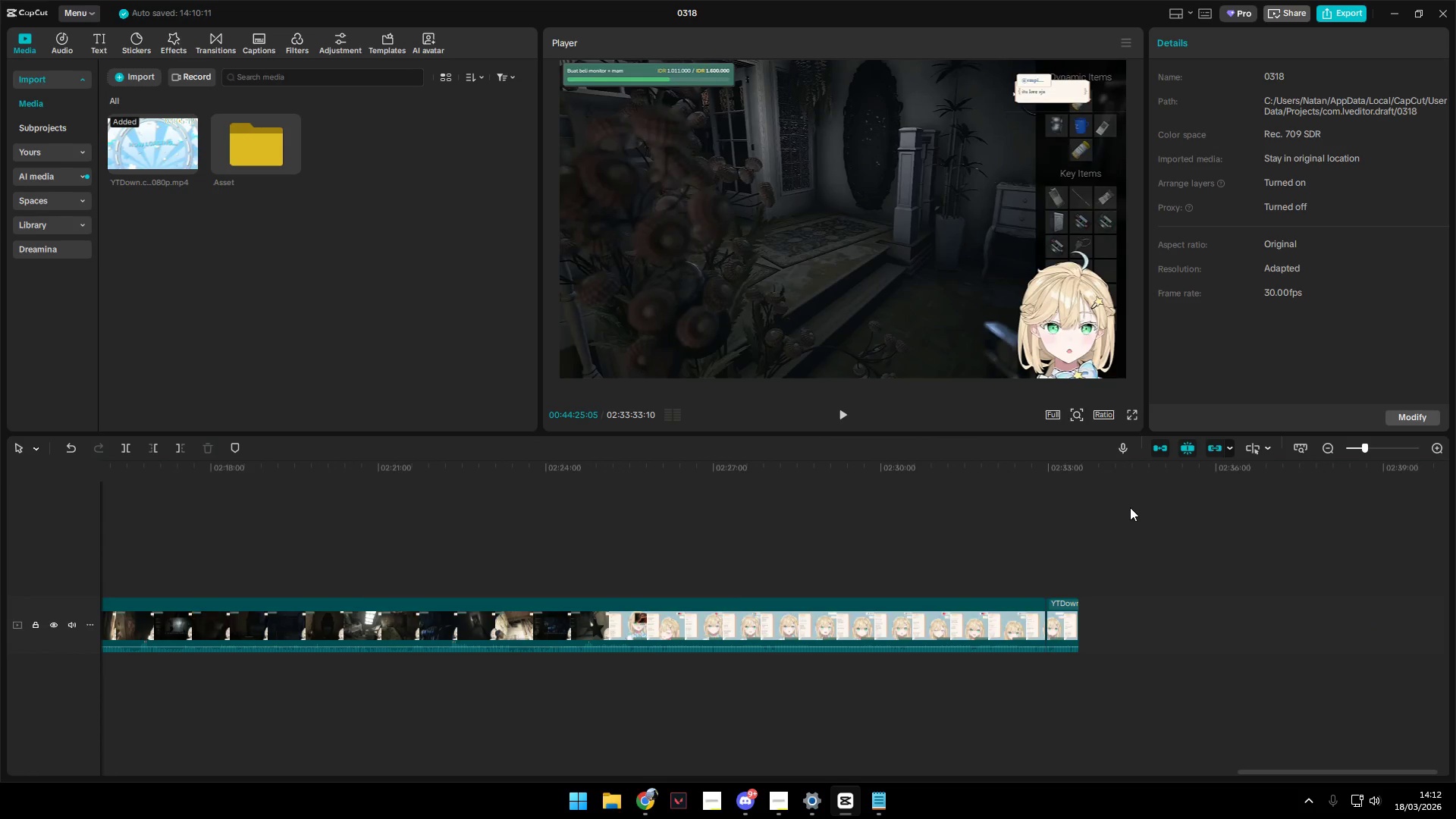 
key(Control+ControlLeft)
 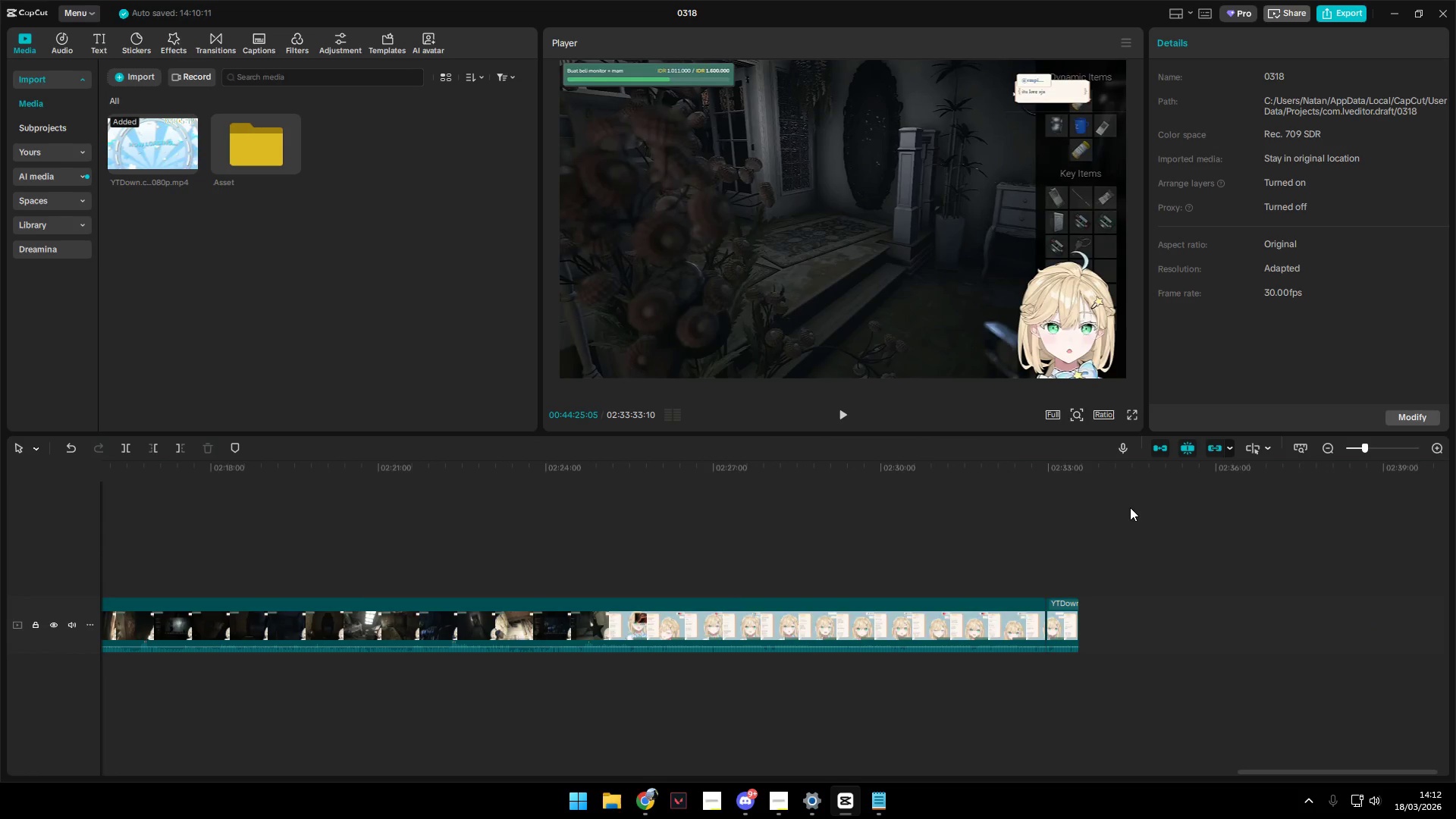 
key(Control+ControlLeft)
 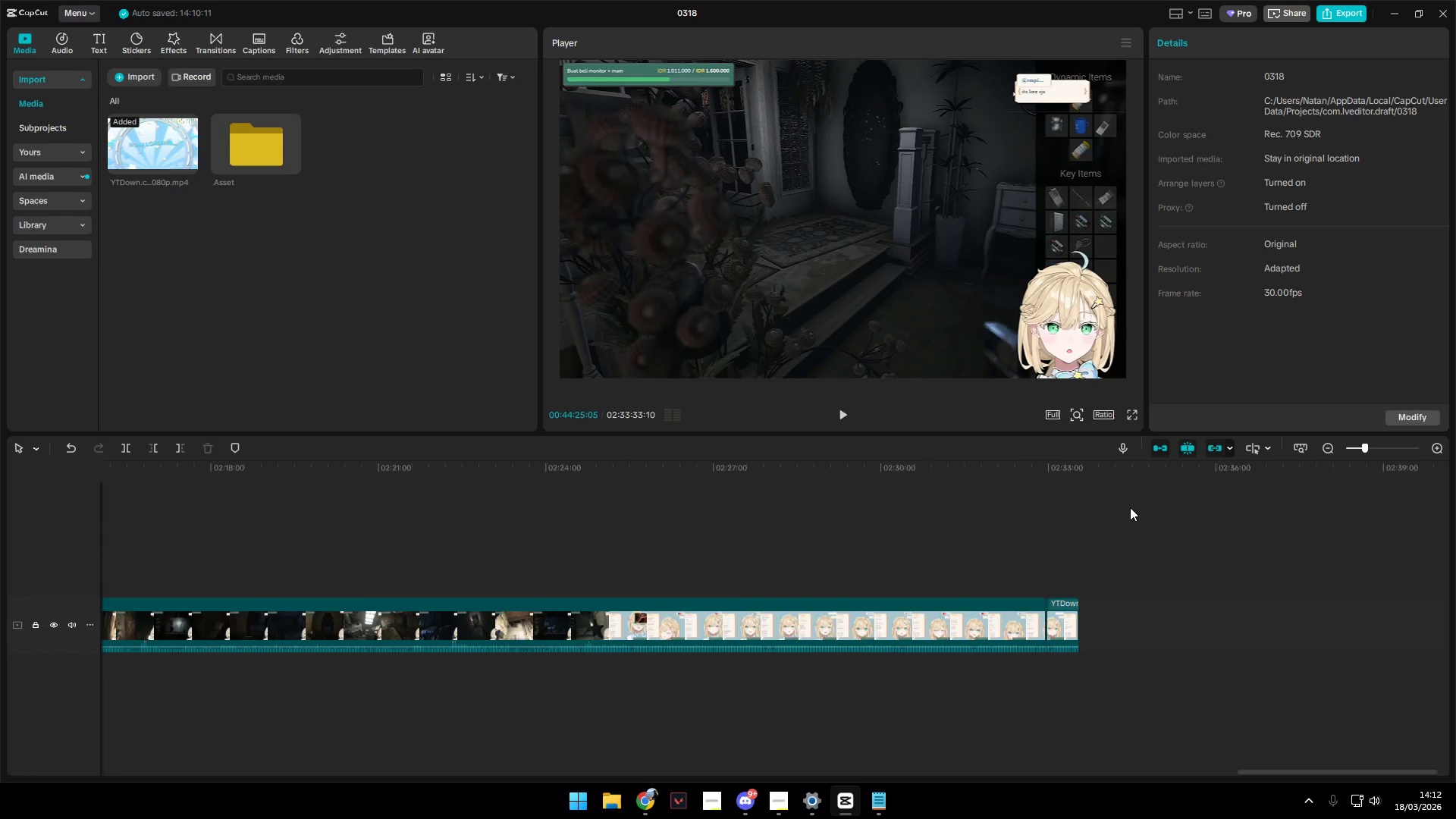 
key(Control+ControlLeft)
 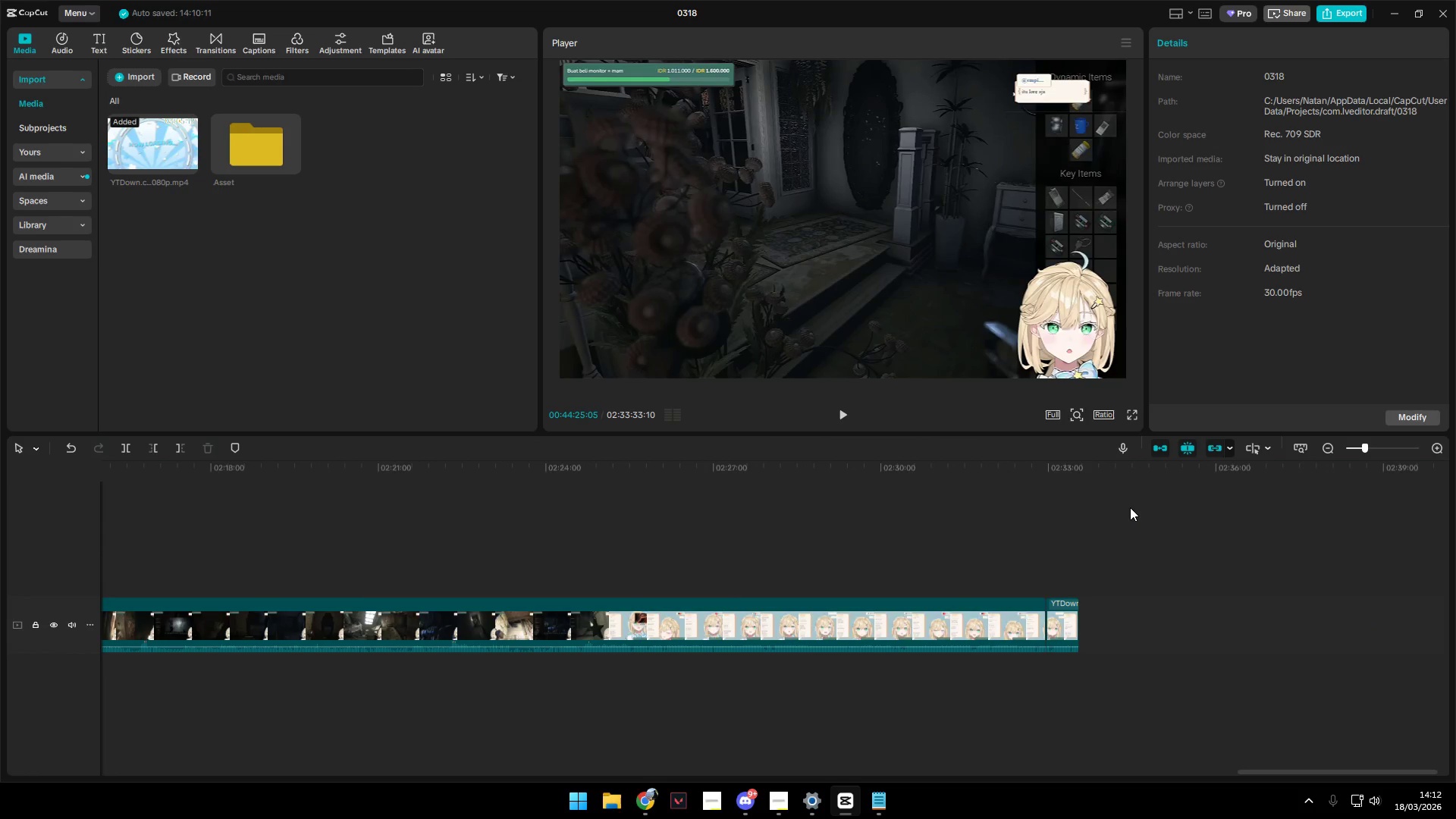 
scroll: coordinate [1119, 530], scroll_direction: down, amount: 29.0
 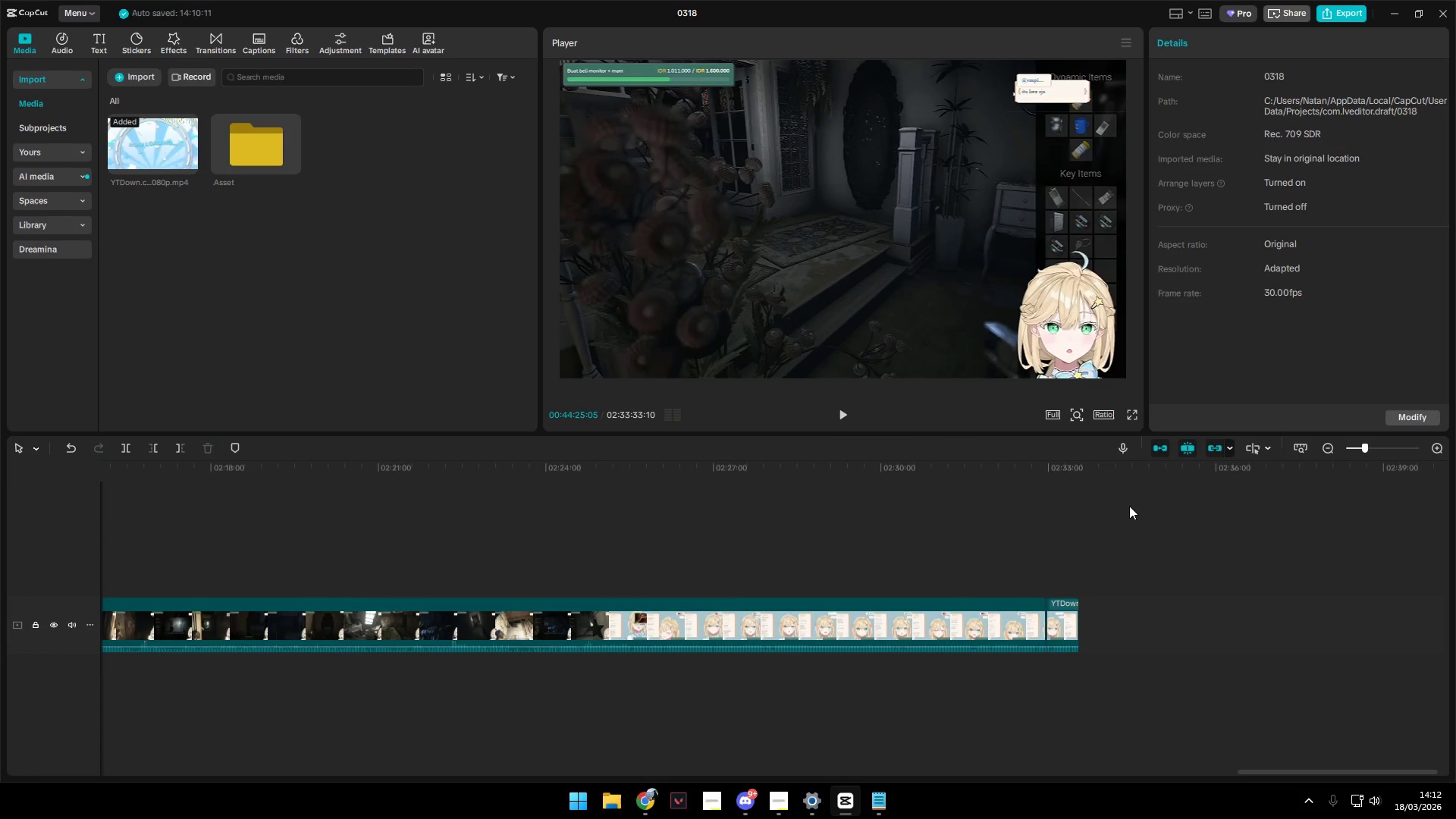 
key(Space)
 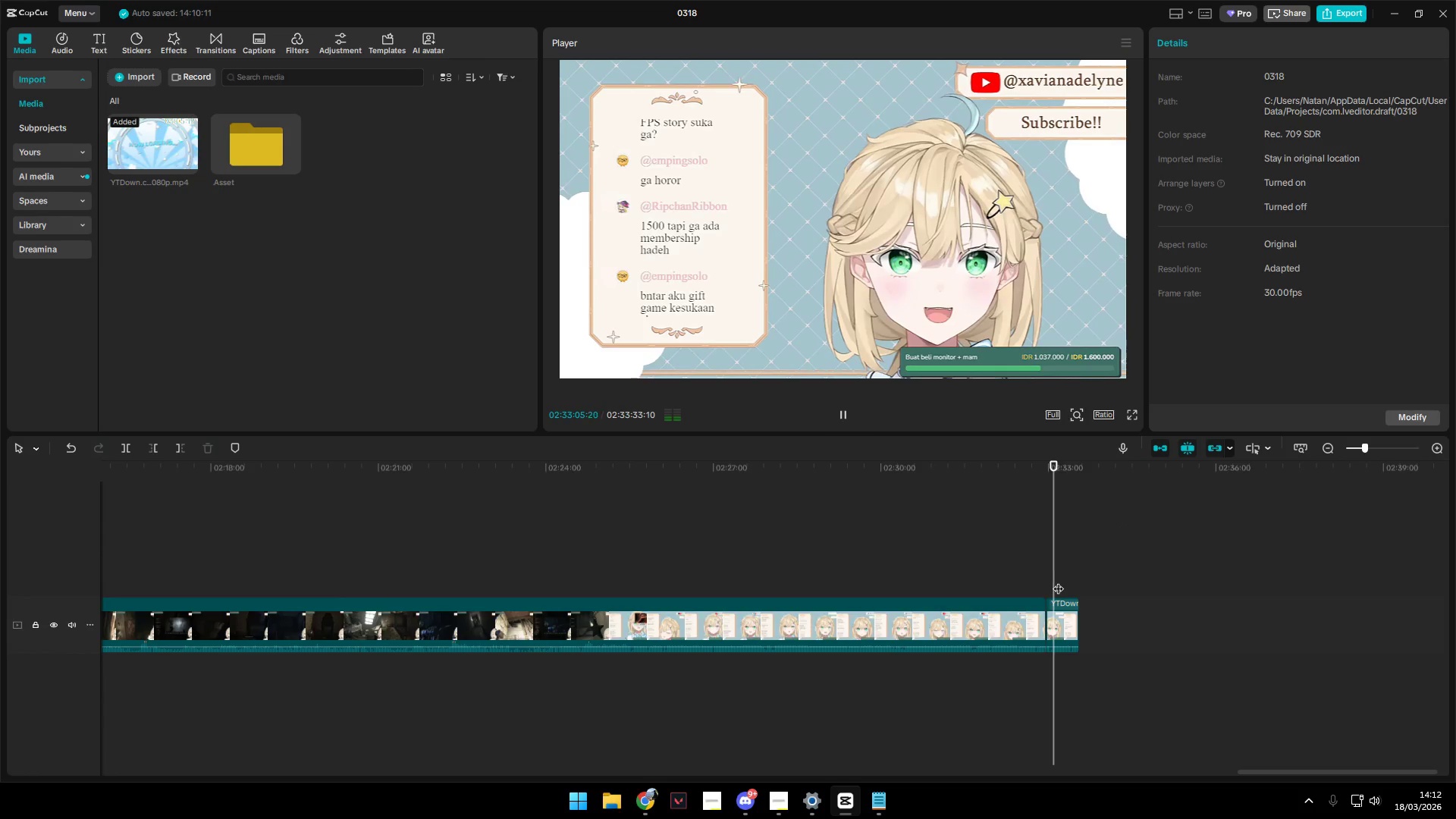 
hold_key(key=ControlLeft, duration=1.08)
scroll: coordinate [1071, 577], scroll_direction: up, amount: 9.0
 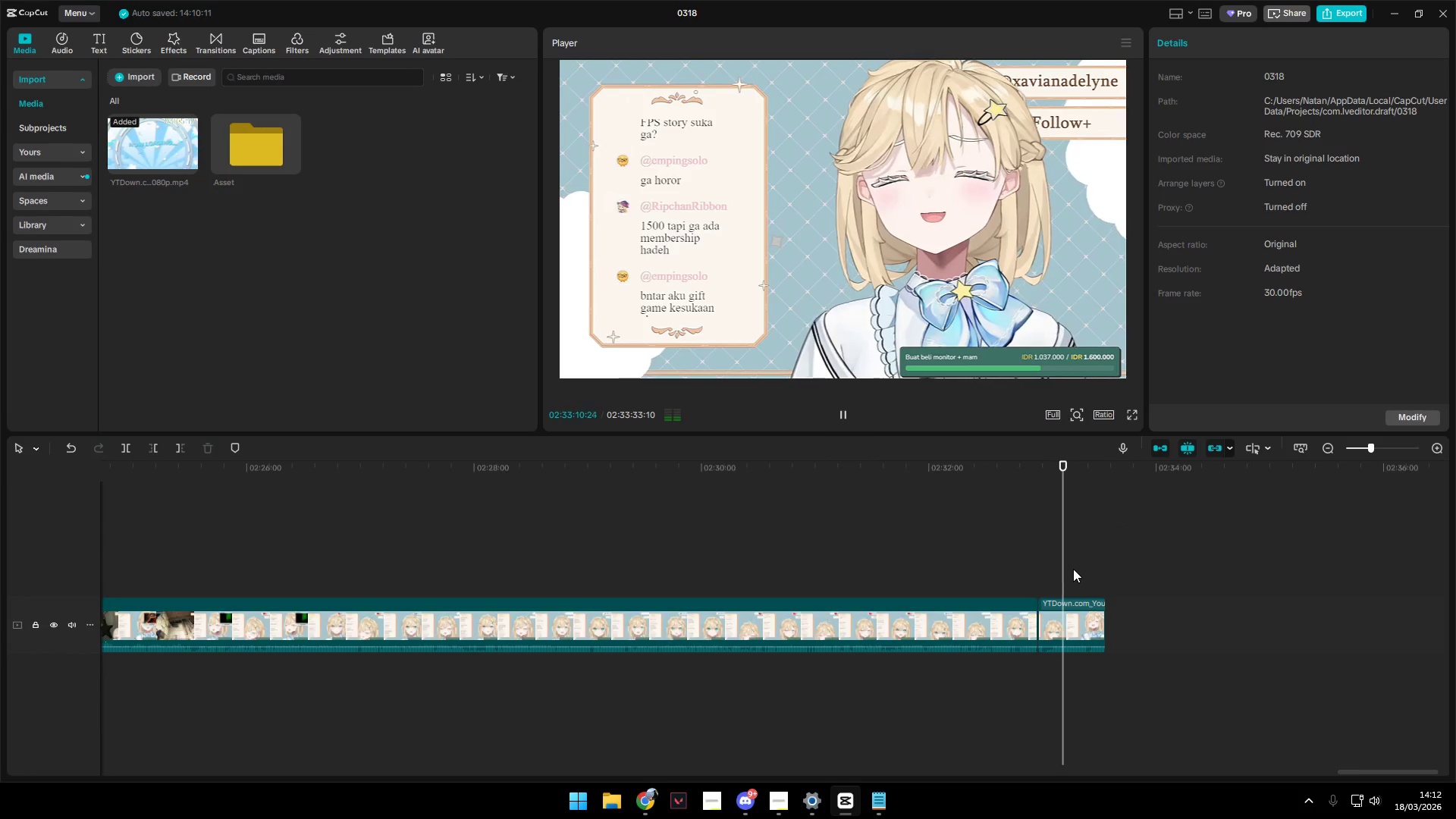 
wait(5.49)
 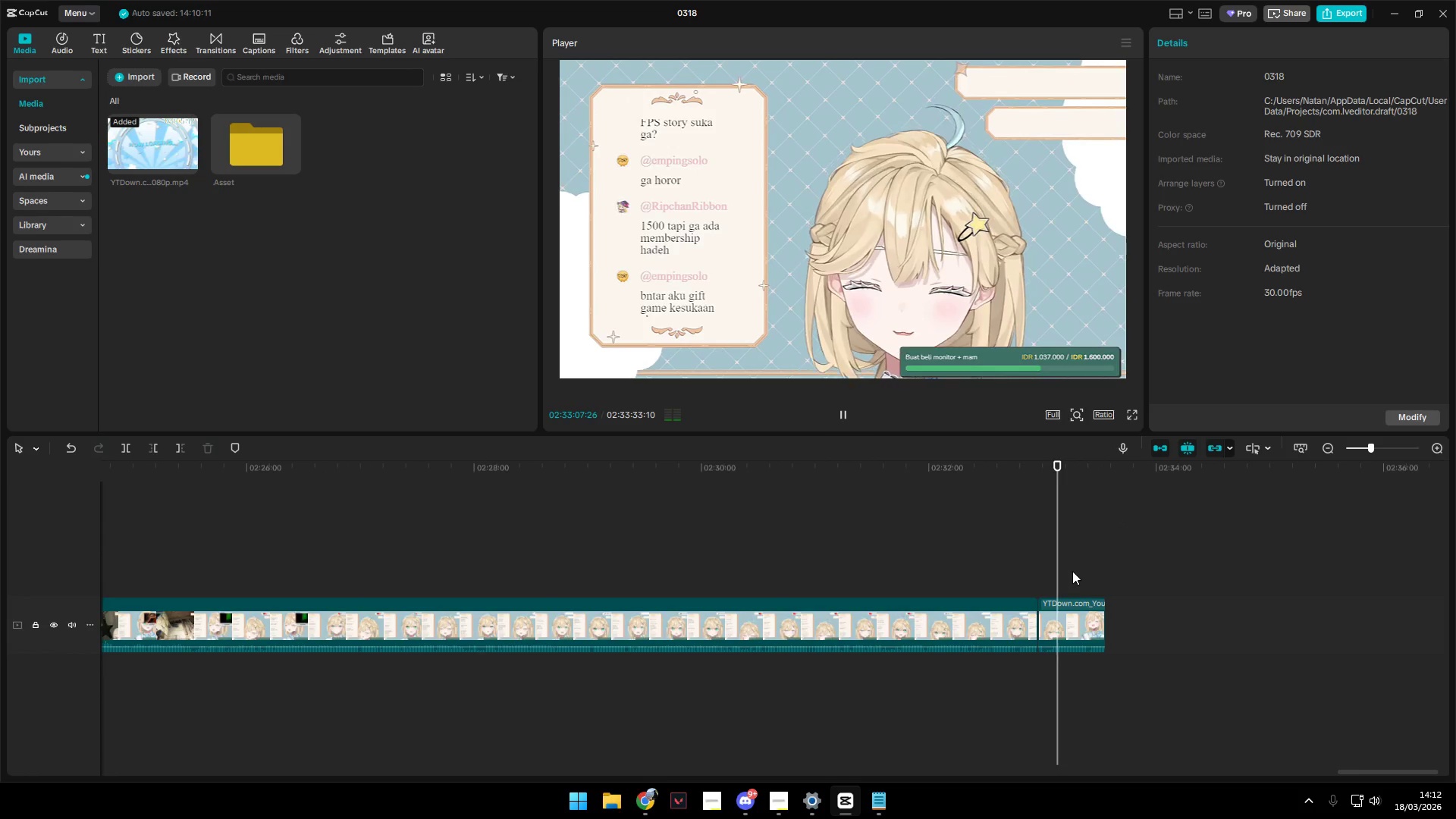 
left_click([419, 539])
 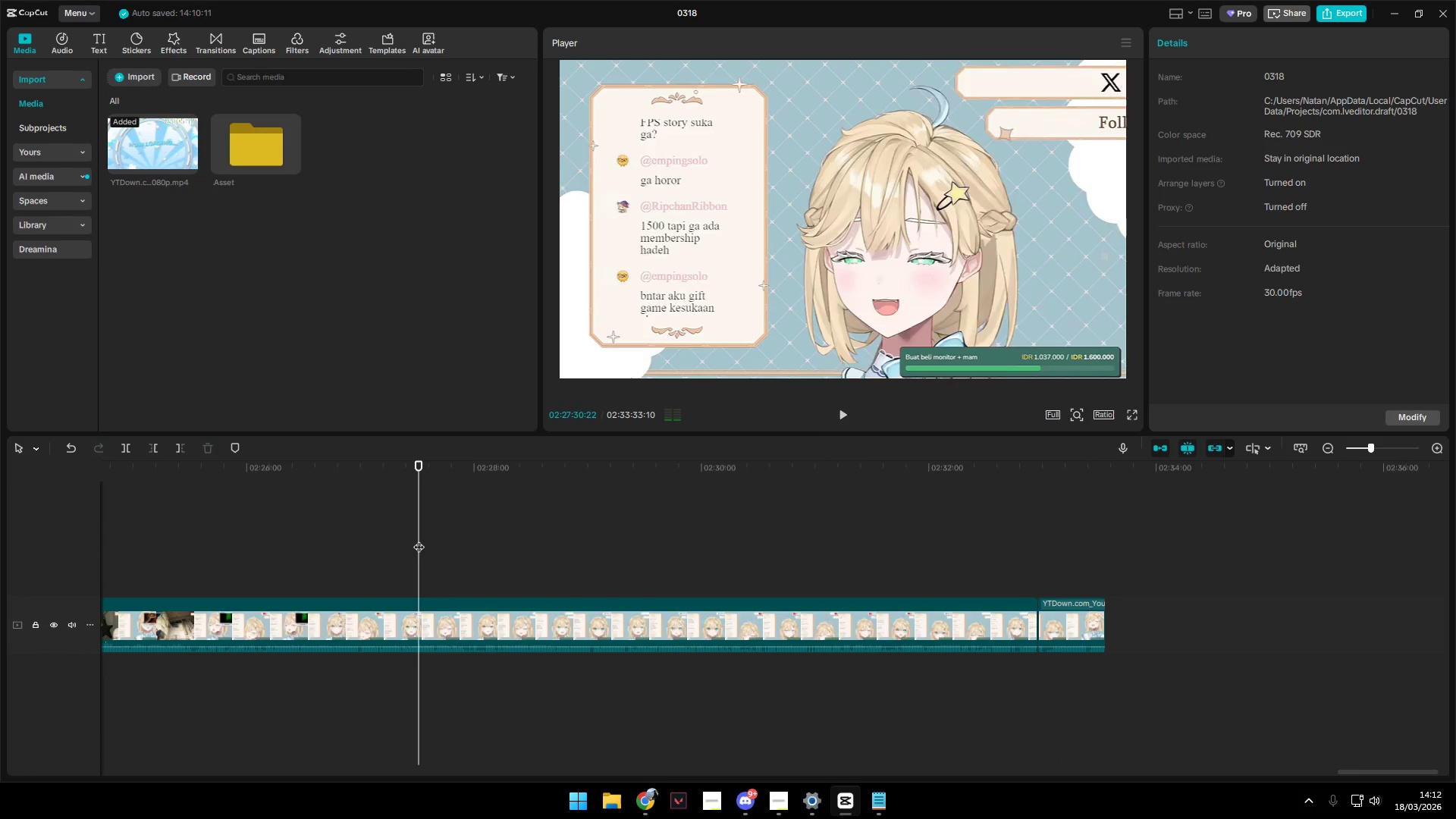 
key(Space)
 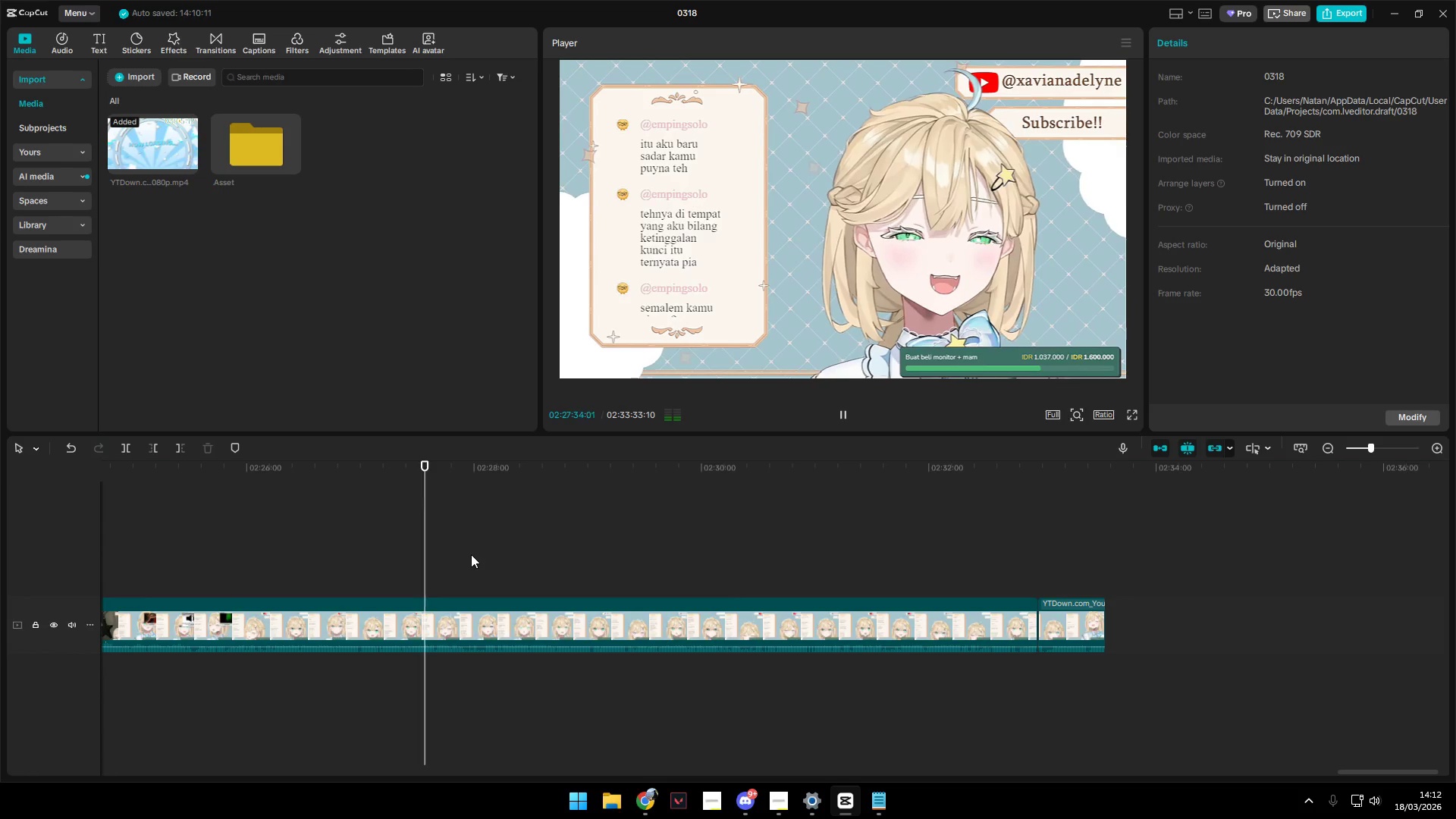 
left_click([471, 554])
 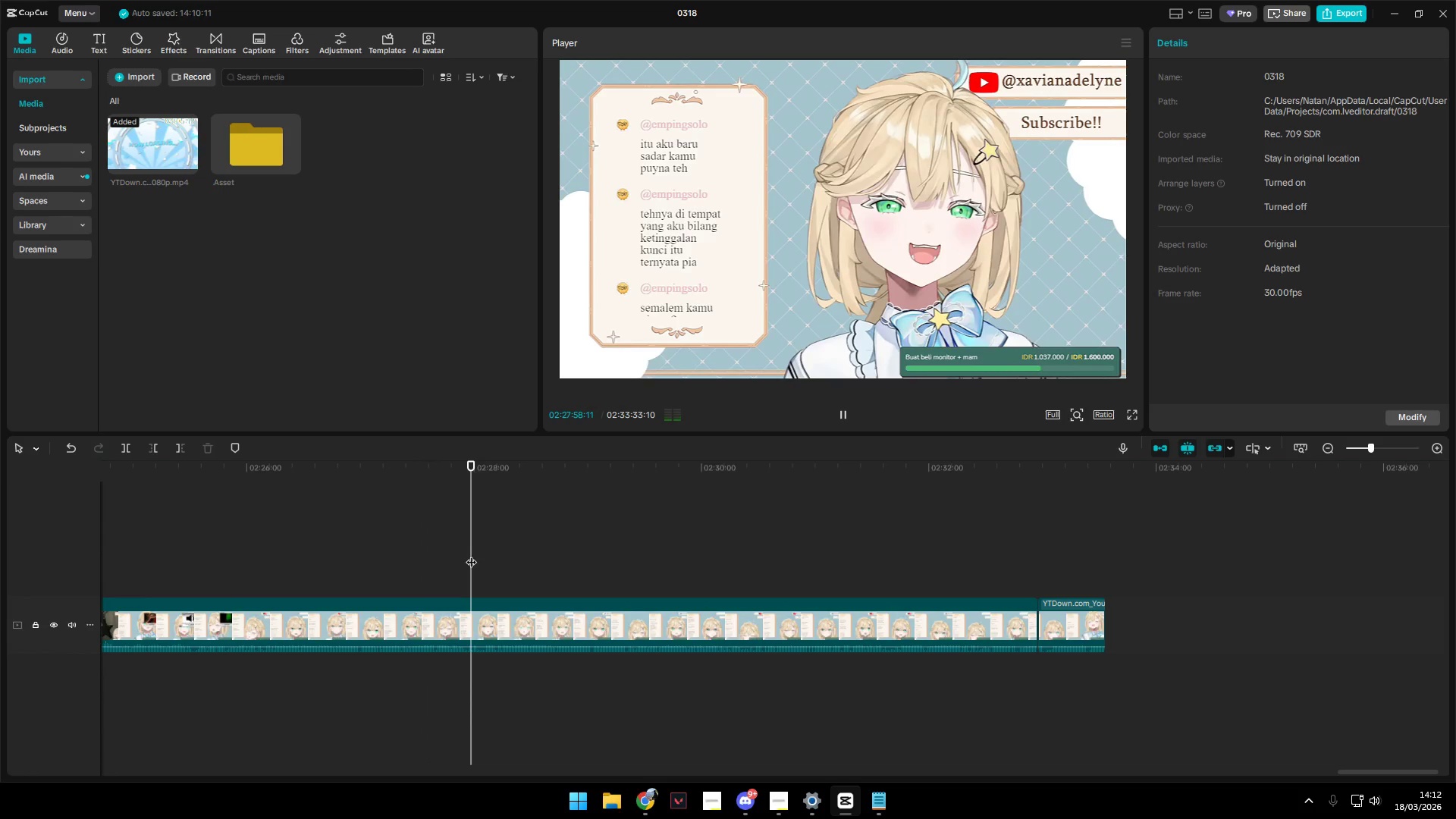 
key(Space)
 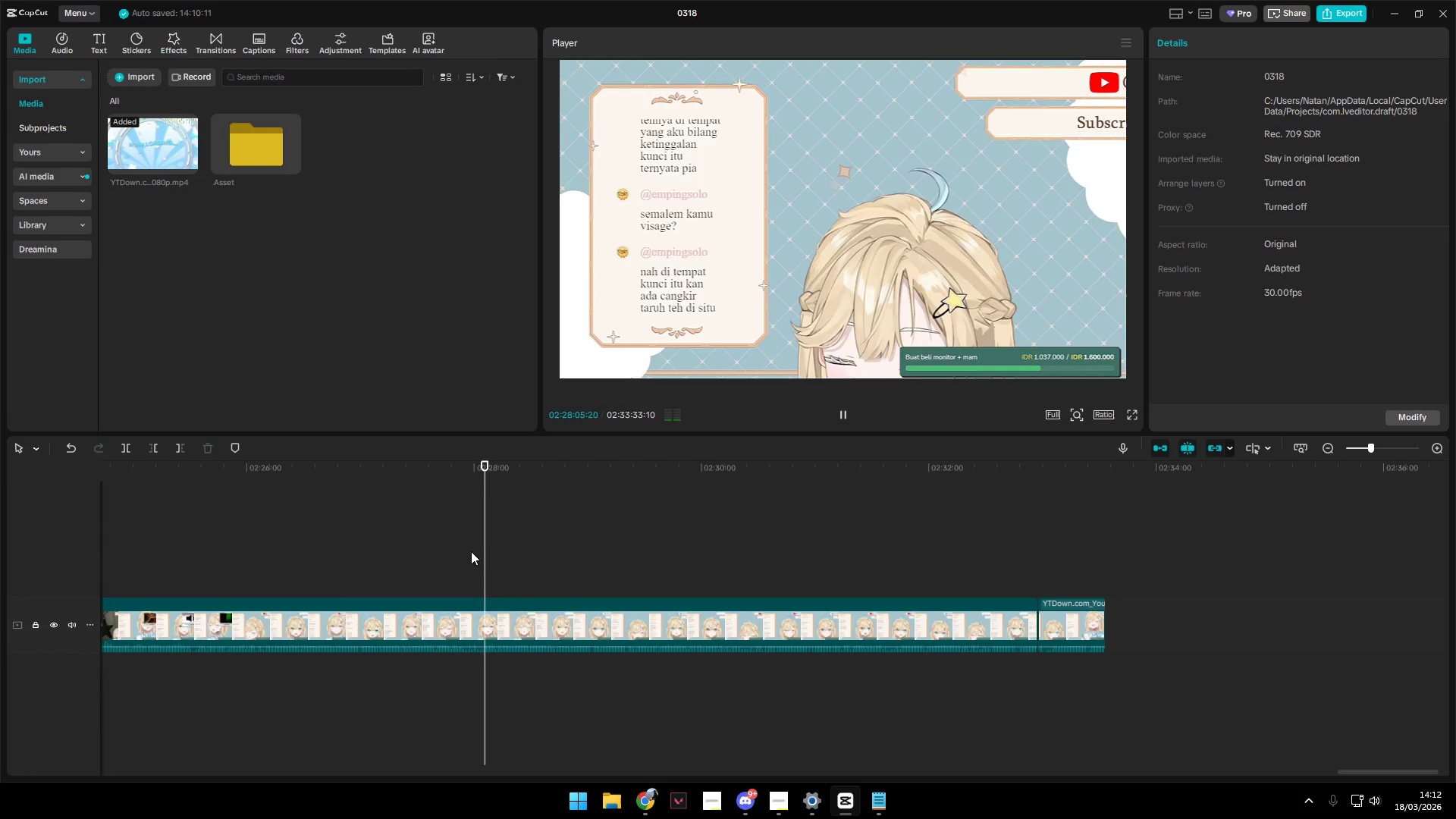 
wait(12.41)
 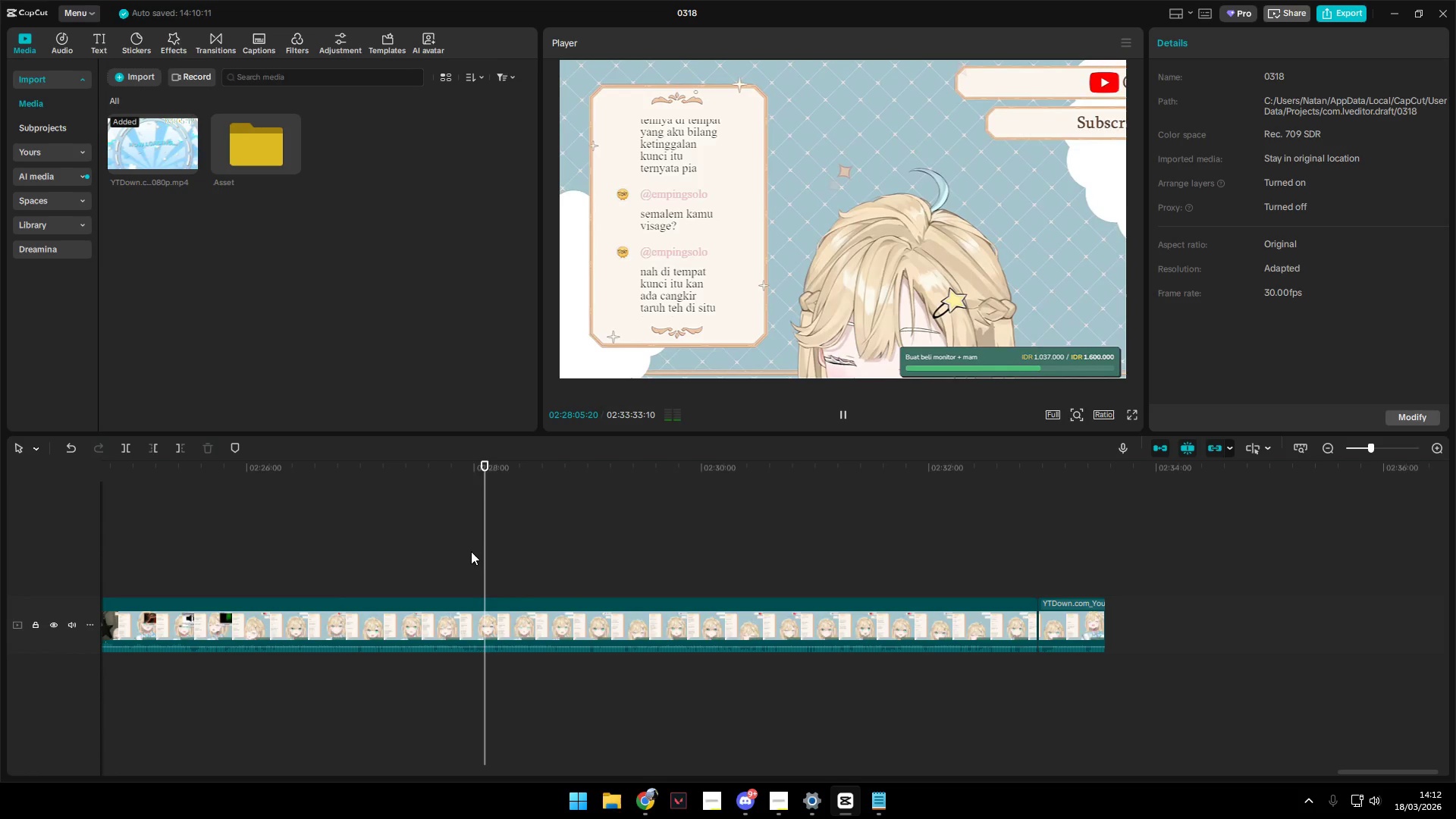 
left_click([199, 572])
 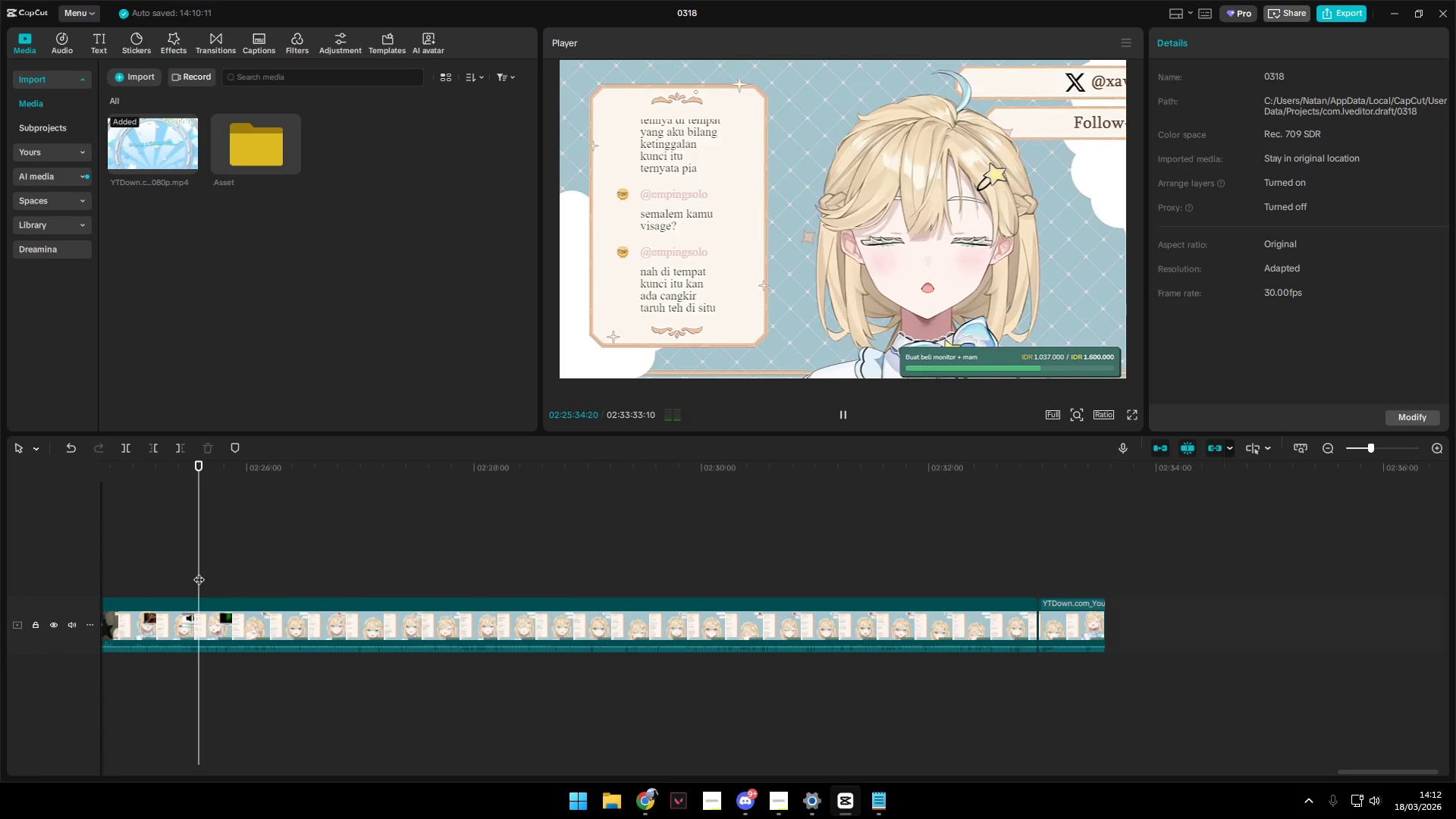 
key(Space)
 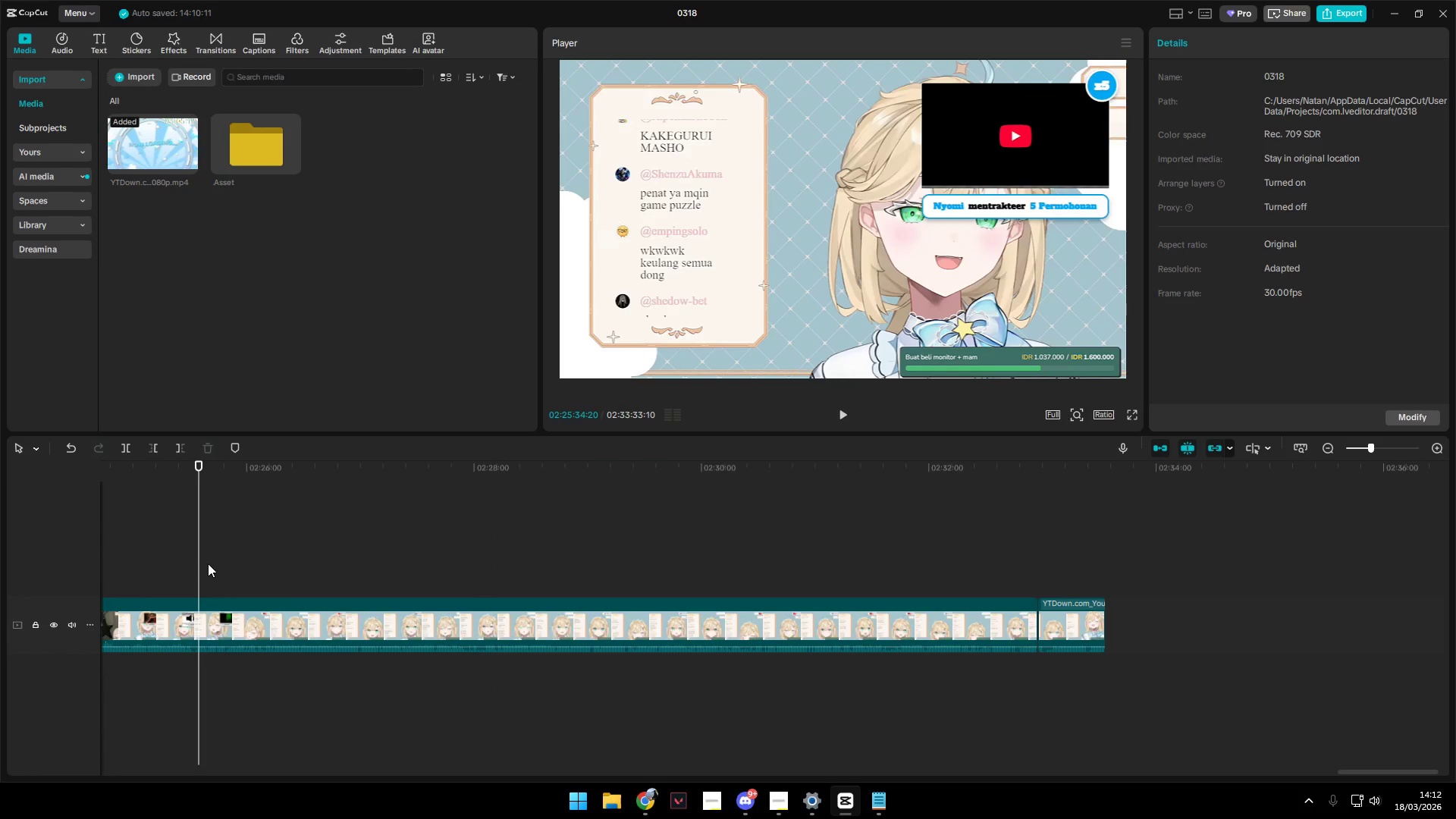 
key(Space)
 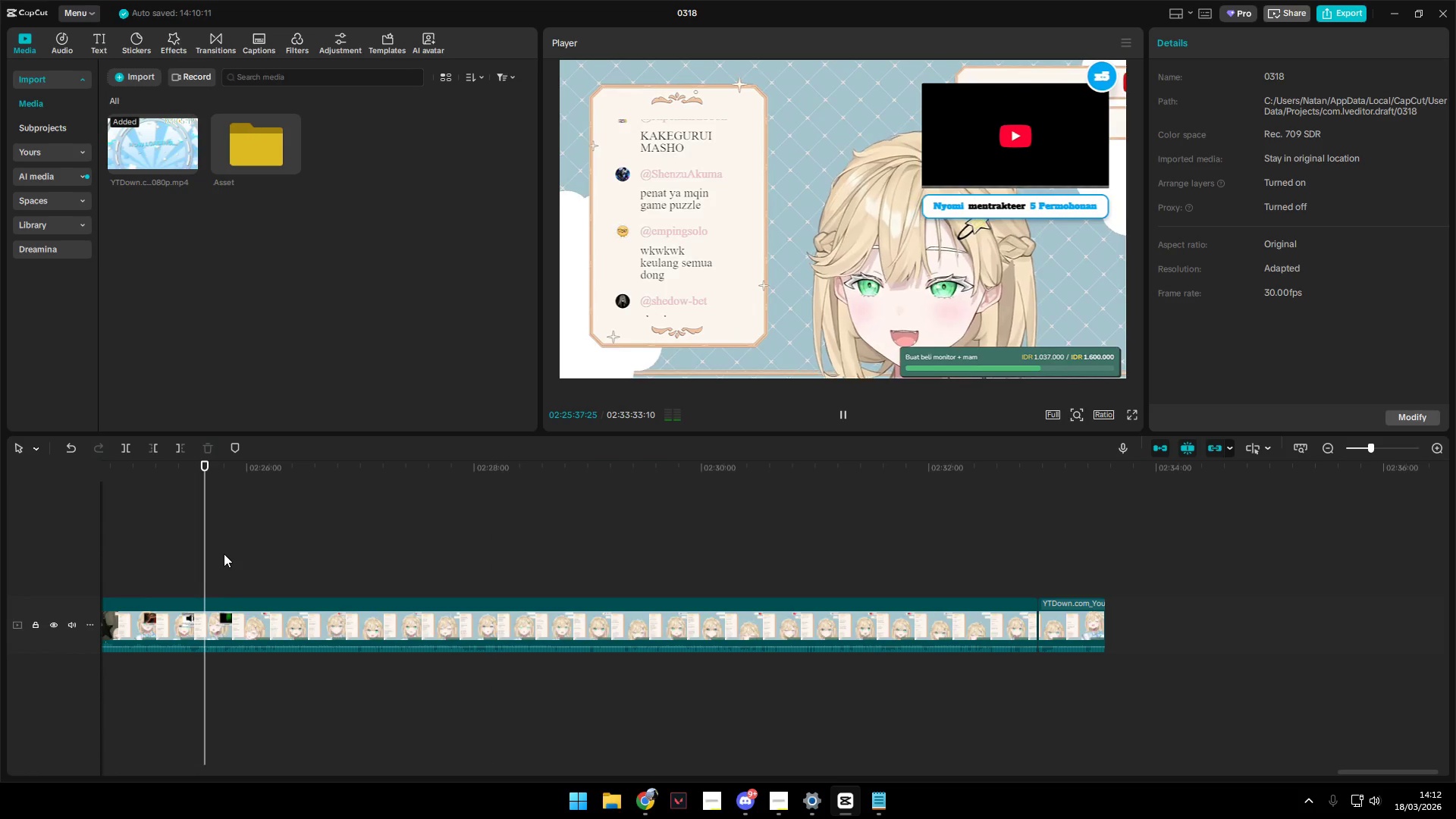 
left_click([156, 551])
 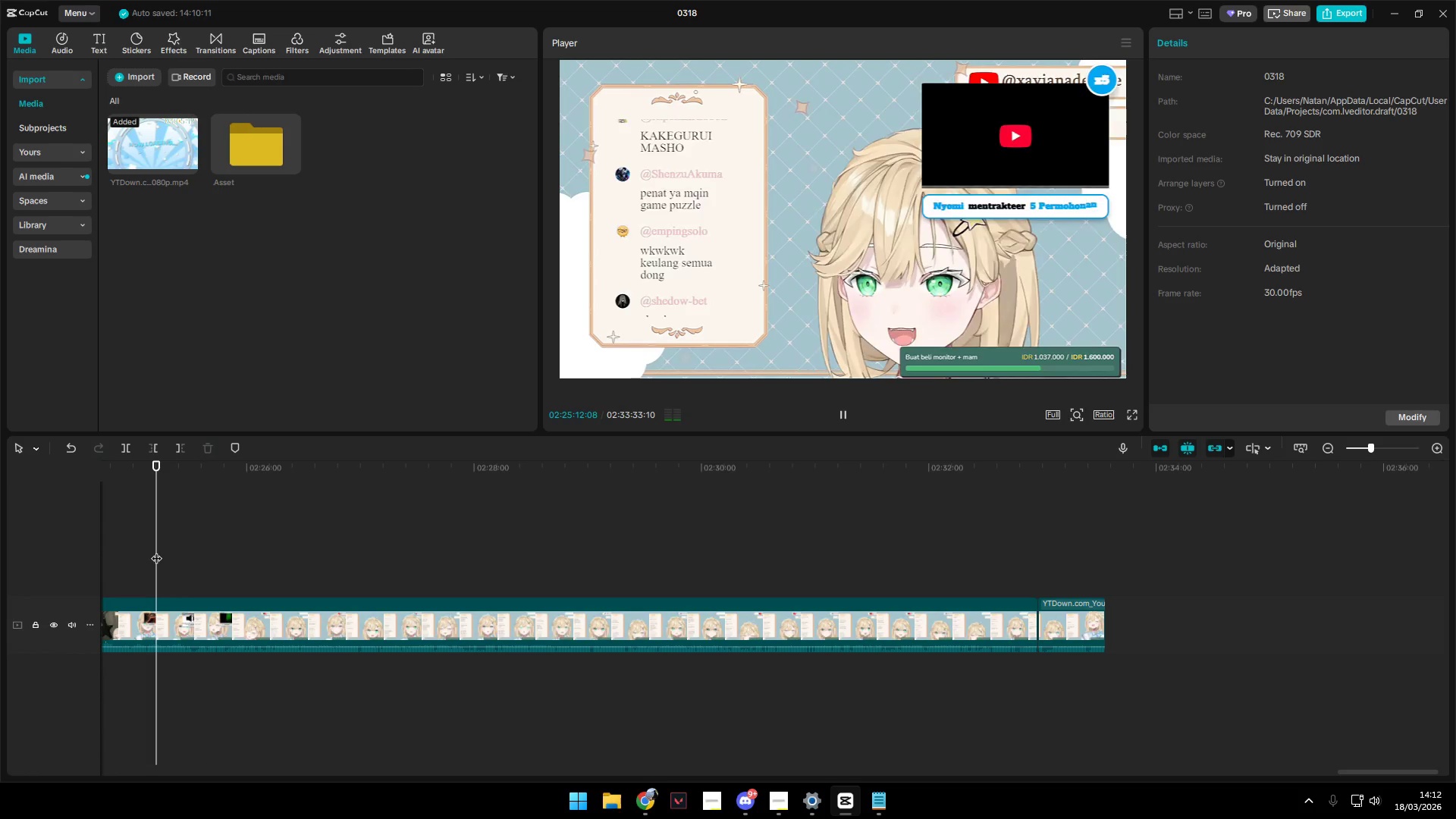 
key(Space)
 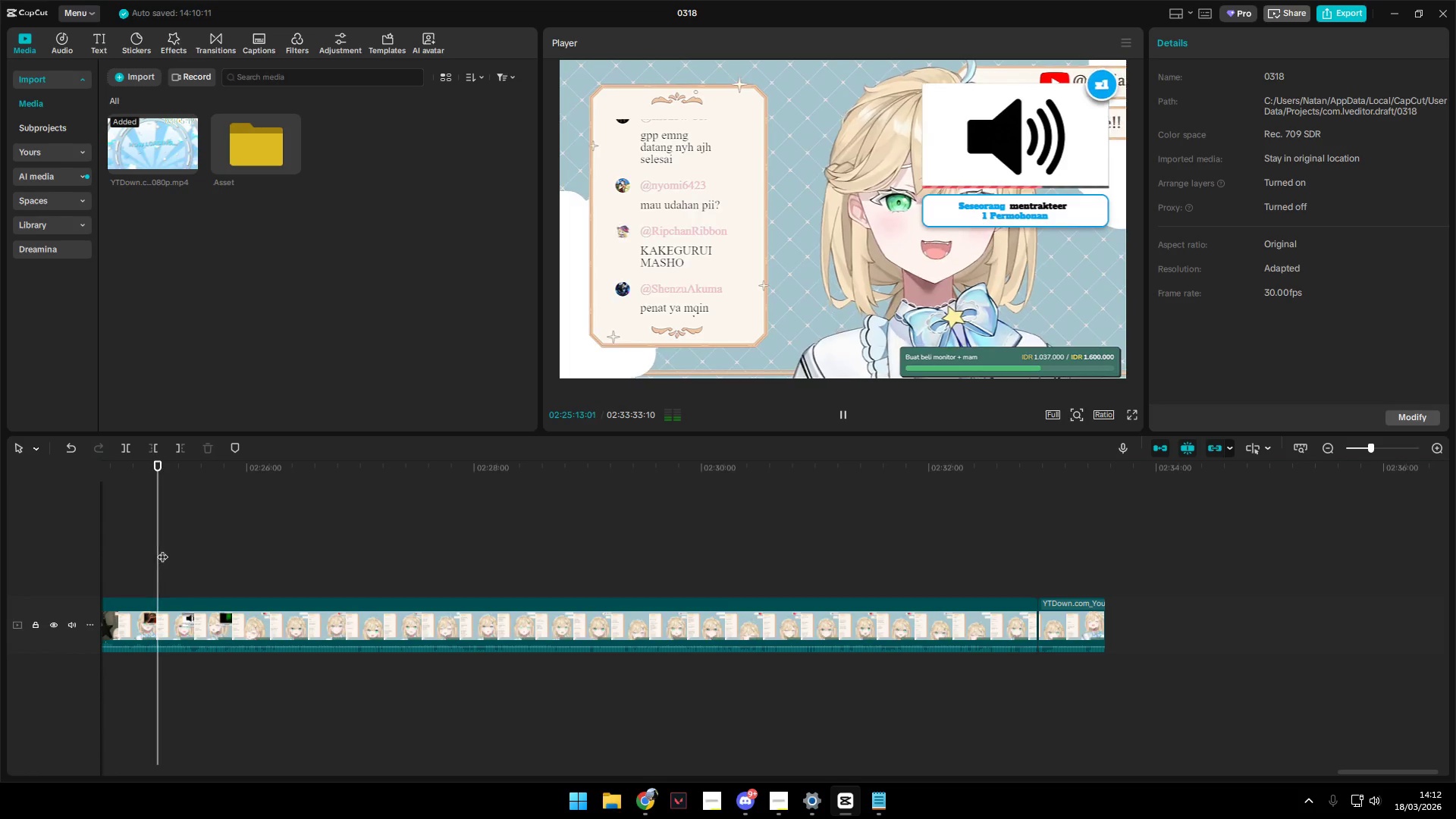 
left_click([178, 547])
 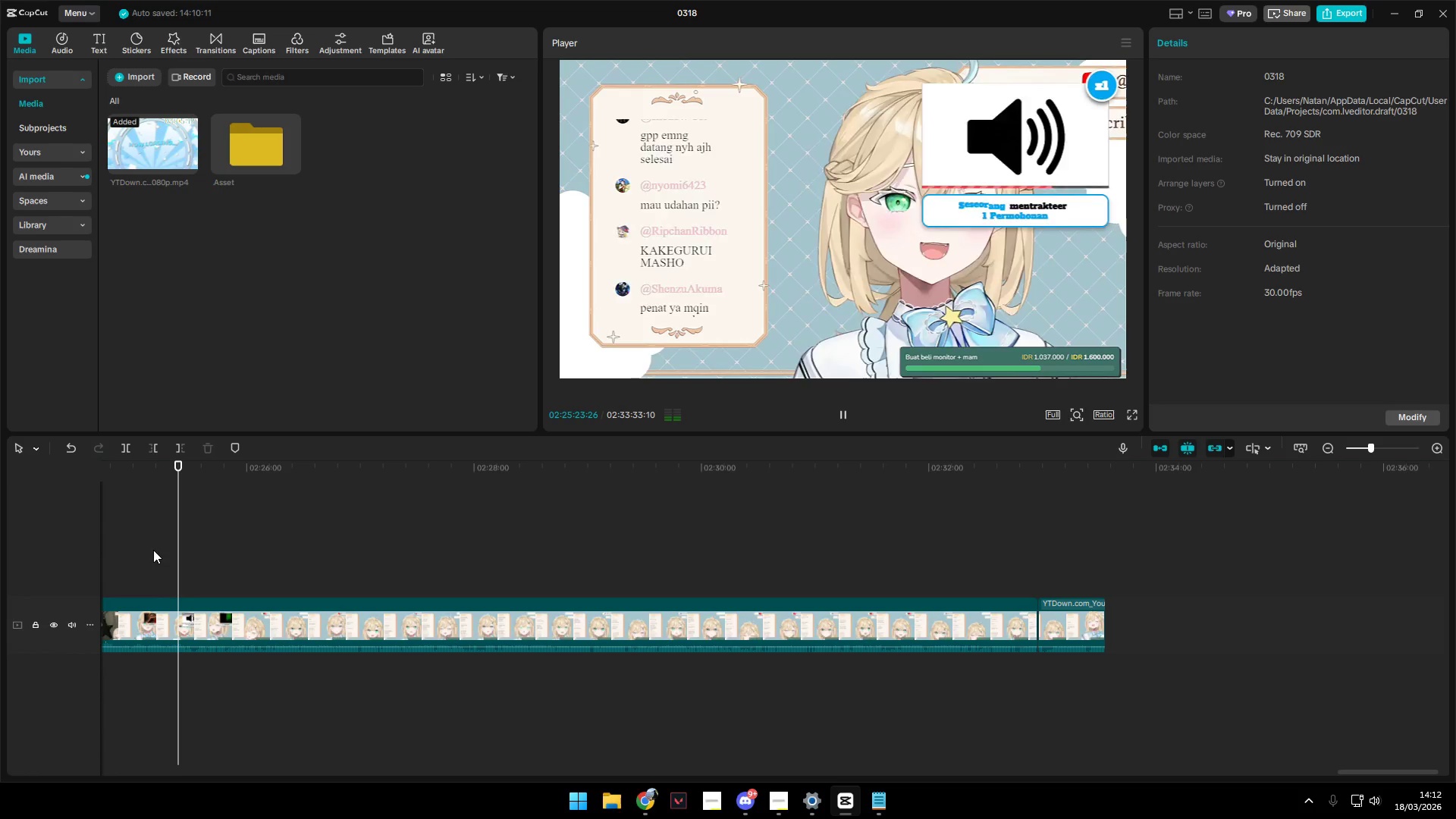 
double_click([123, 549])
 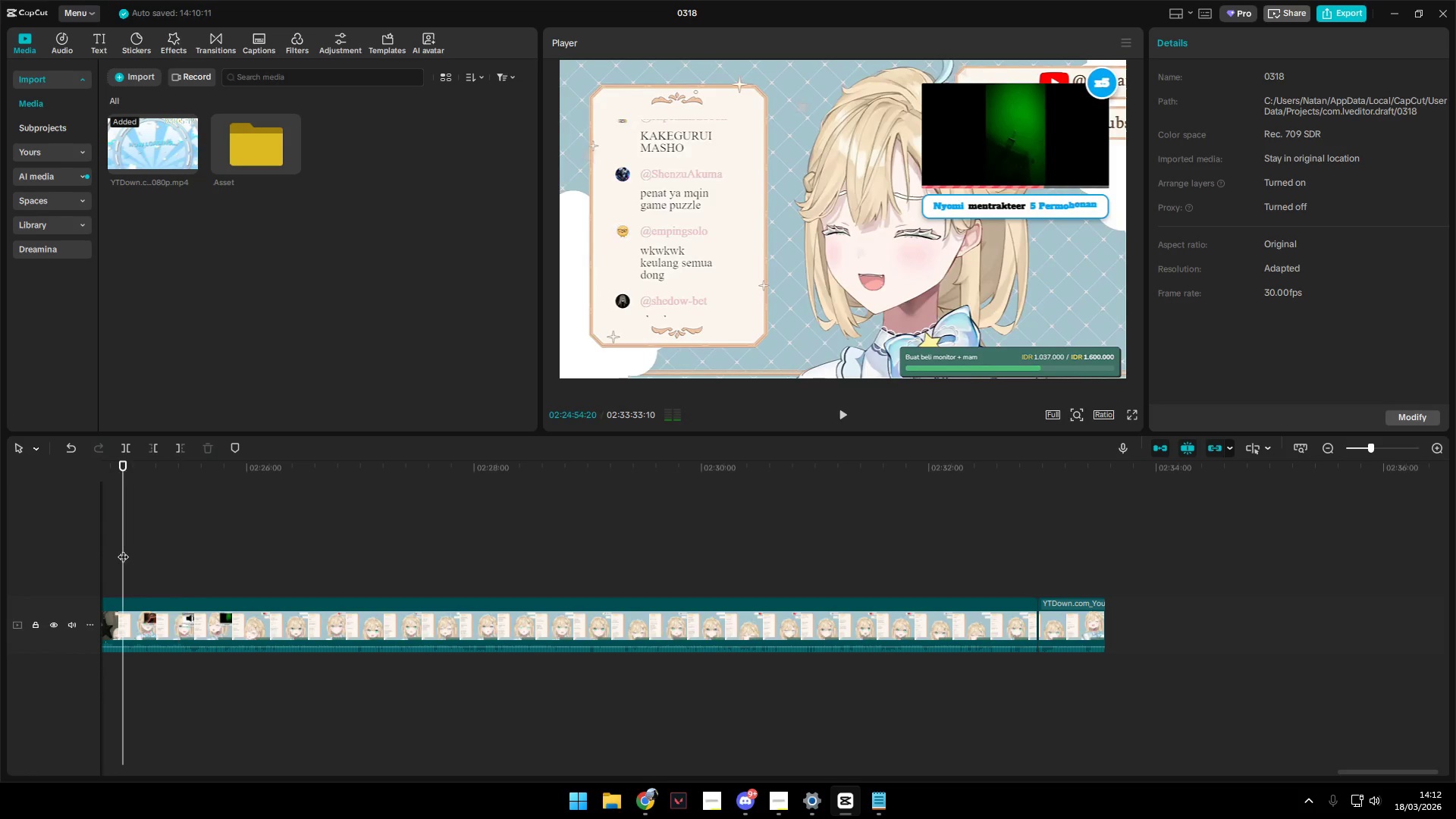 
triple_click([123, 549])
 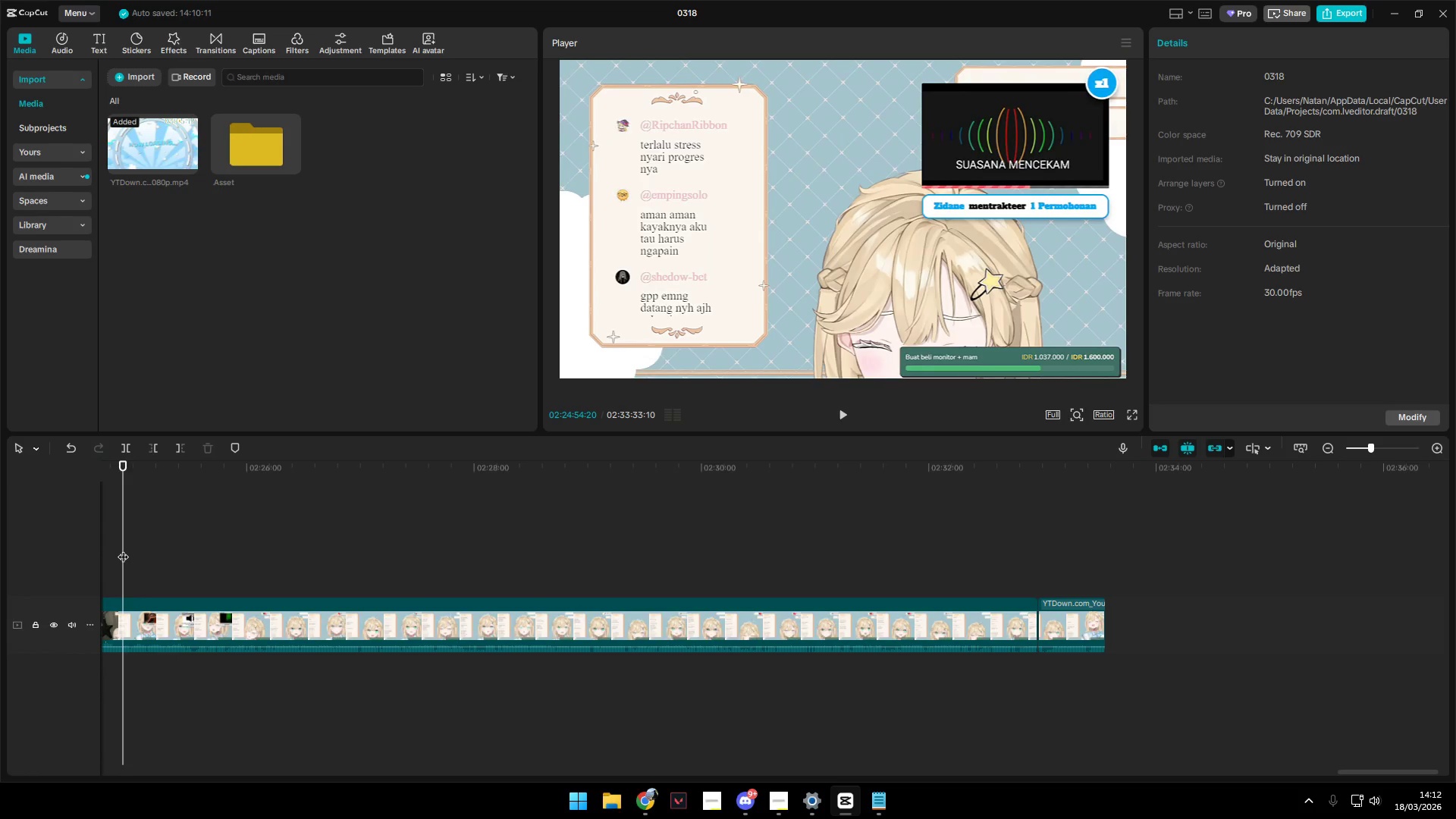 
left_click_drag(start_coordinate=[123, 549], to_coordinate=[325, 570])
 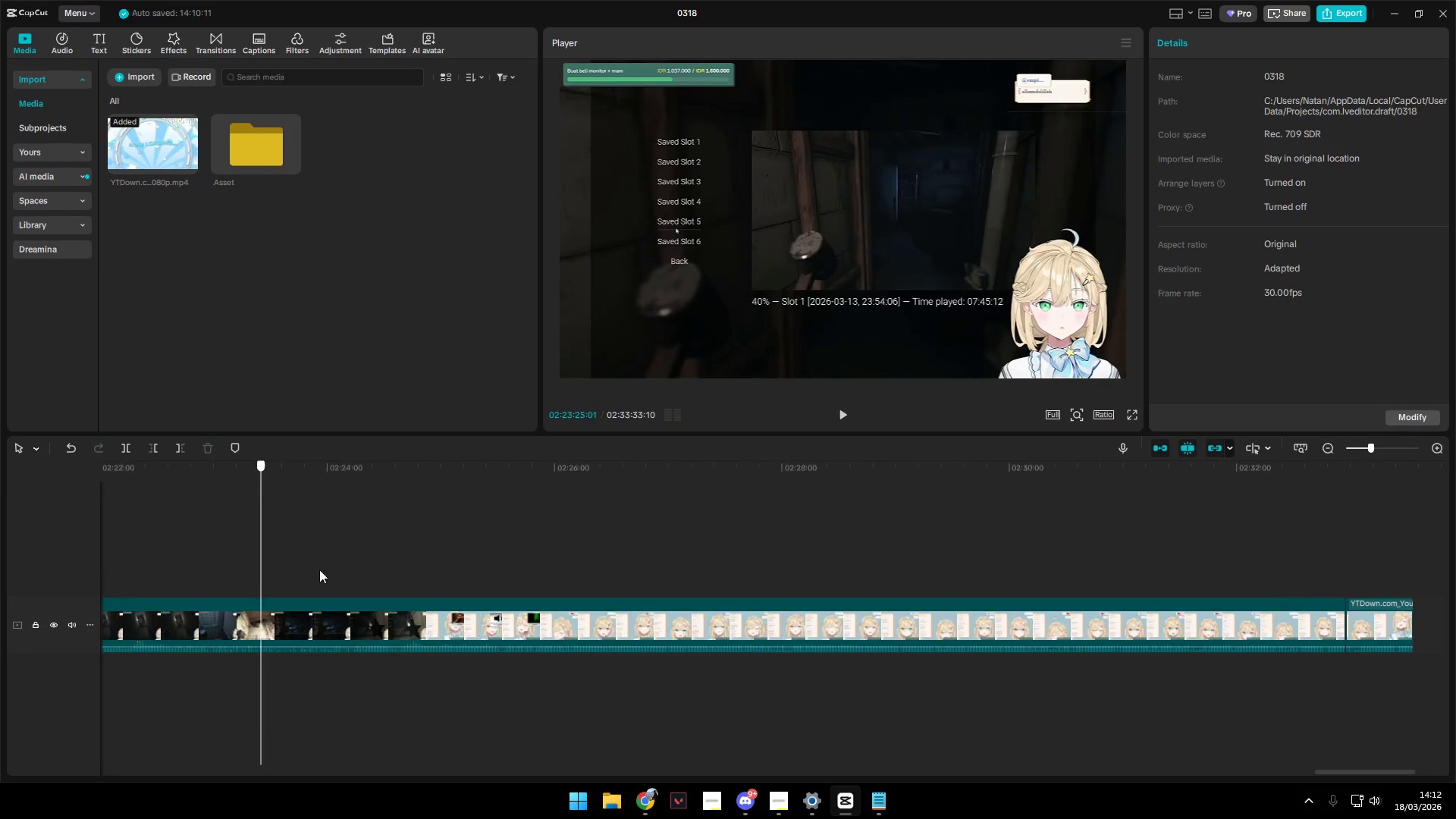 
left_click_drag(start_coordinate=[337, 572], to_coordinate=[425, 579])
 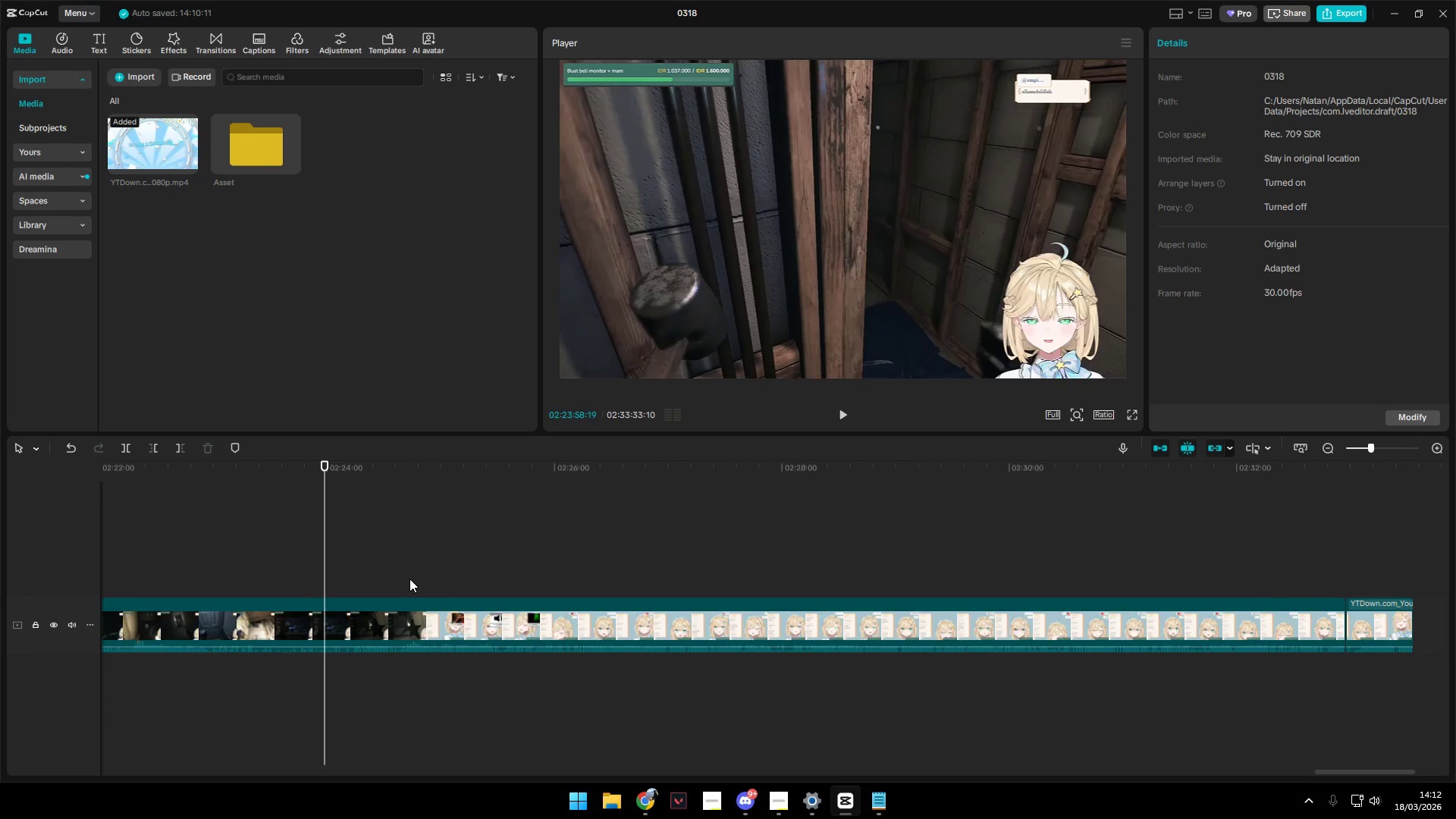 
left_click([409, 579])
 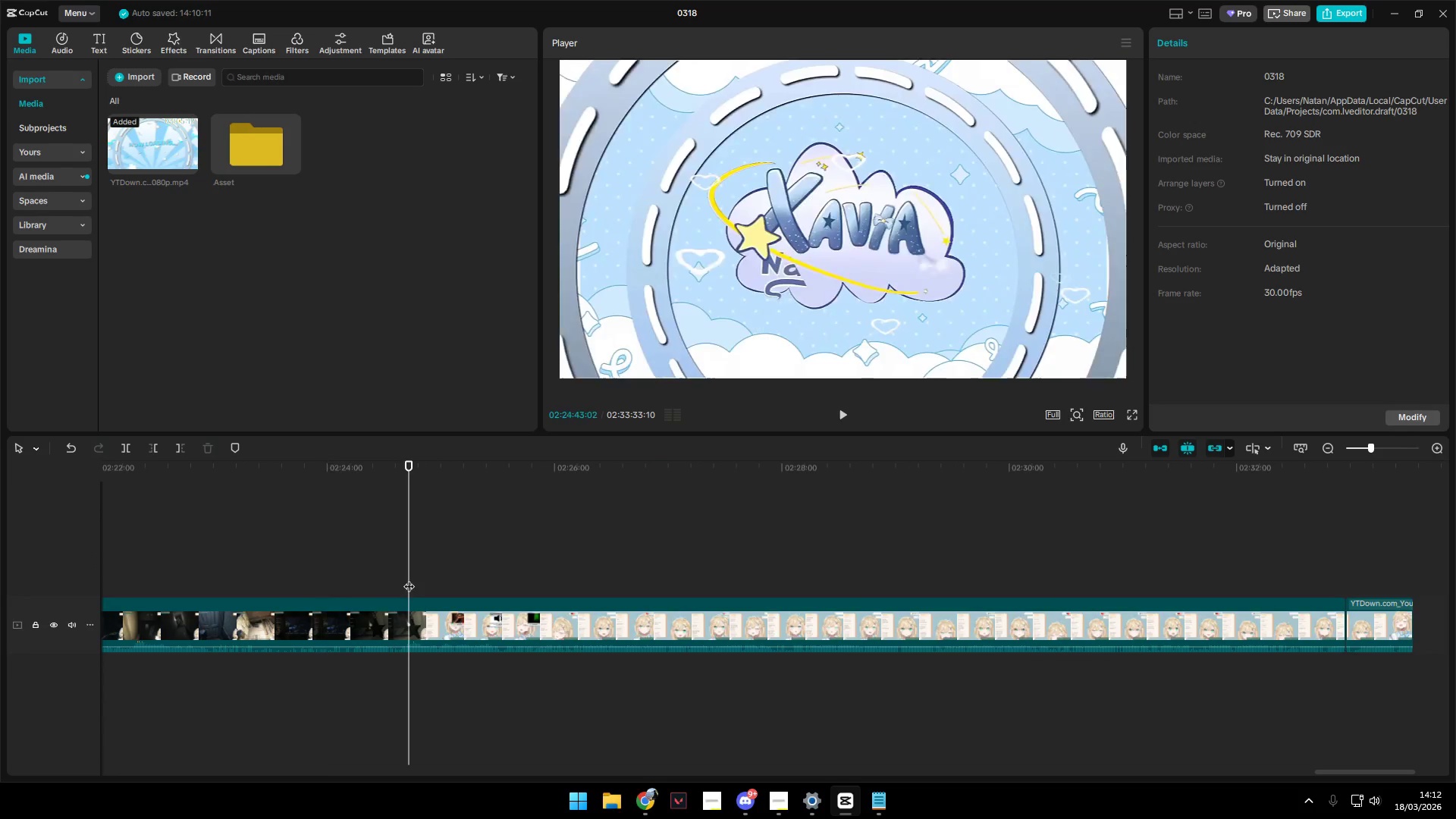 
key(Space)
 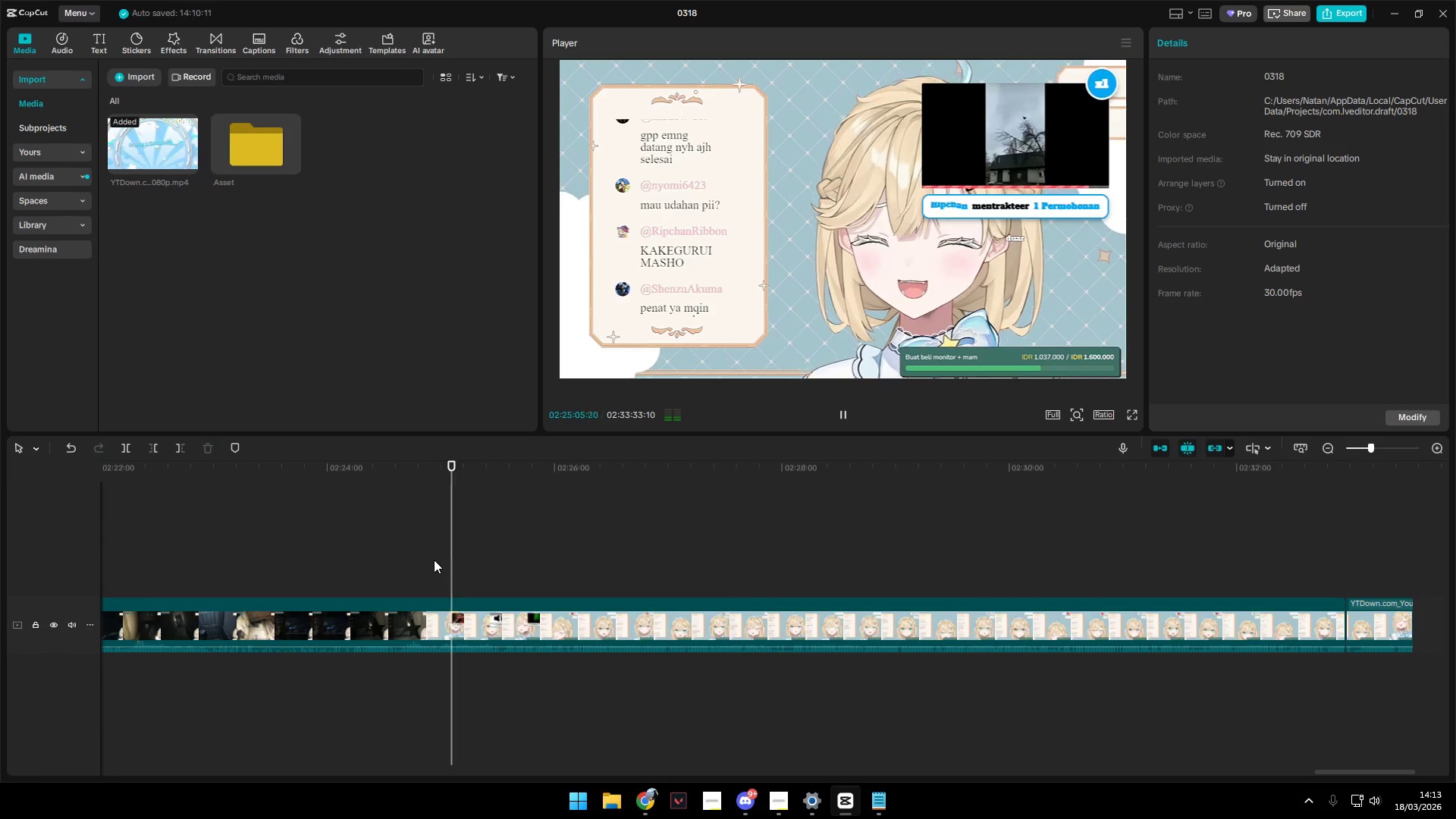 
wait(27.64)
 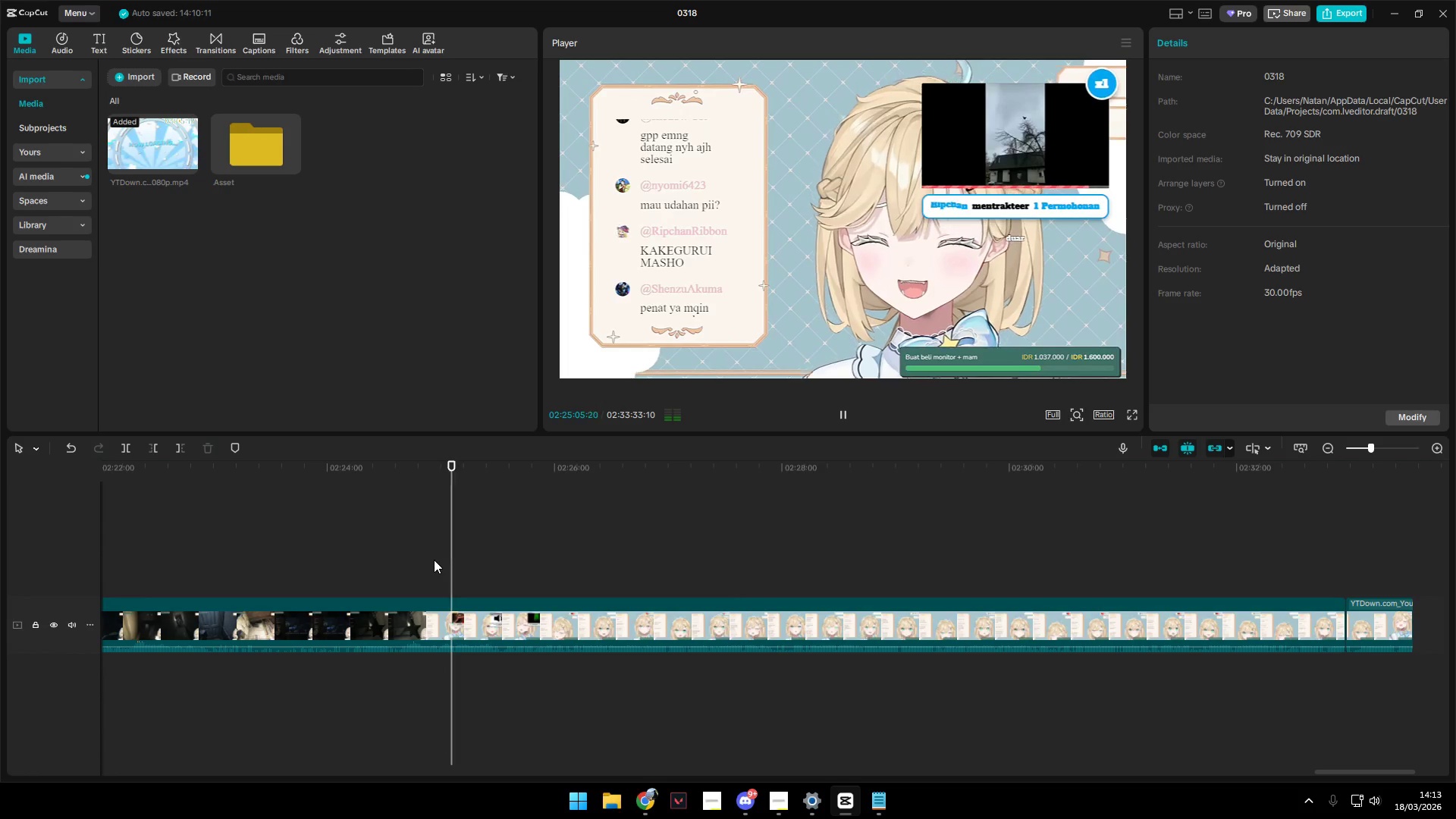 
left_click([523, 579])
 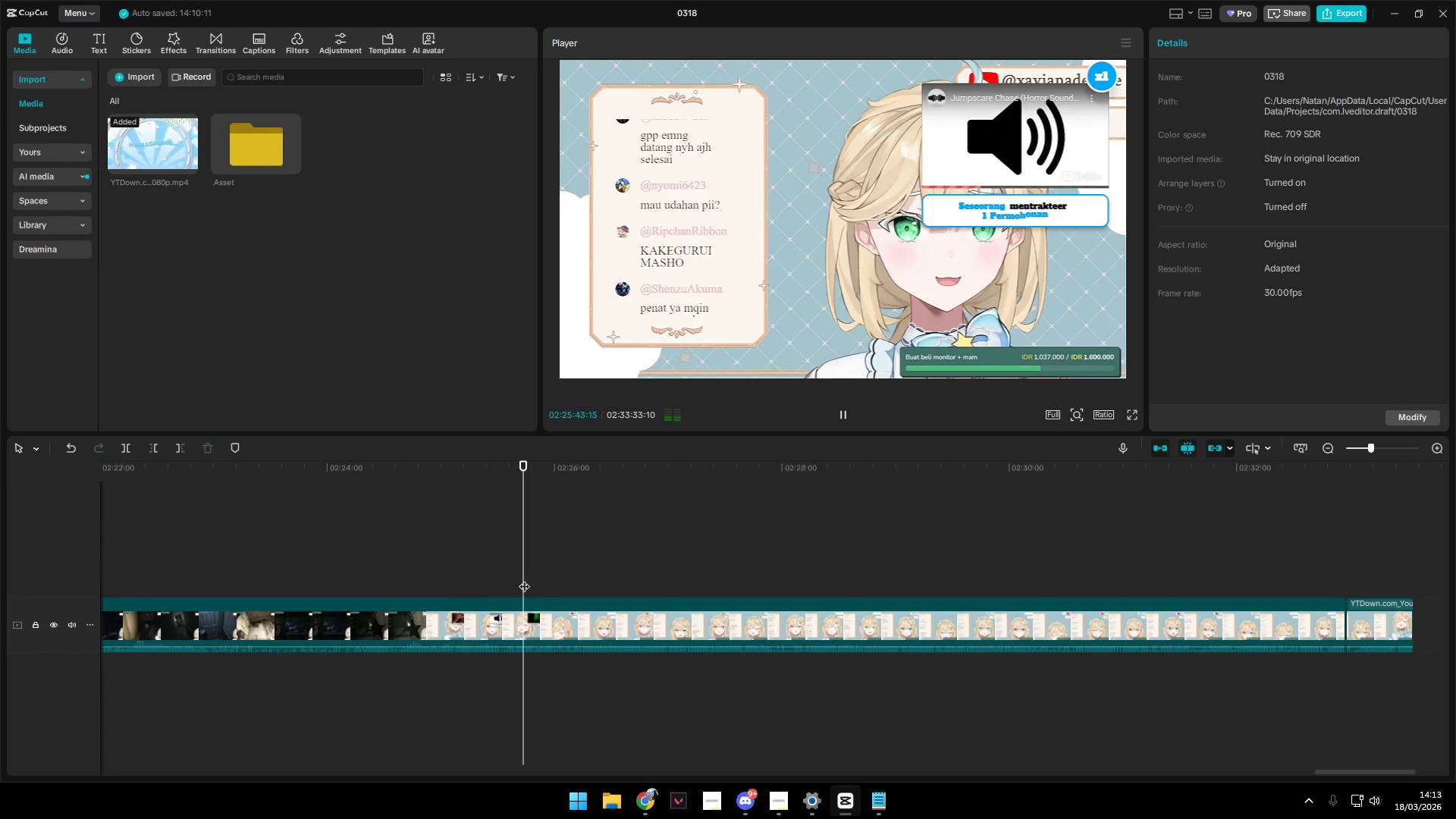 
key(Space)
 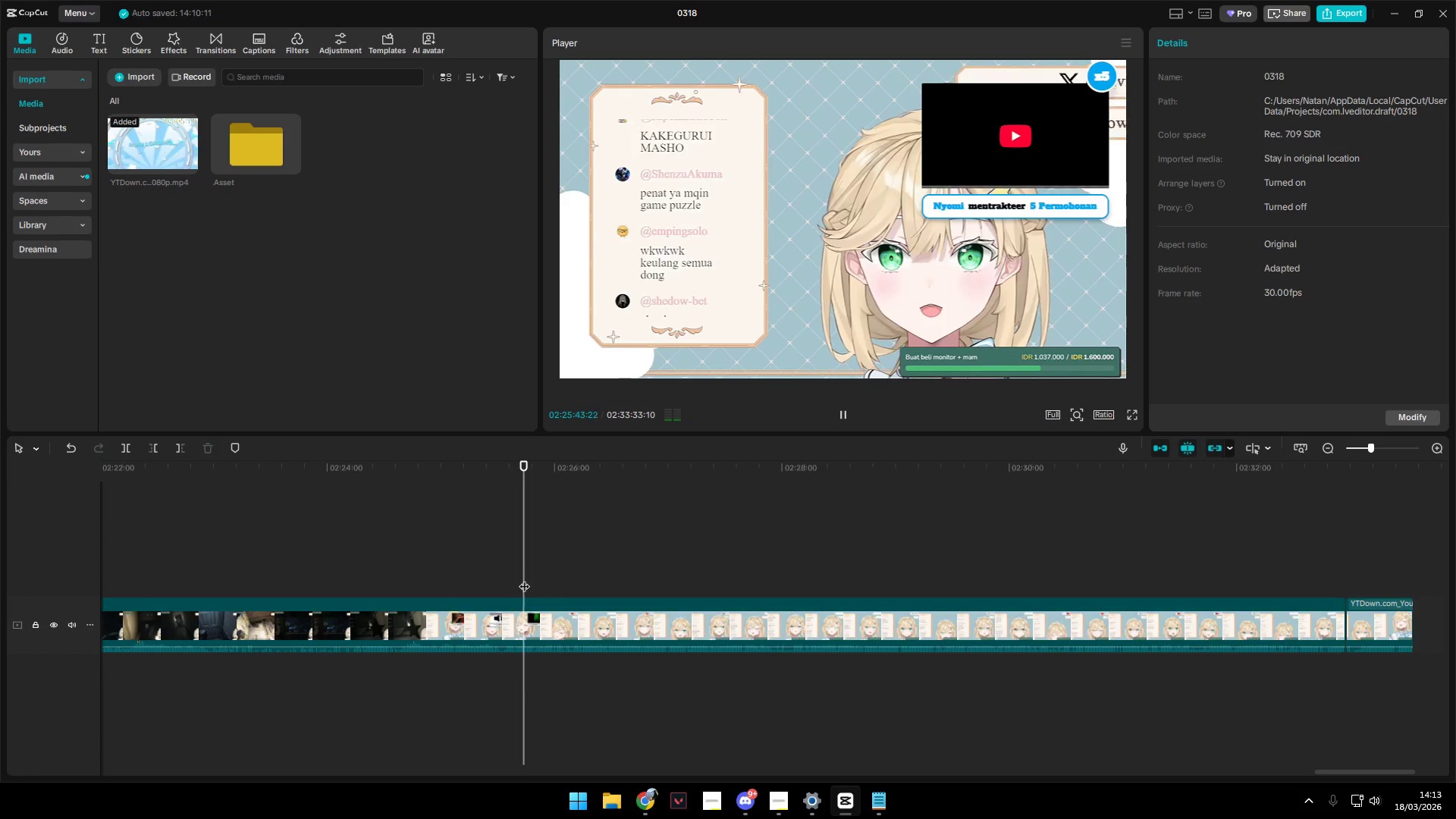 
key(Space)
 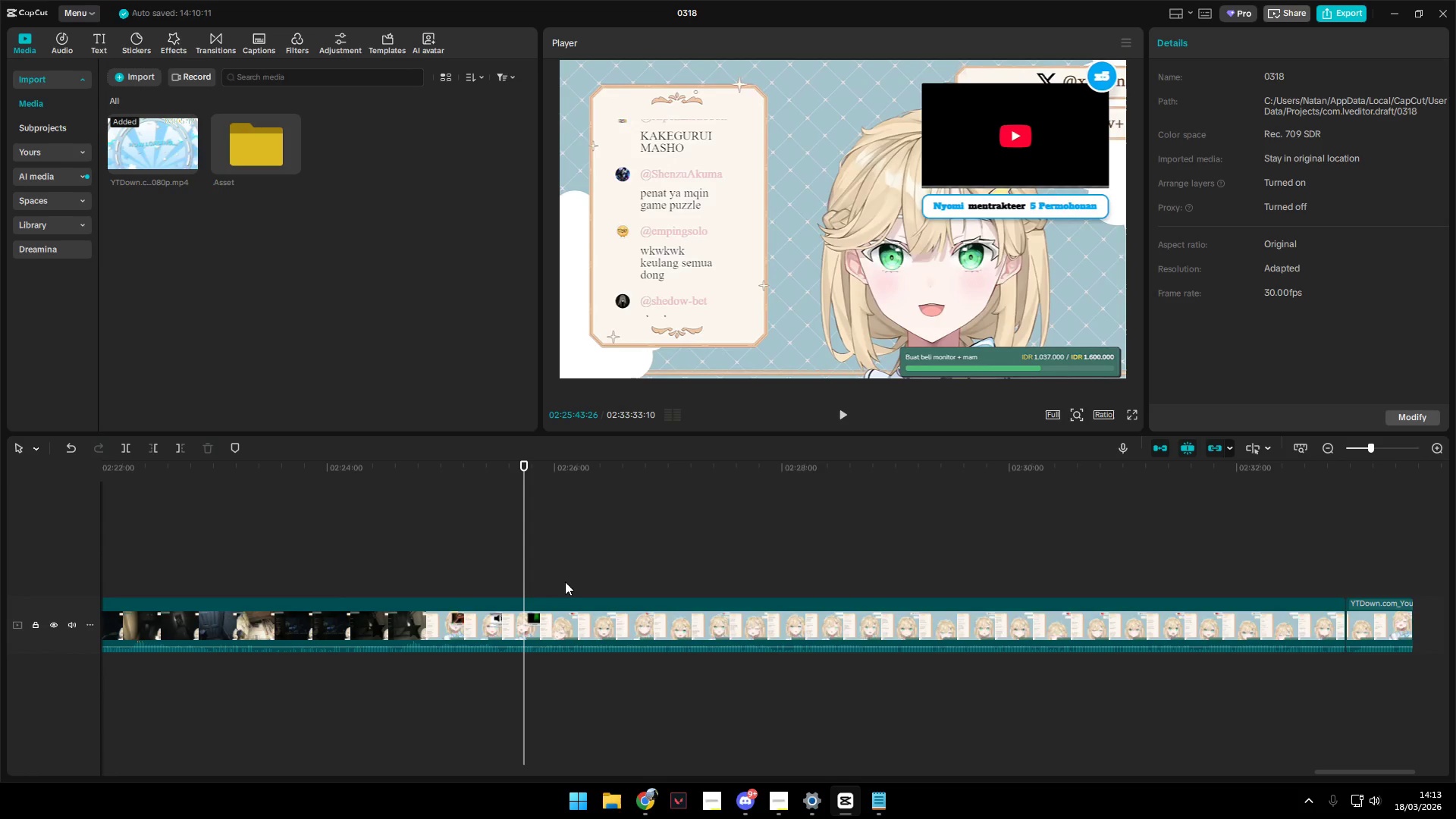 
left_click([565, 582])
 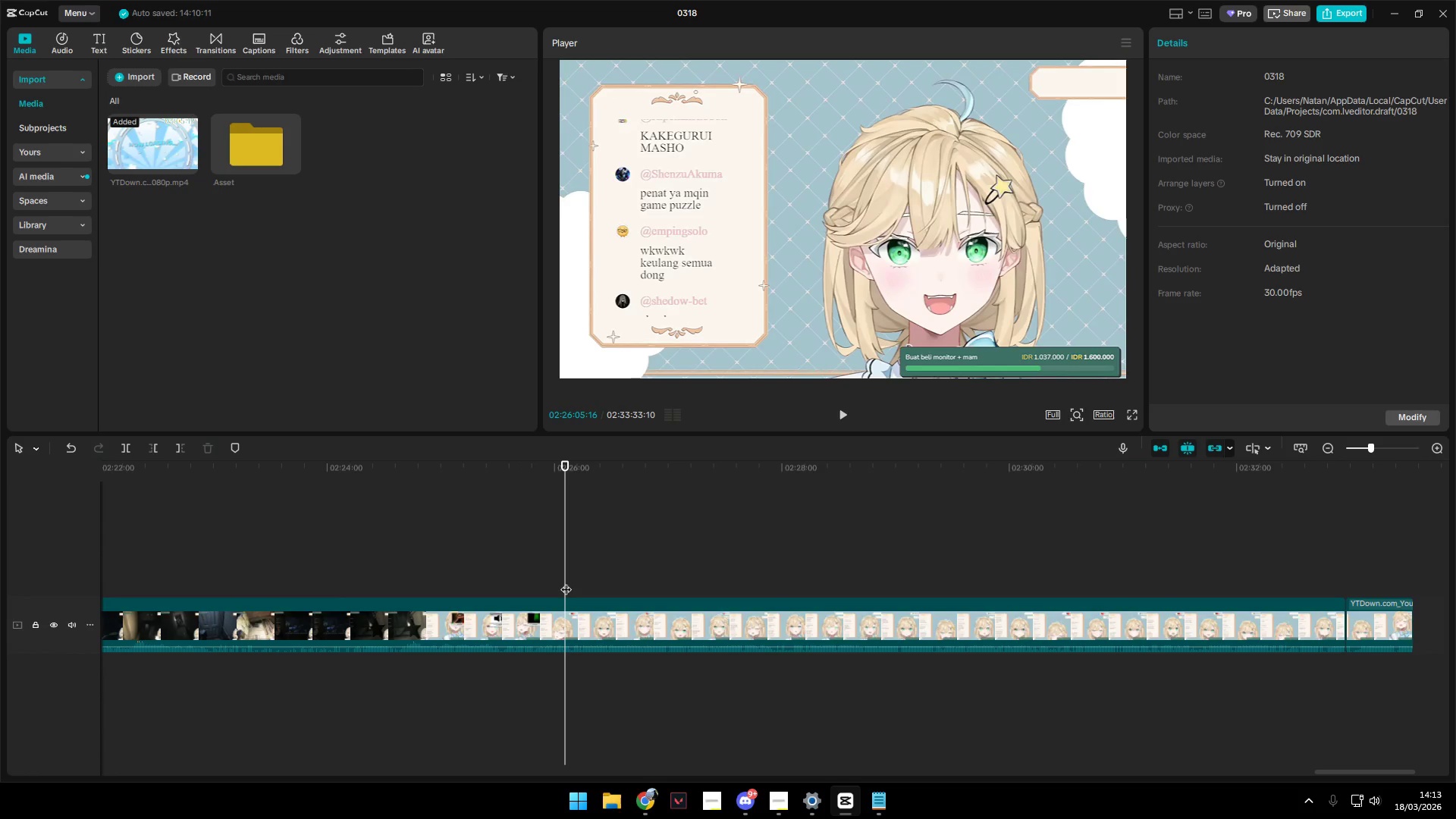 
key(Space)
 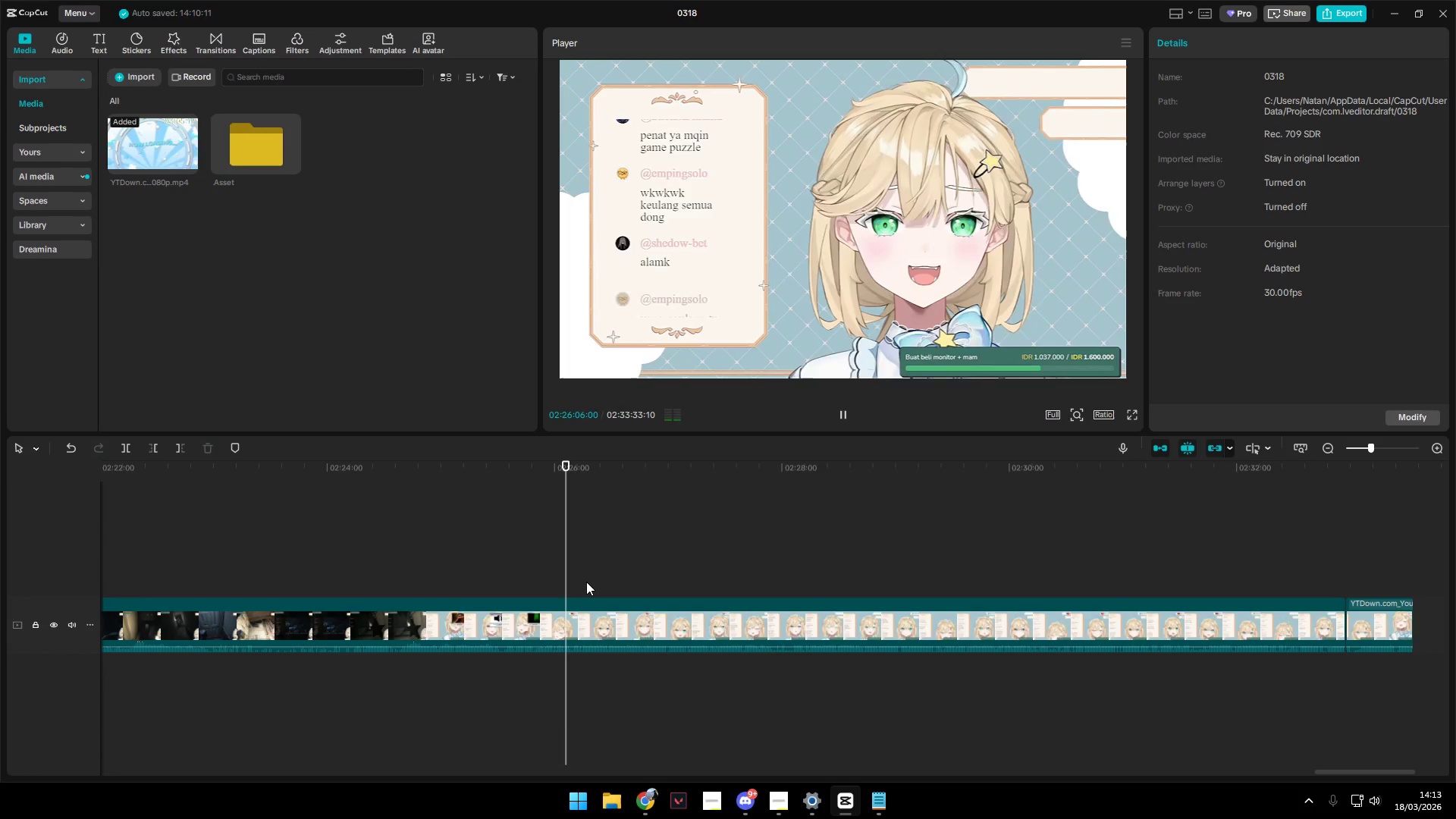 
left_click_drag(start_coordinate=[584, 582], to_coordinate=[576, 582])
 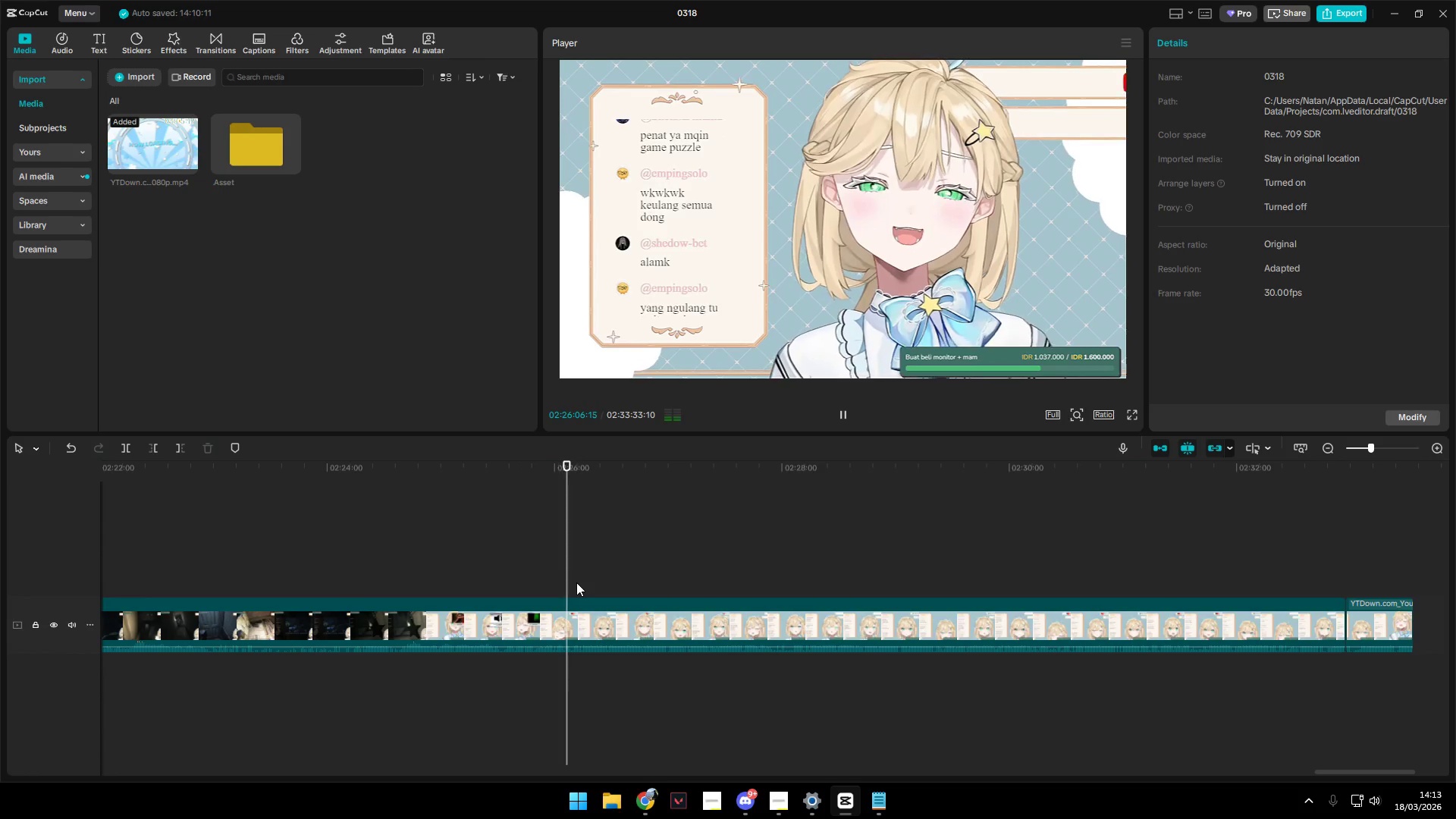 
key(Space)
 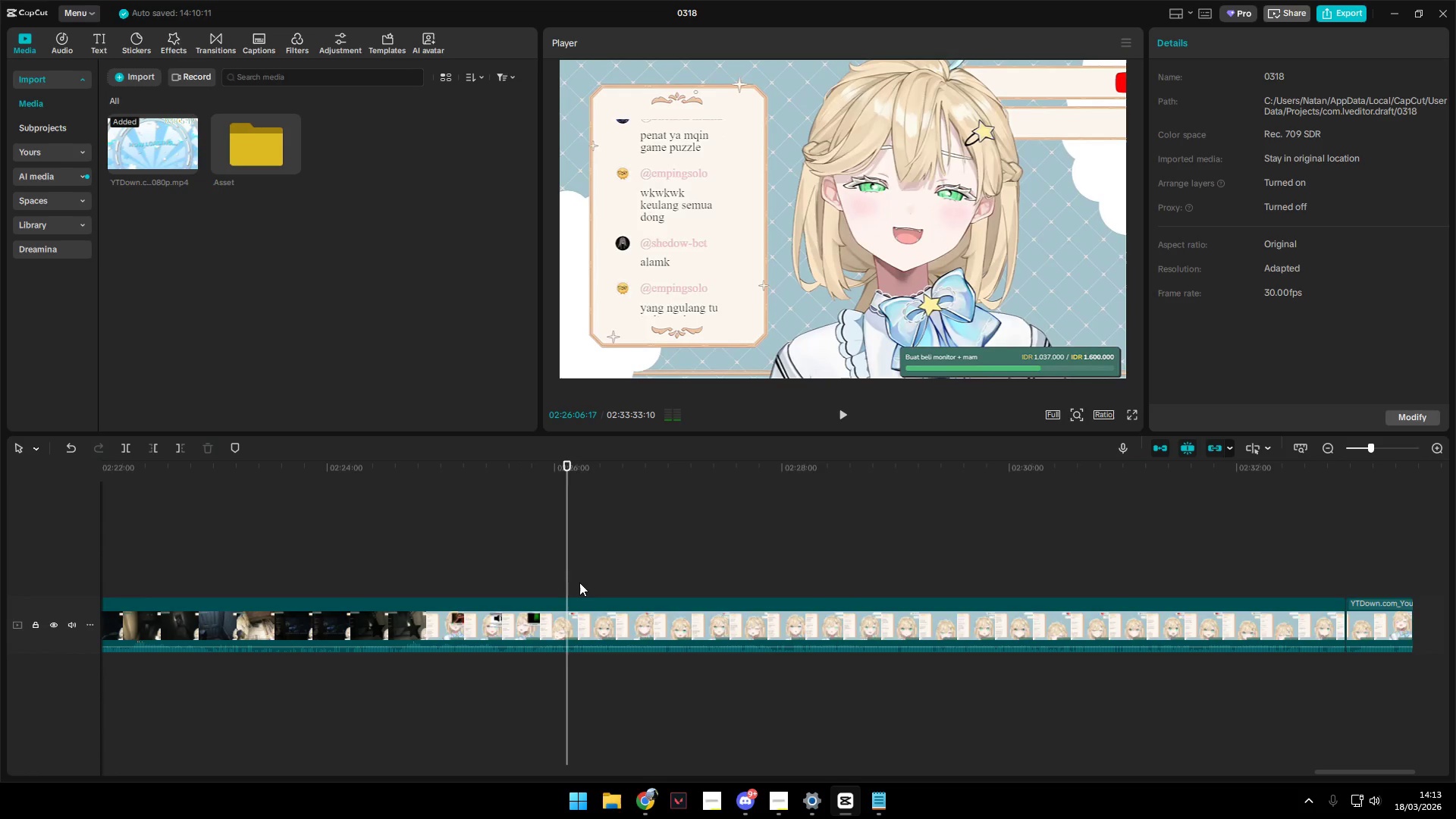 
left_click([579, 582])
 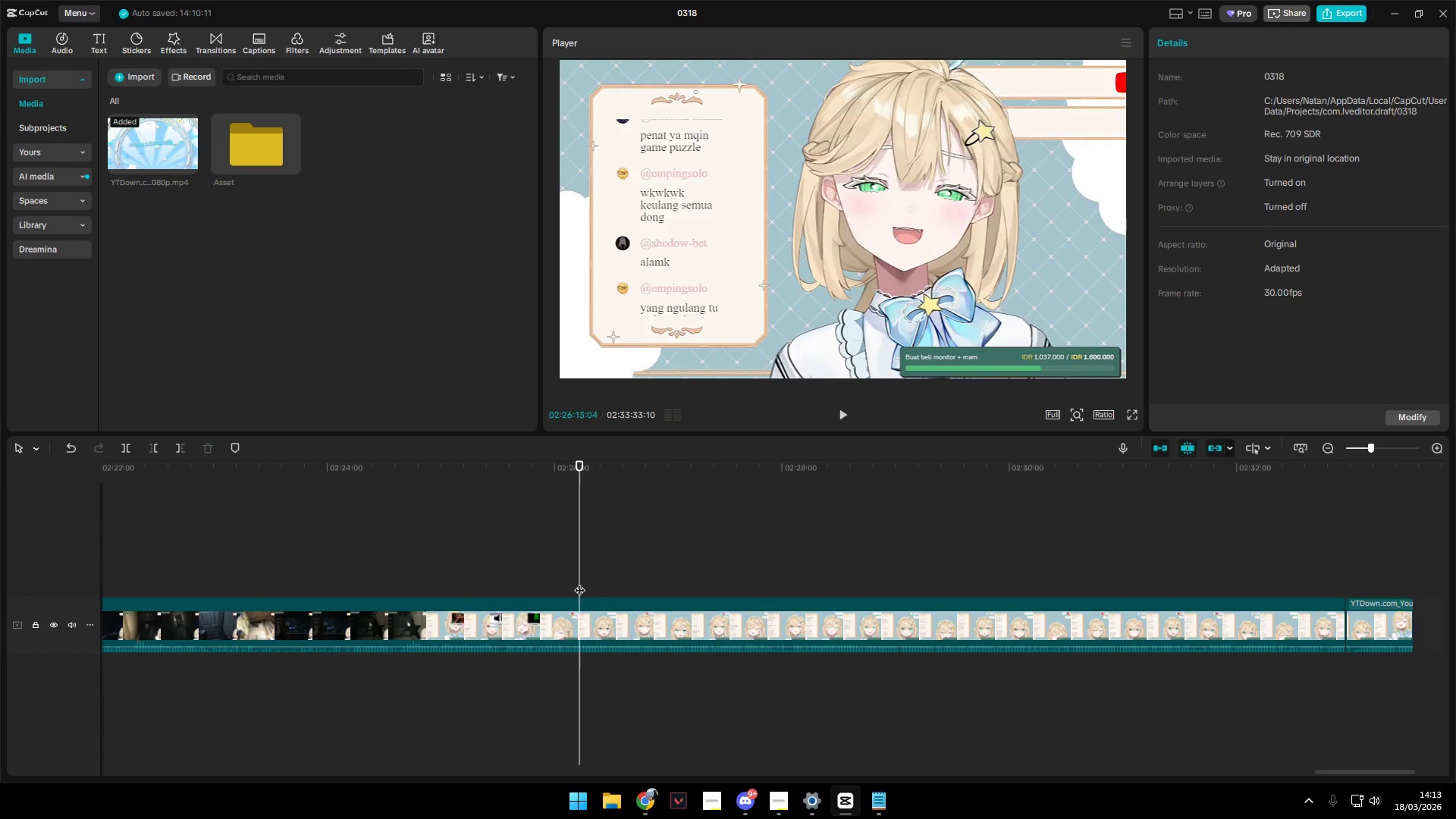 
key(Space)
 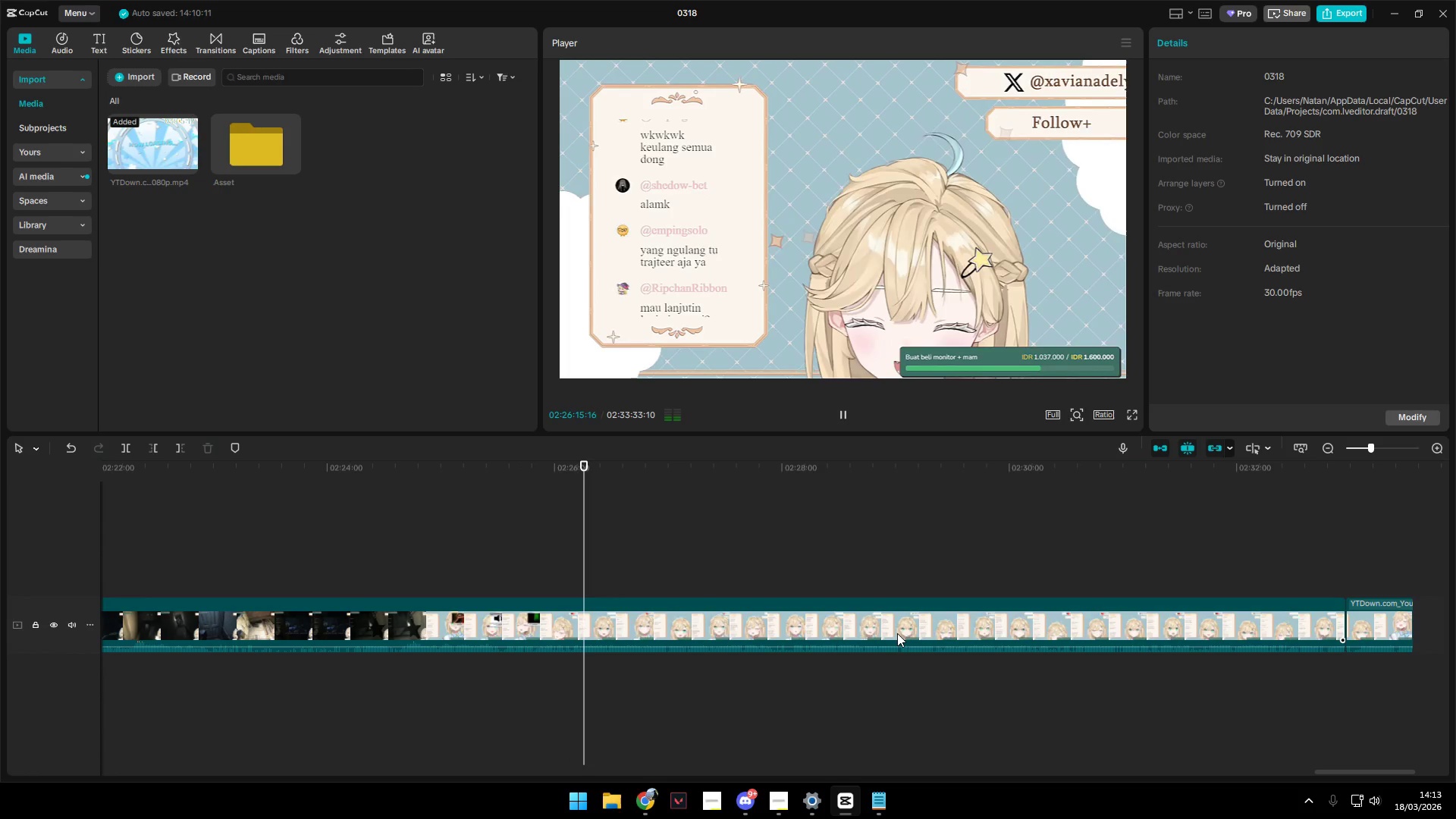 
hold_key(key=AltLeft, duration=0.97)
scroll: coordinate [900, 628], scroll_direction: down, amount: 11.0
 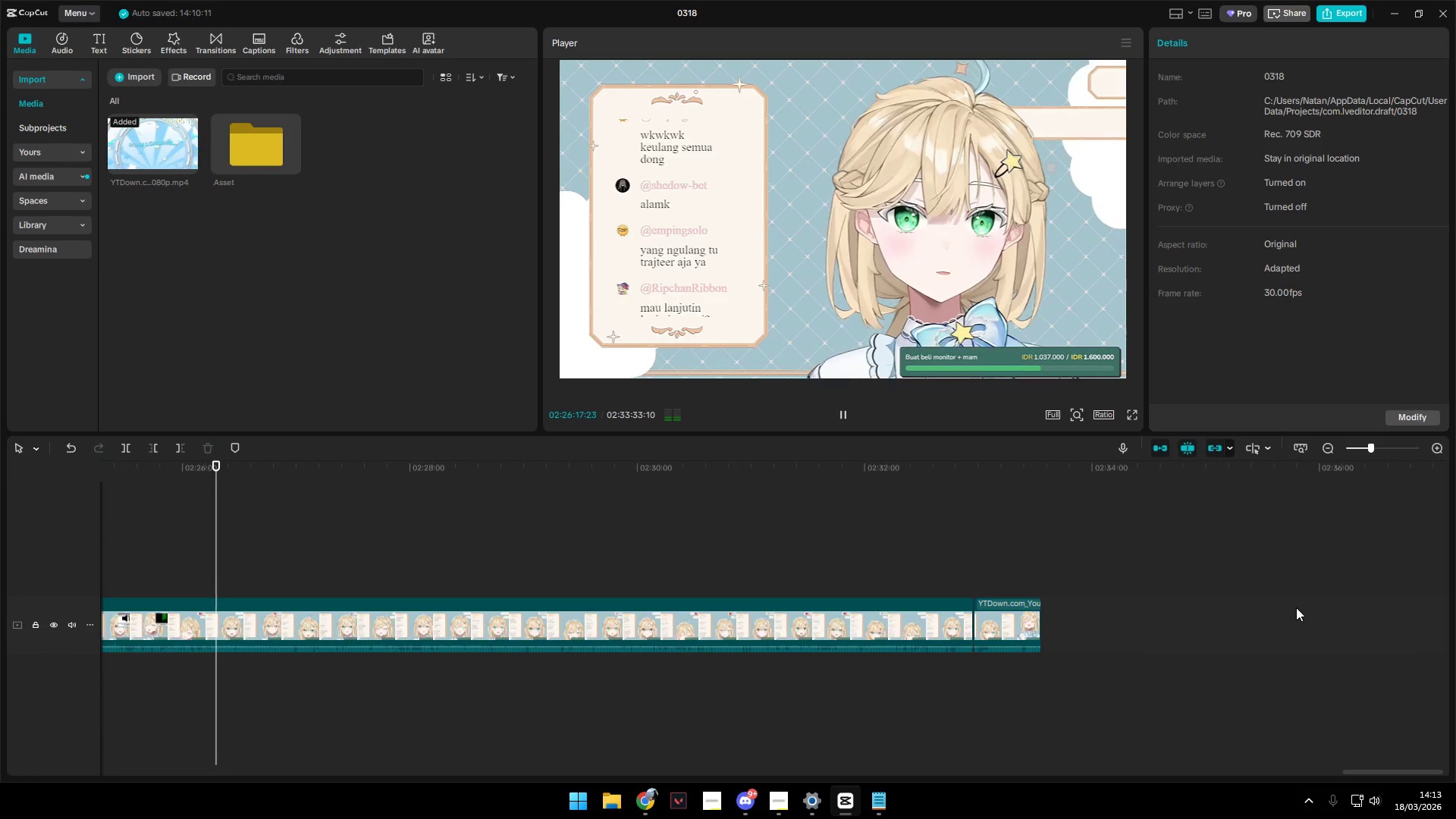 
left_click_drag(start_coordinate=[1040, 622], to_coordinate=[1455, 647])
 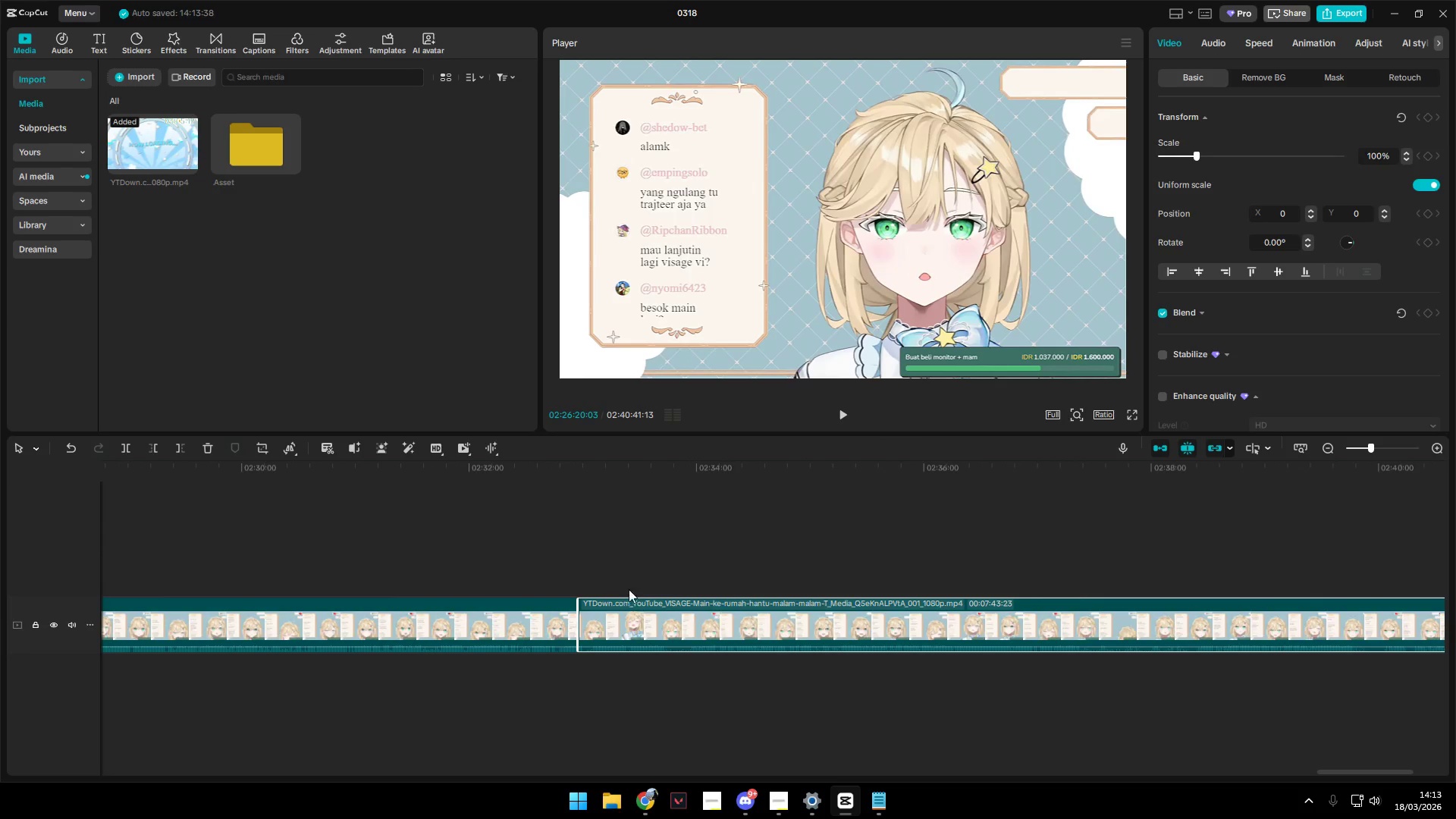 
left_click_drag(start_coordinate=[642, 583], to_coordinate=[646, 582])
 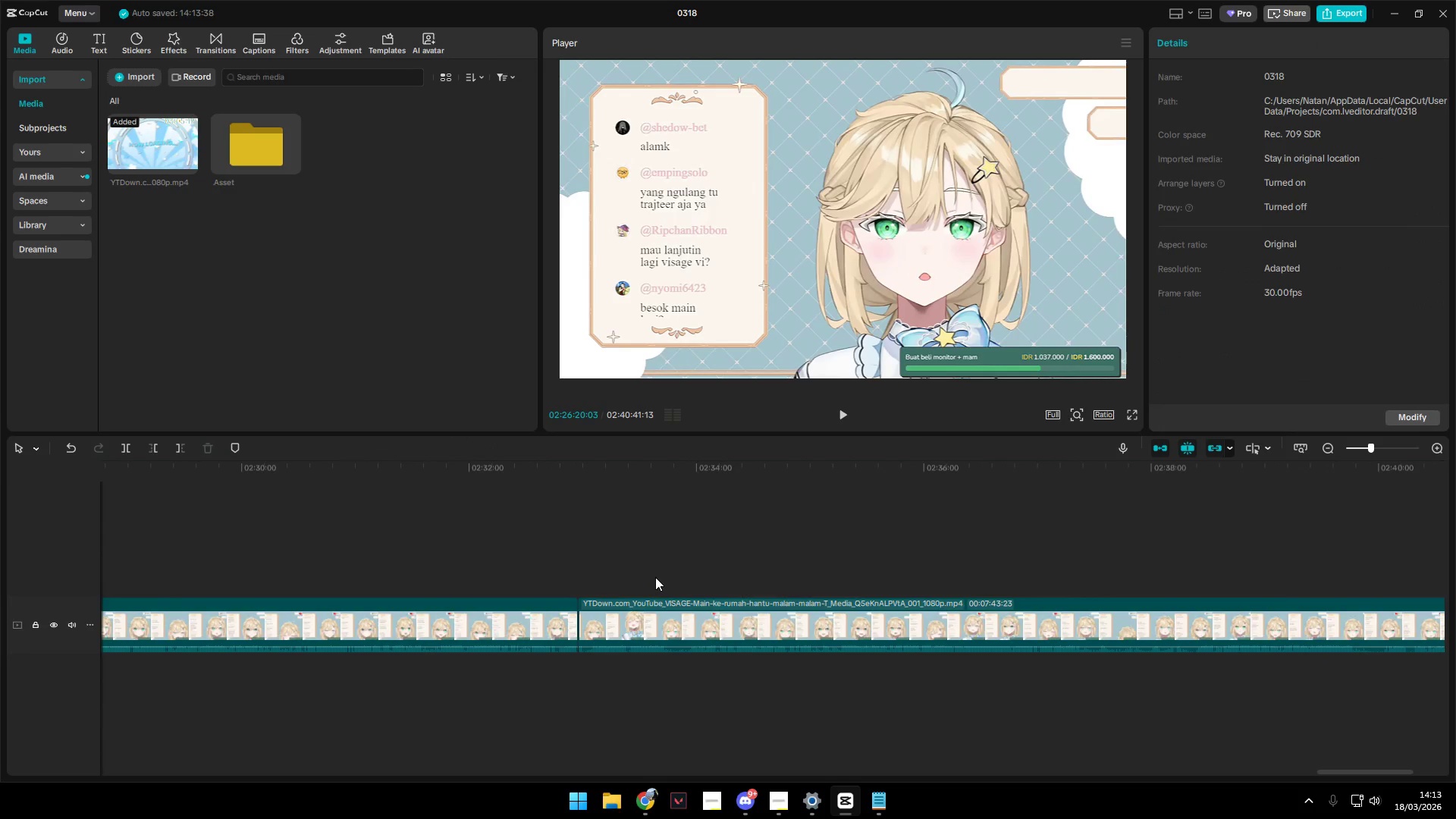 
key(Space)
 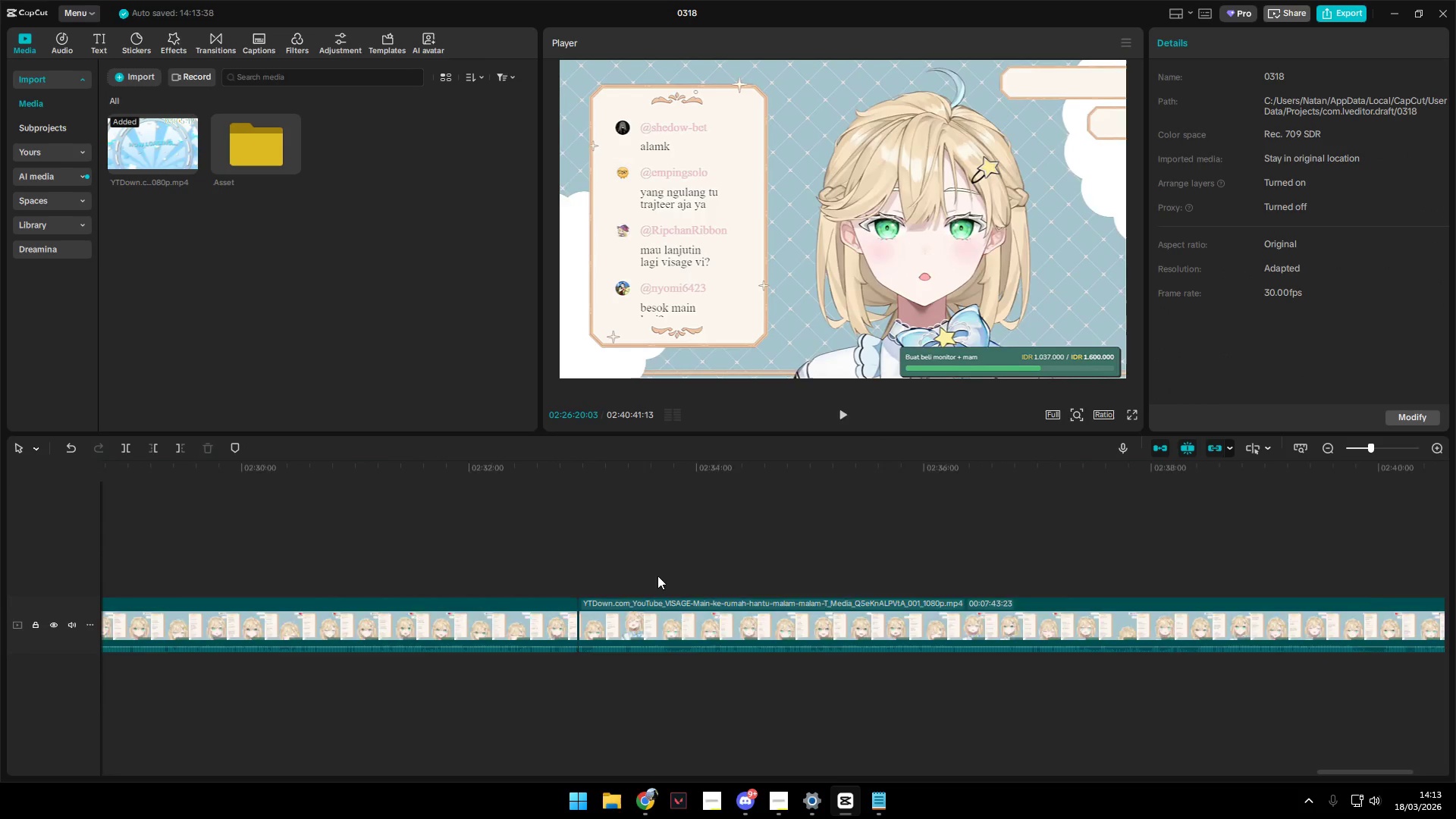 
double_click([659, 574])
 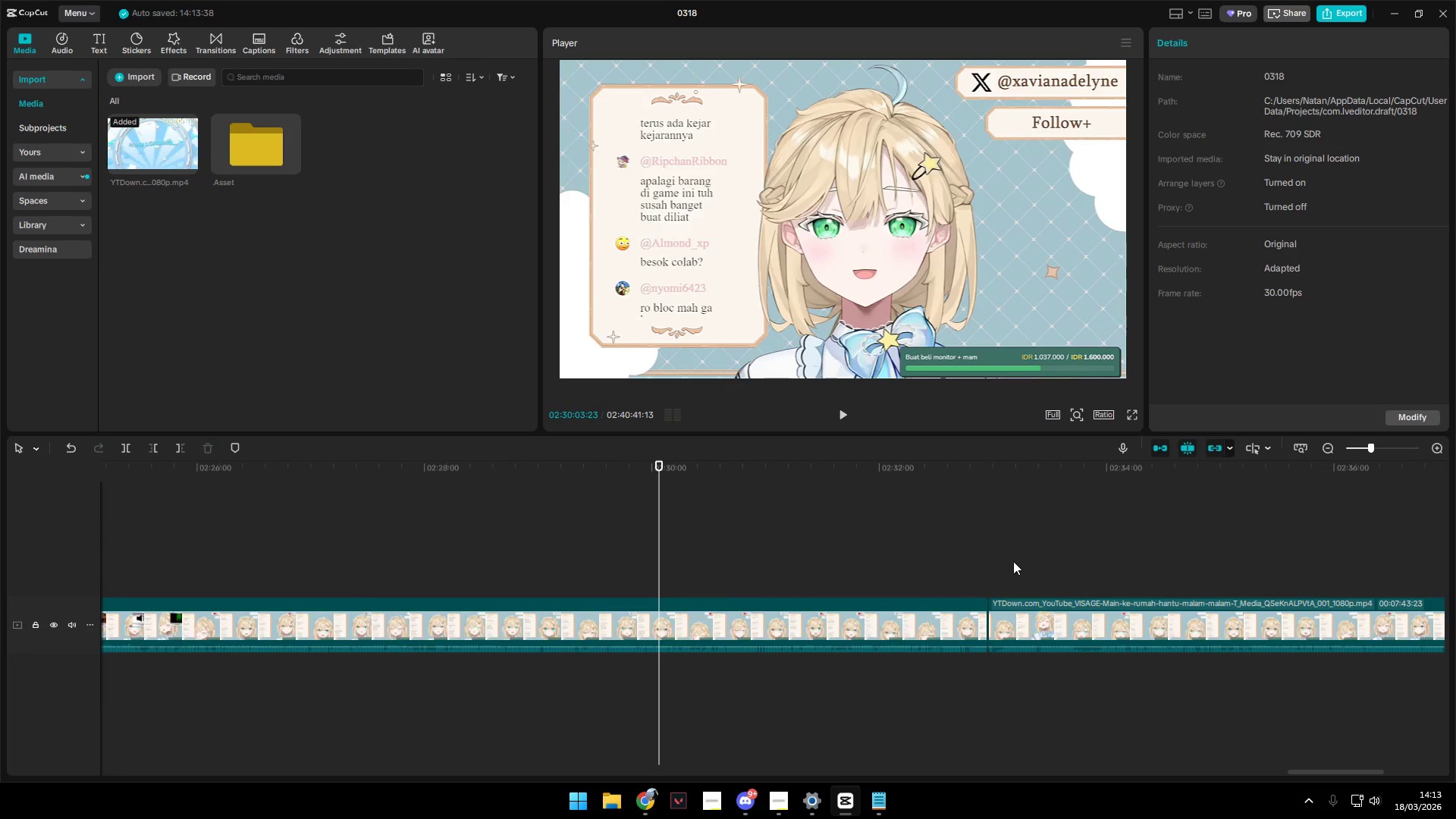 
left_click([1049, 548])
 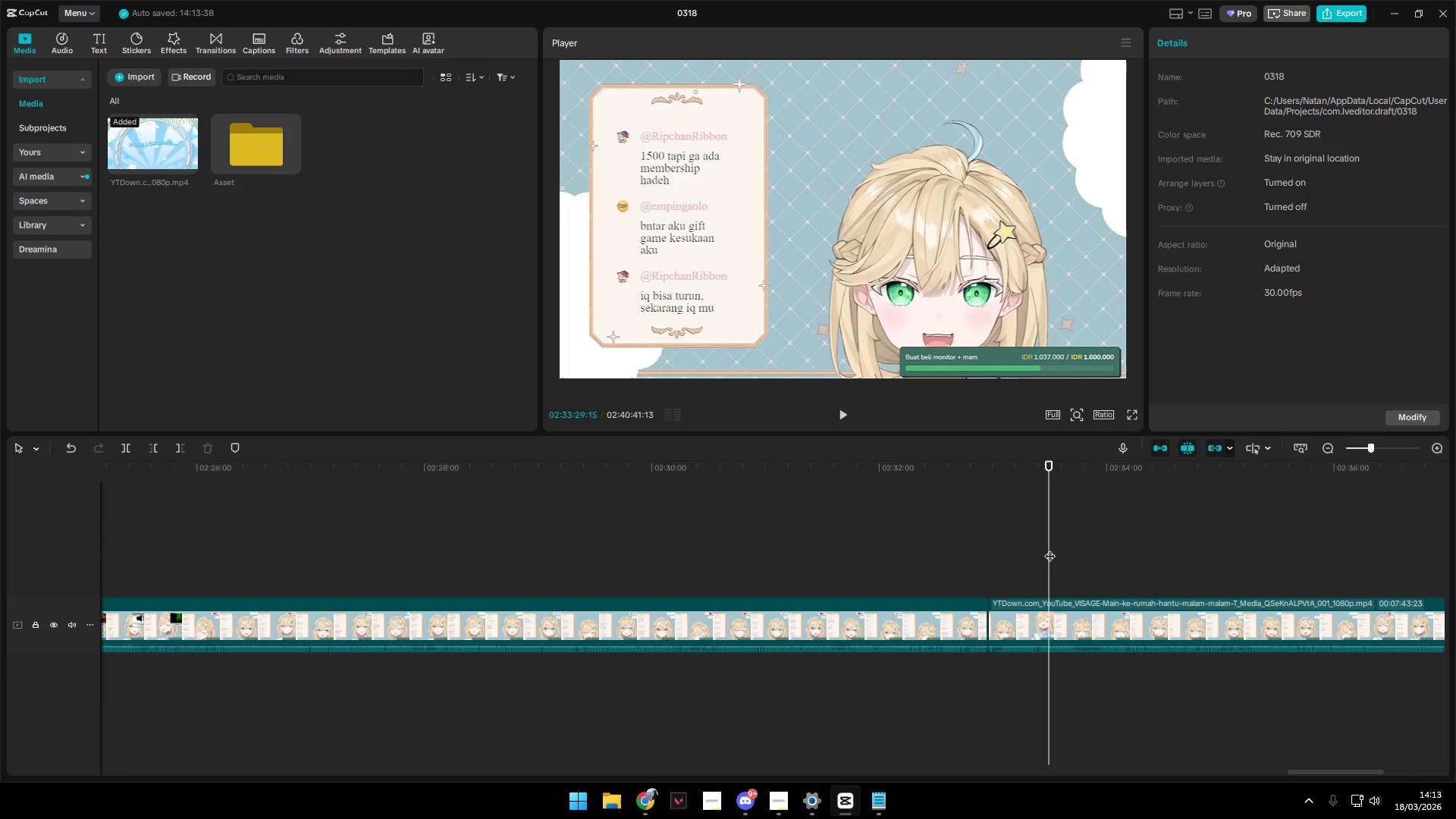 
left_click_drag(start_coordinate=[1053, 548], to_coordinate=[1455, 592])
 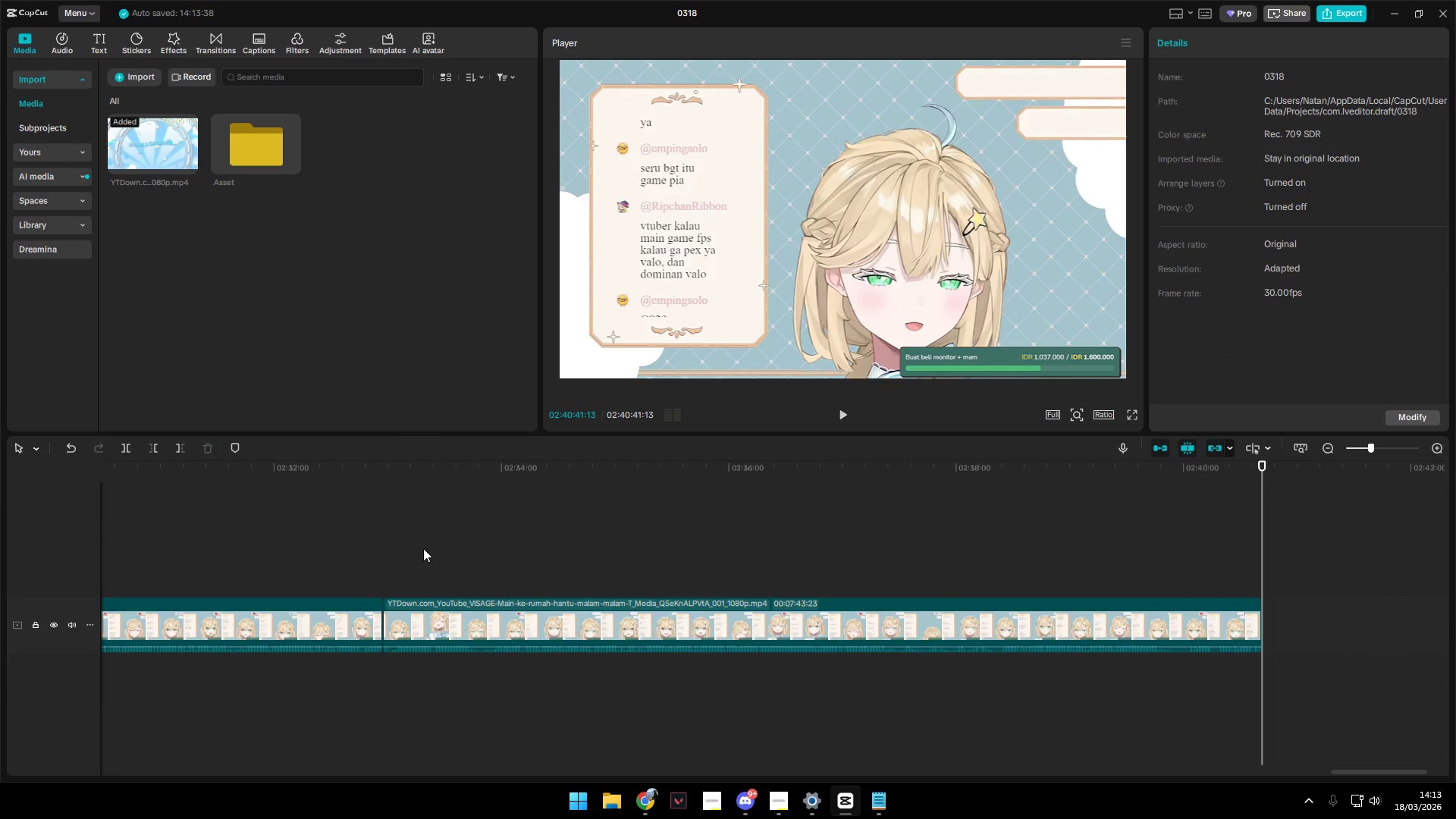 
key(Space)
 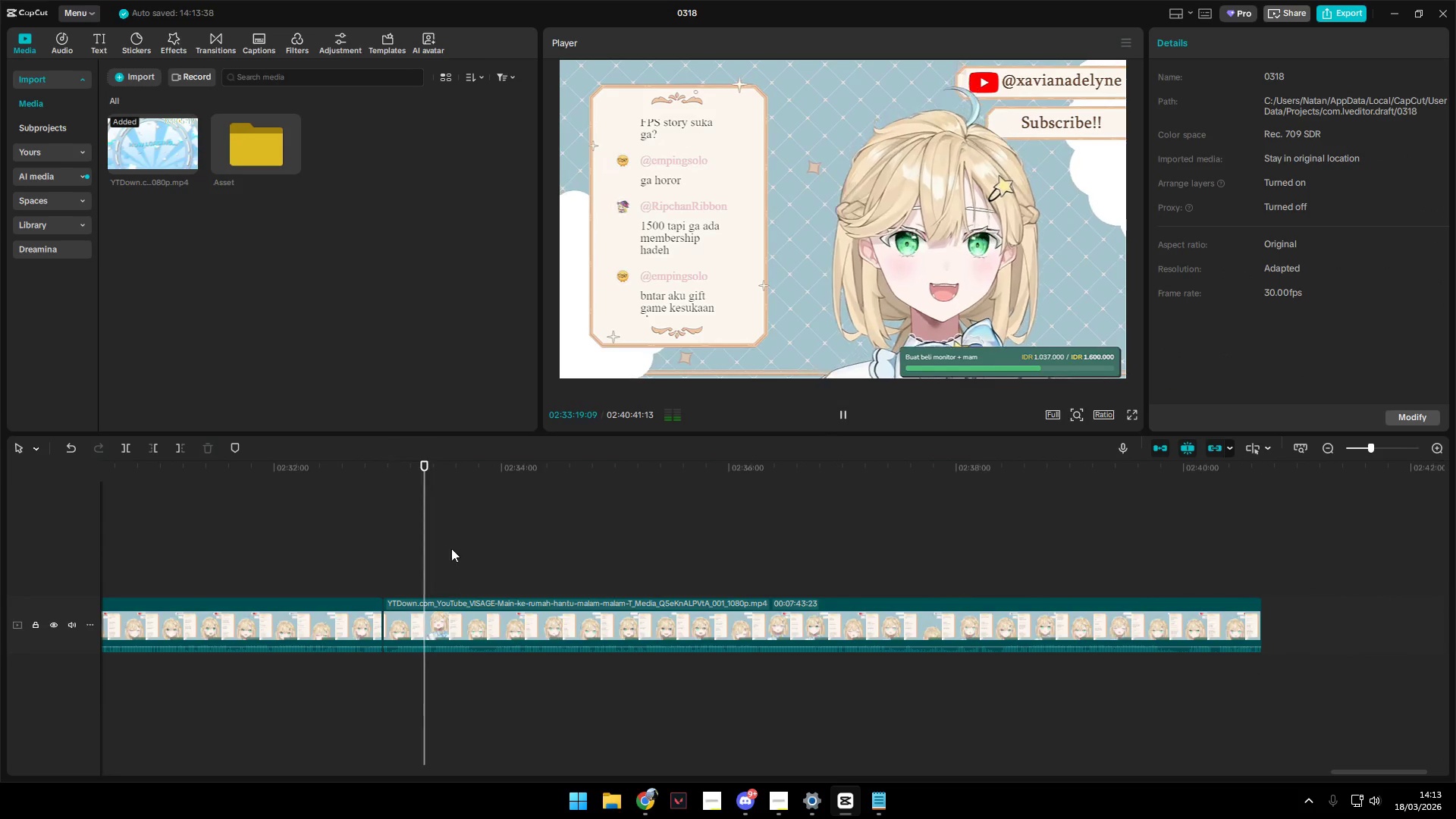 
left_click([453, 548])
 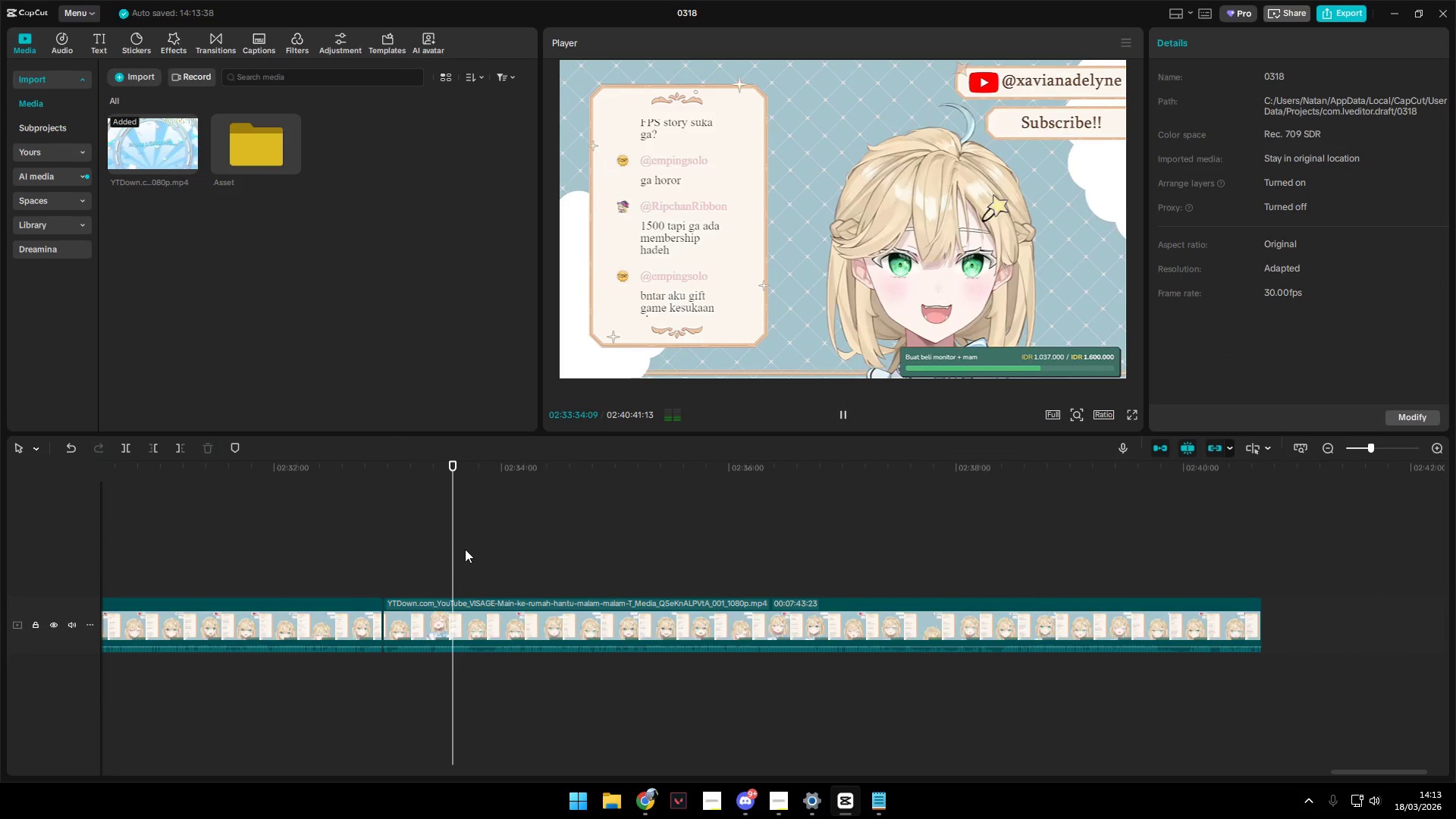 
key(Space)
 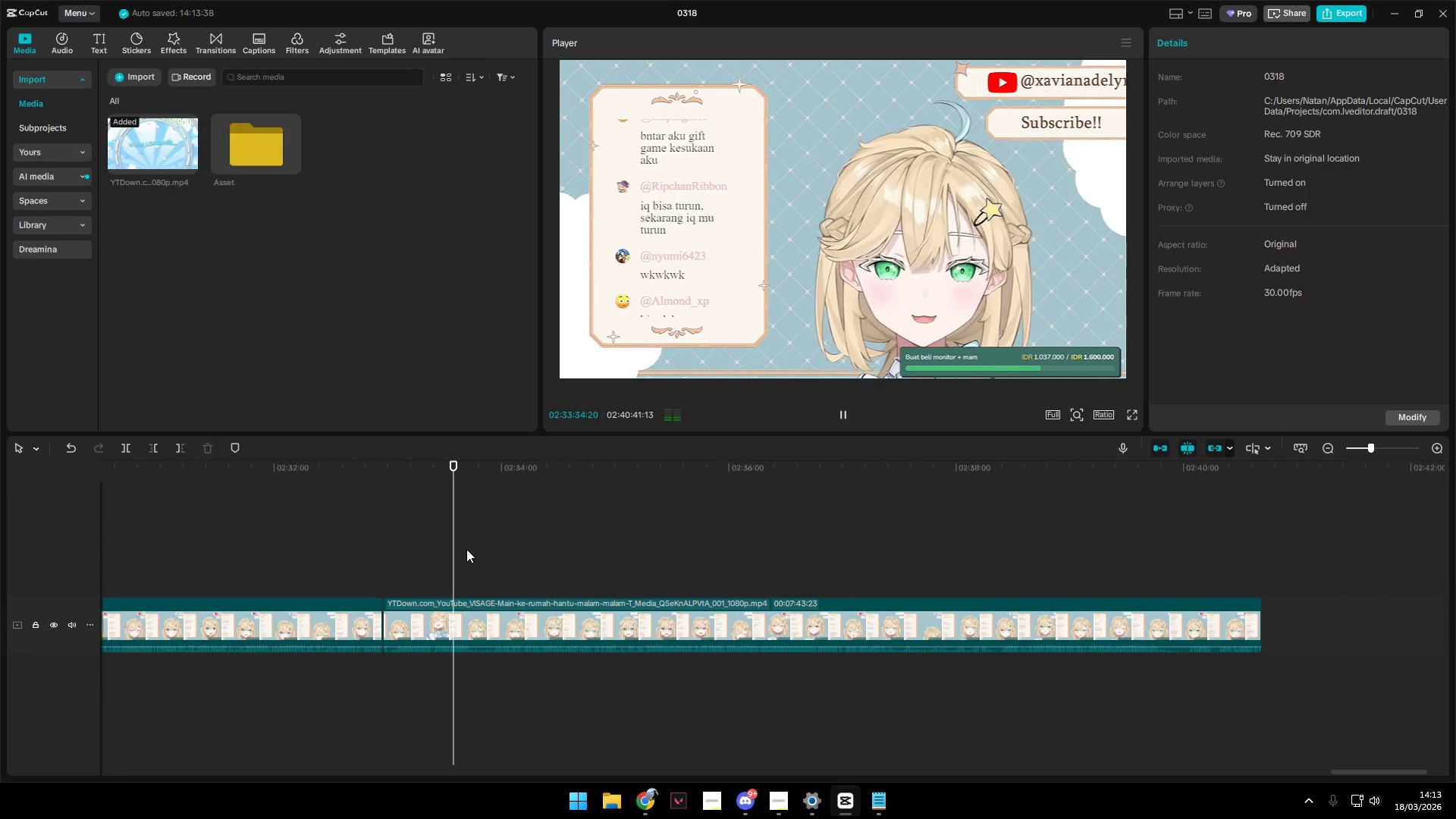 
left_click([466, 549])
 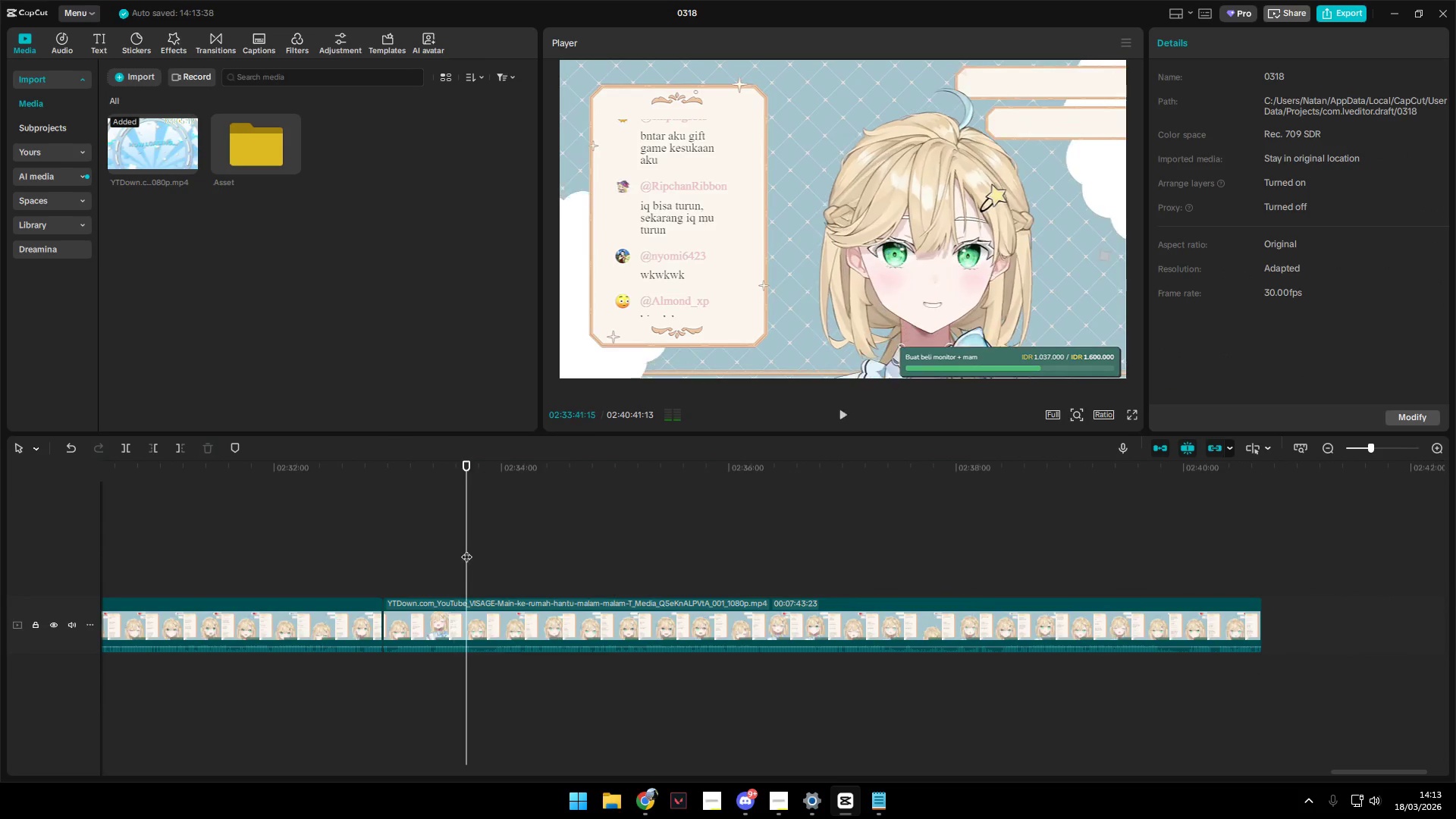 
key(Space)
 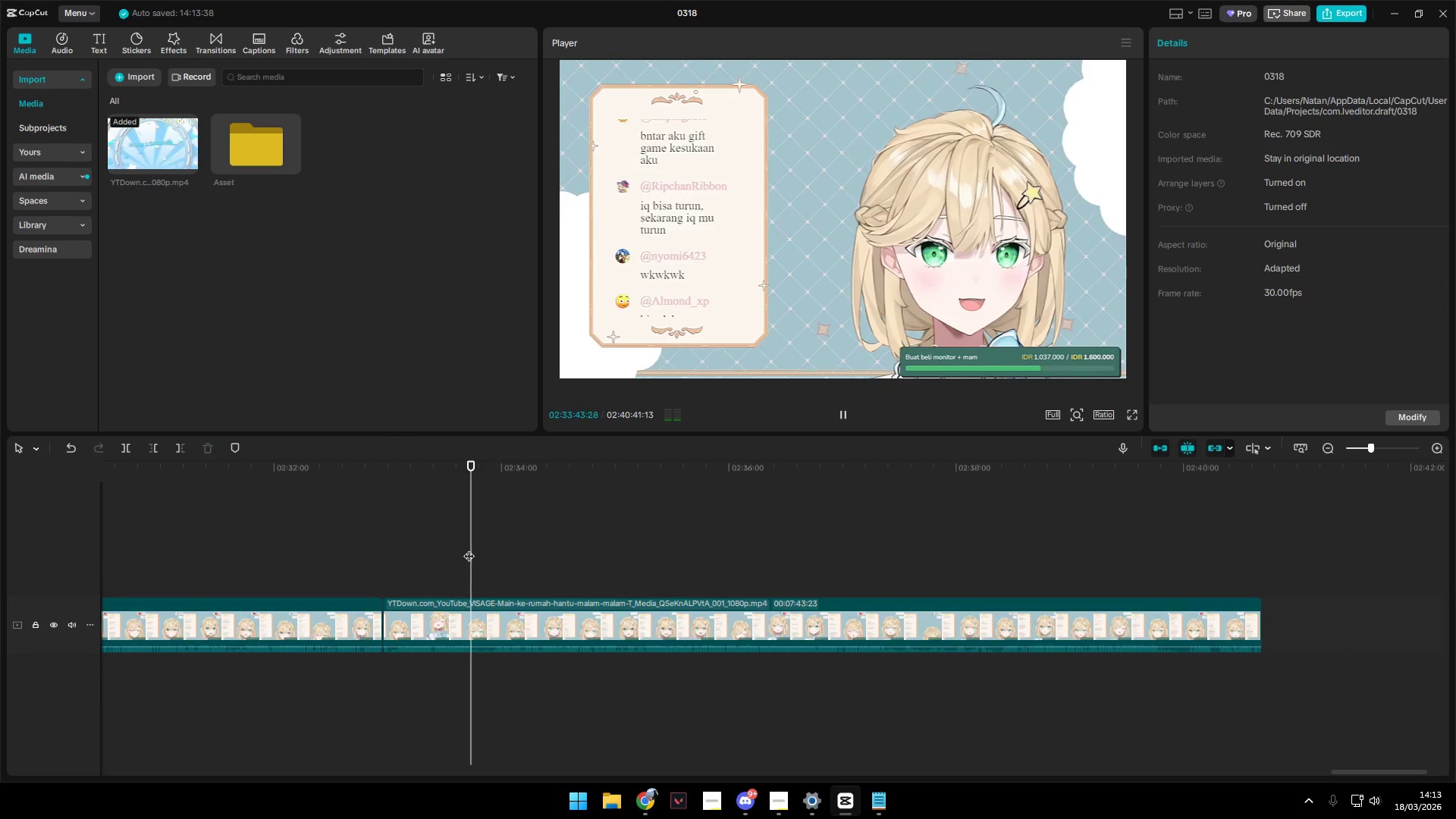 
key(Space)
 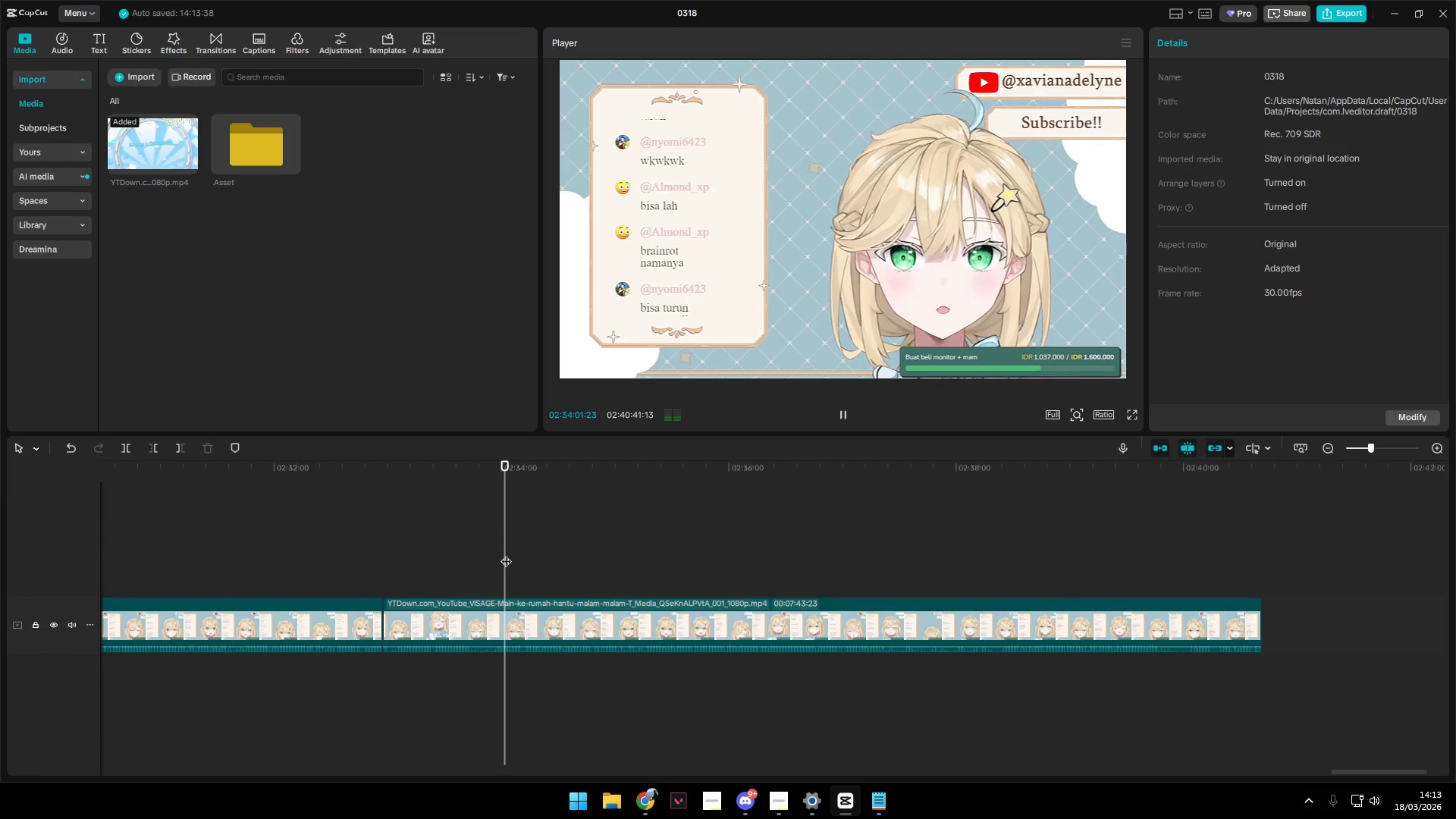 
left_click([437, 549])
 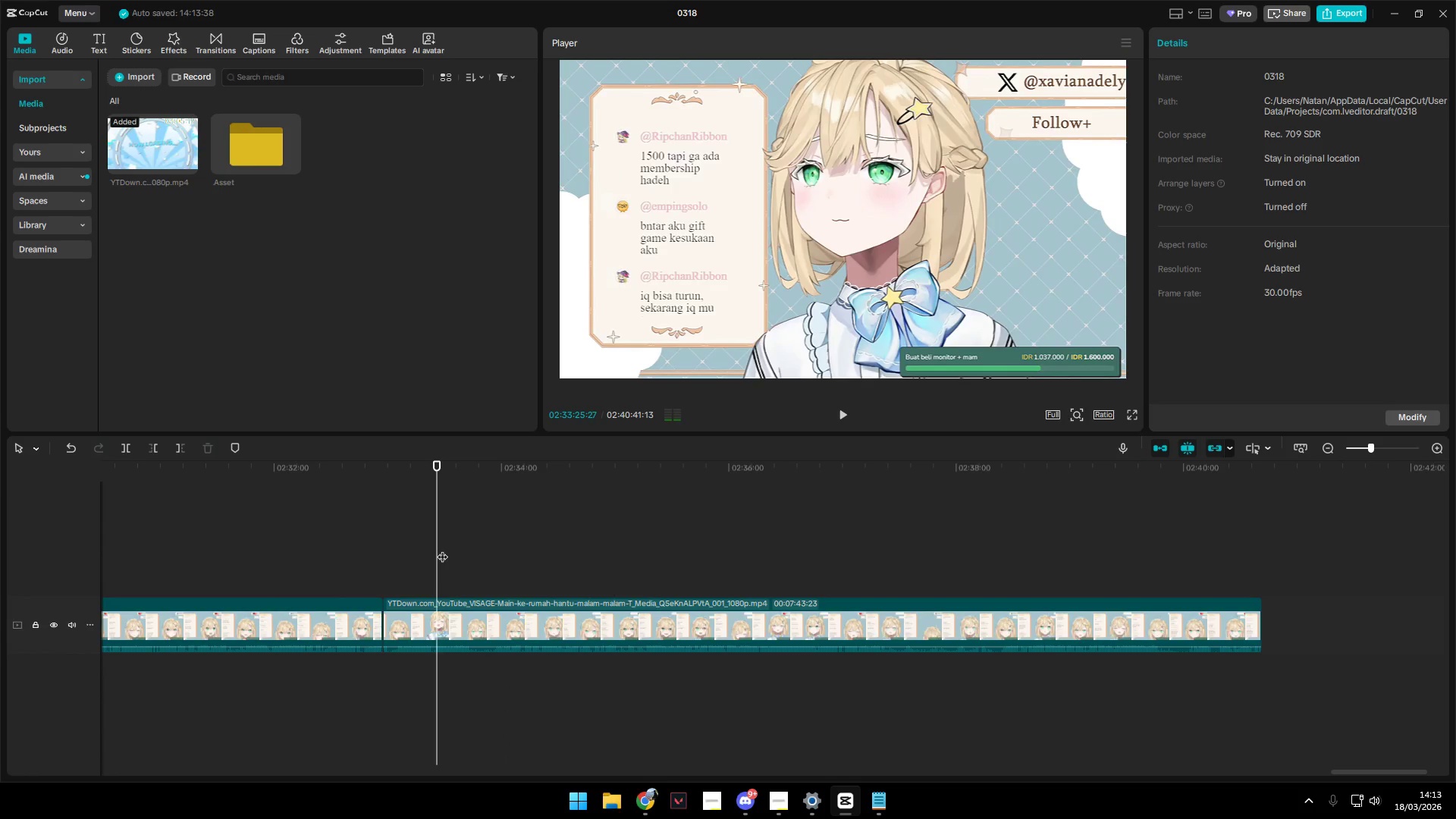 
key(Space)
 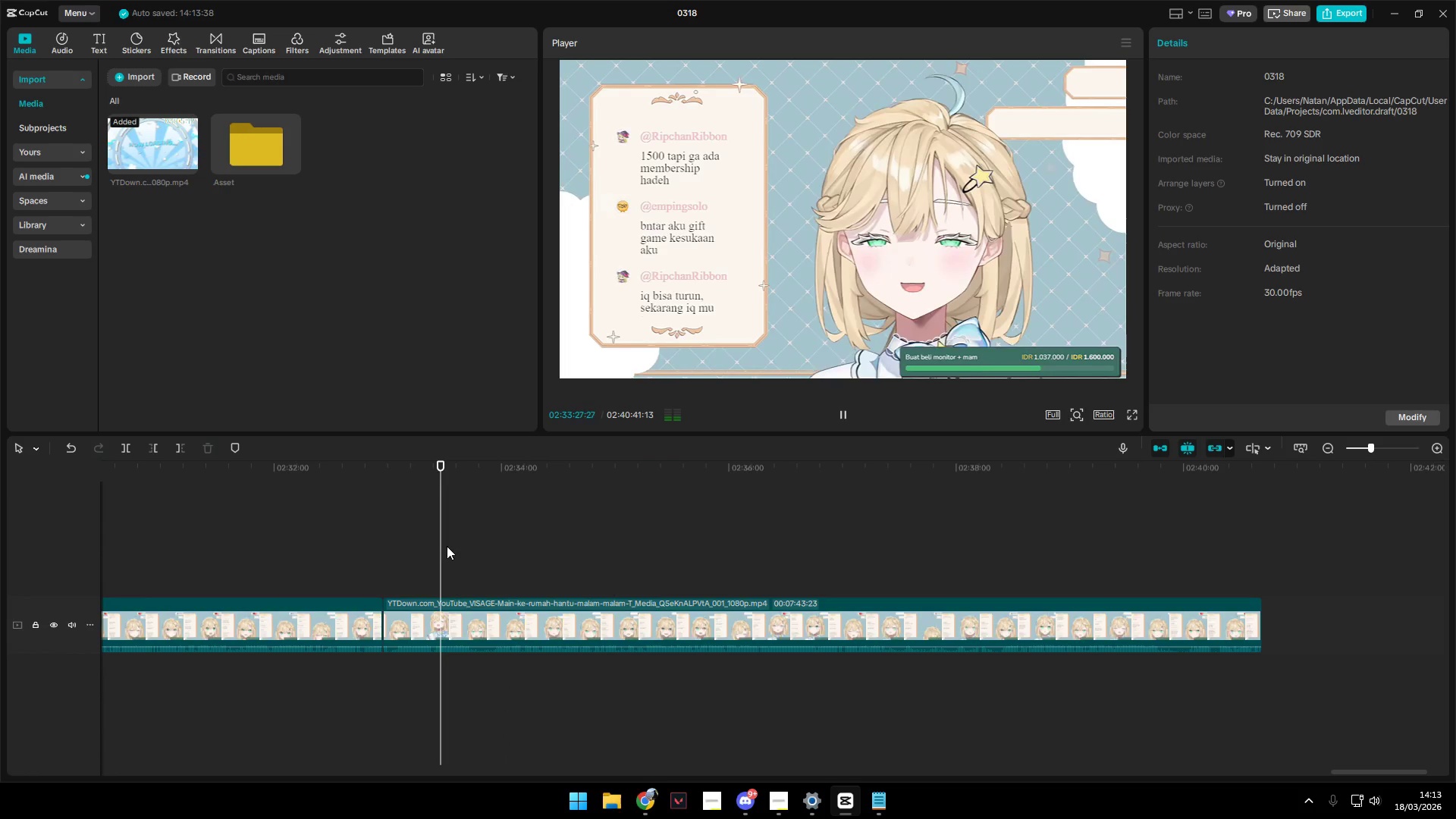 
key(Space)
 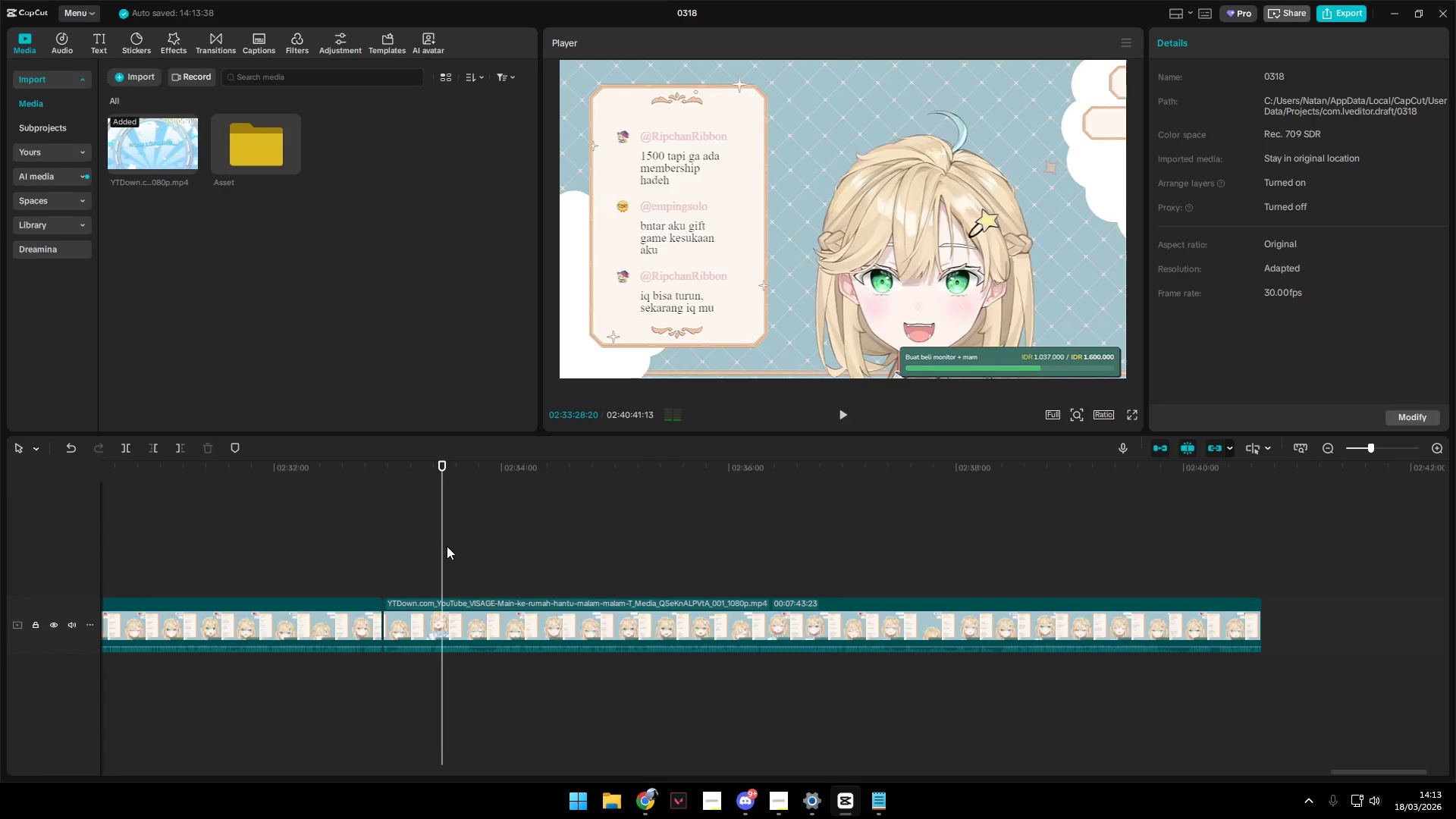 
key(Space)
 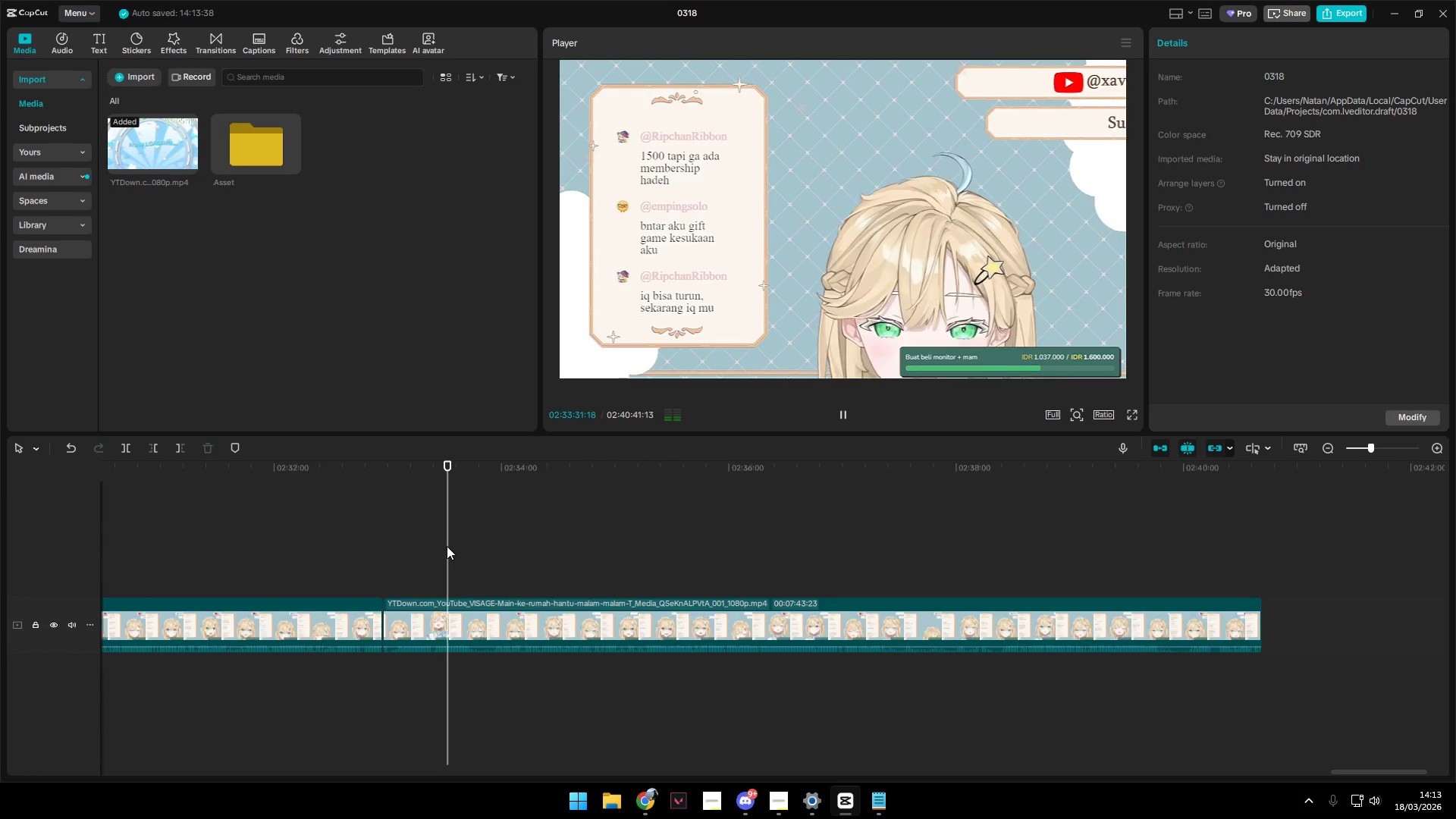 
key(Space)
 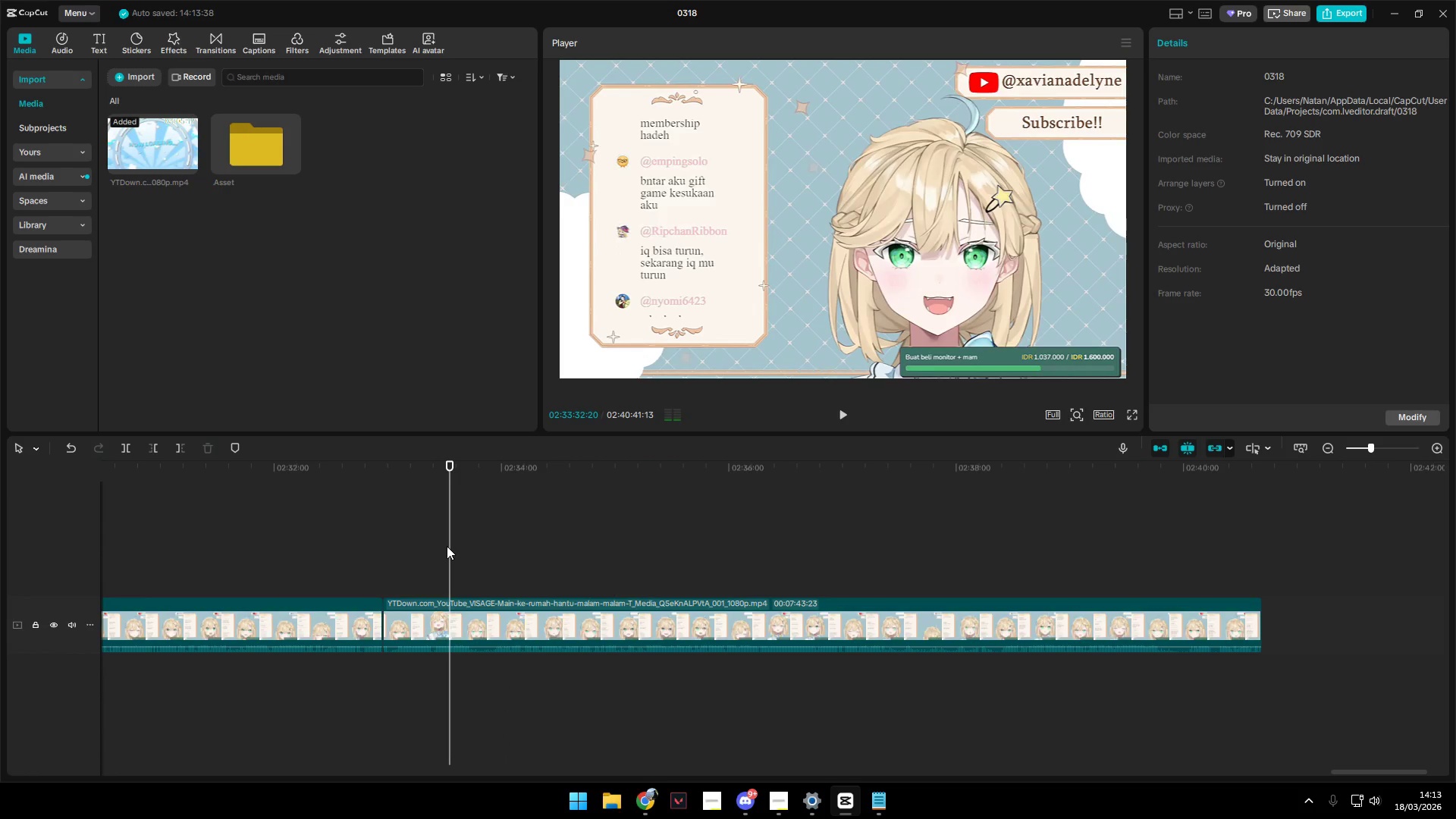 
key(Space)
 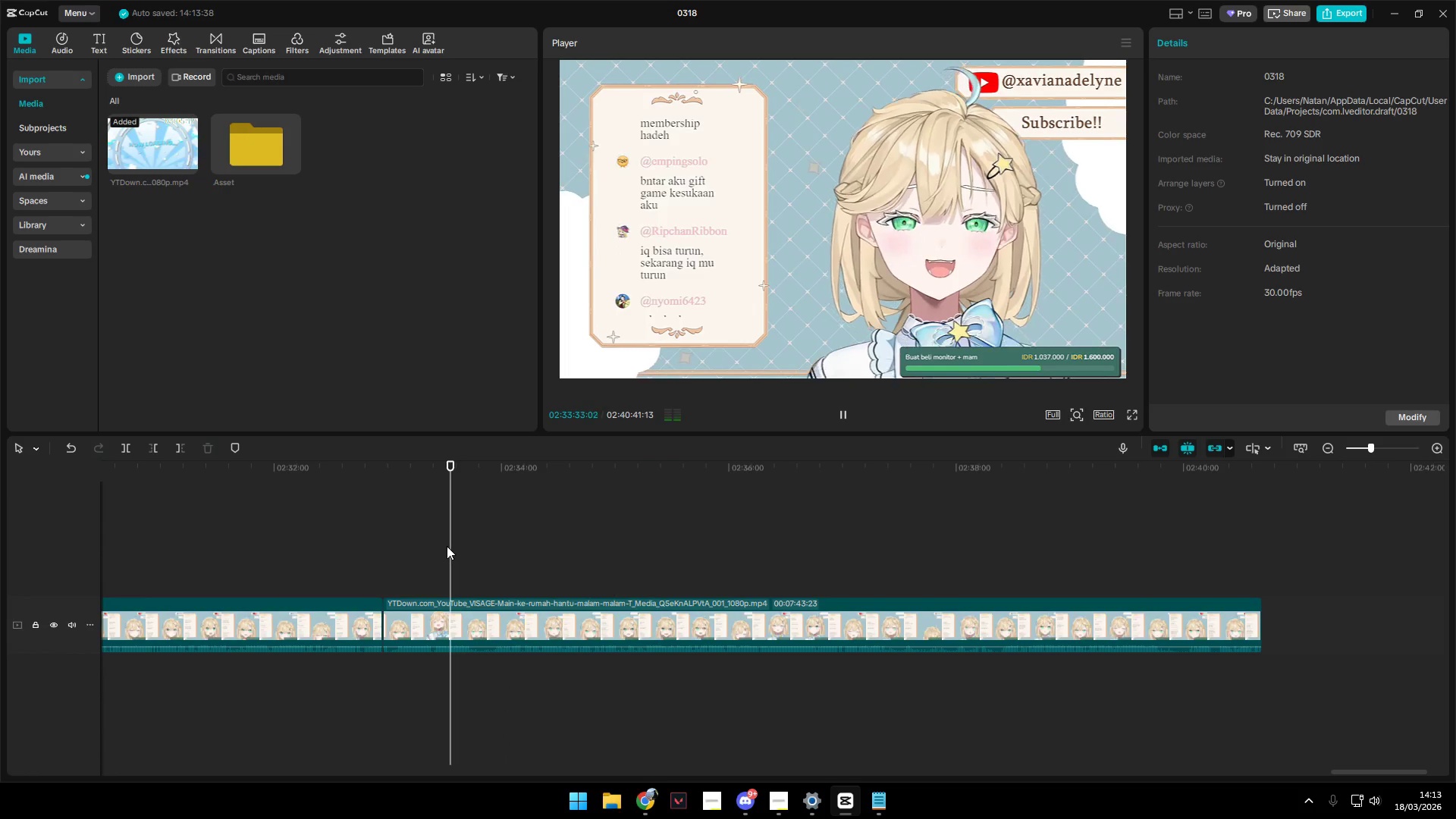 
key(Space)
 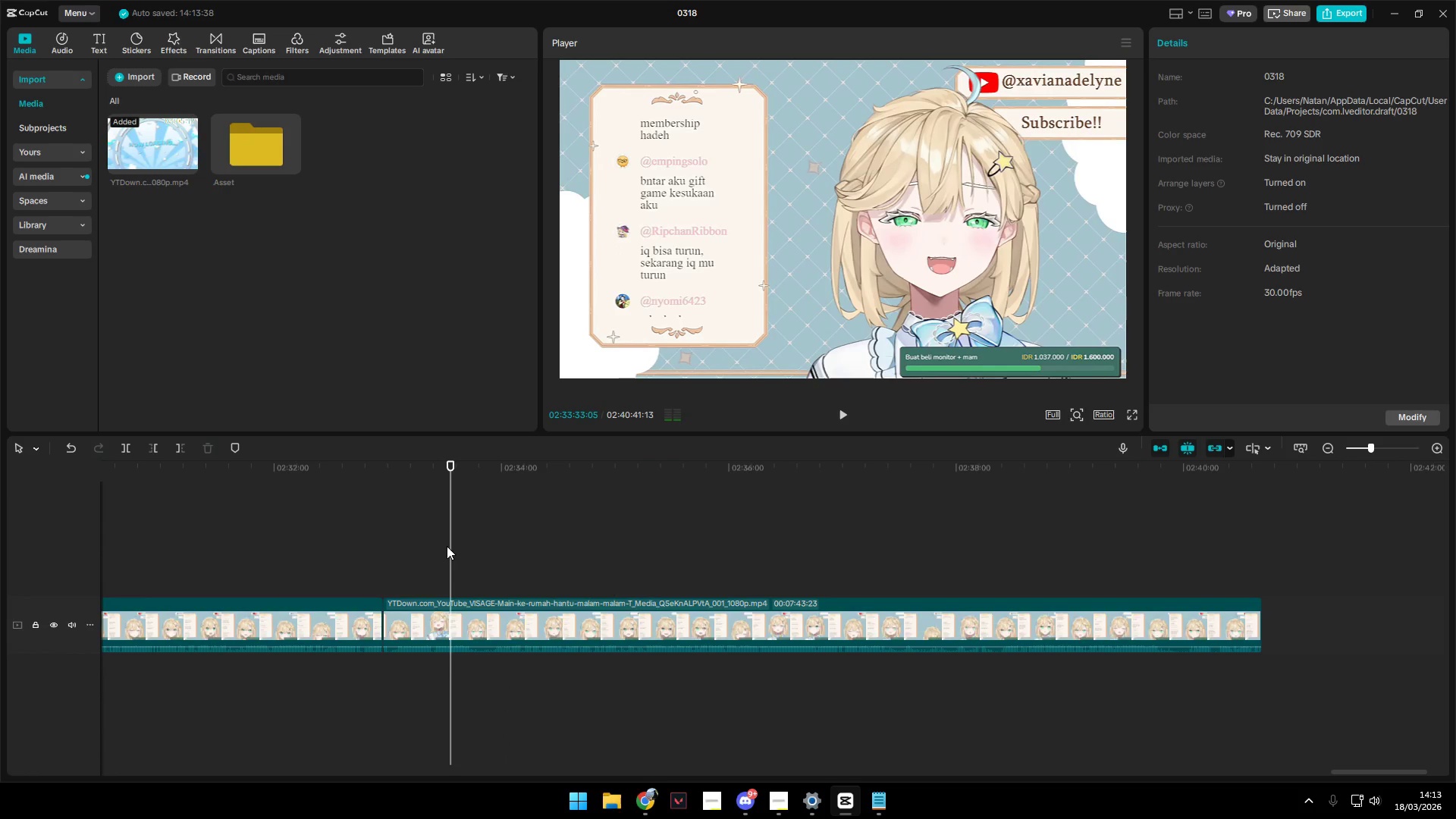 
key(Shift+E)
 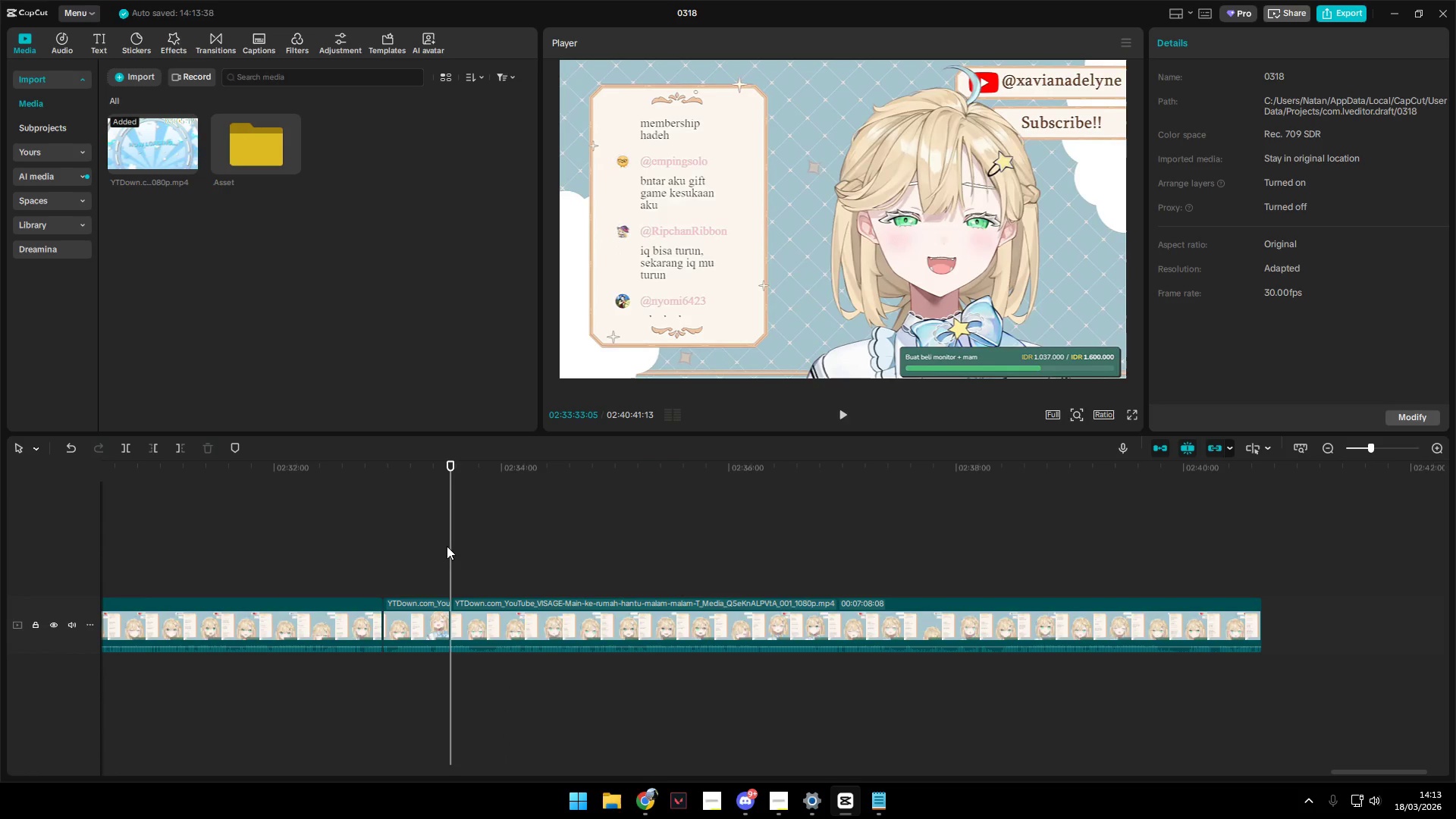 
key(Space)
 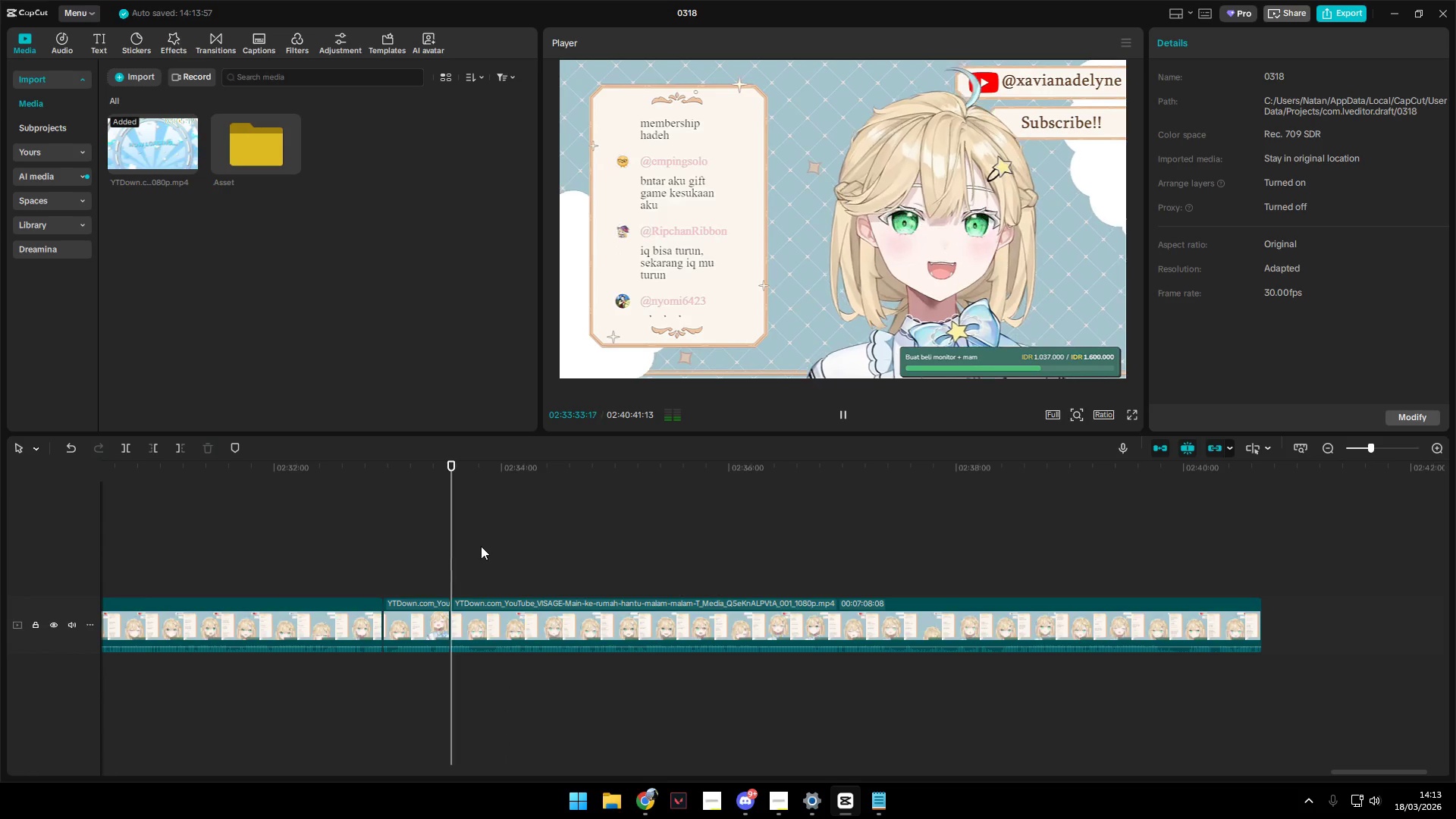 
left_click([487, 546])
 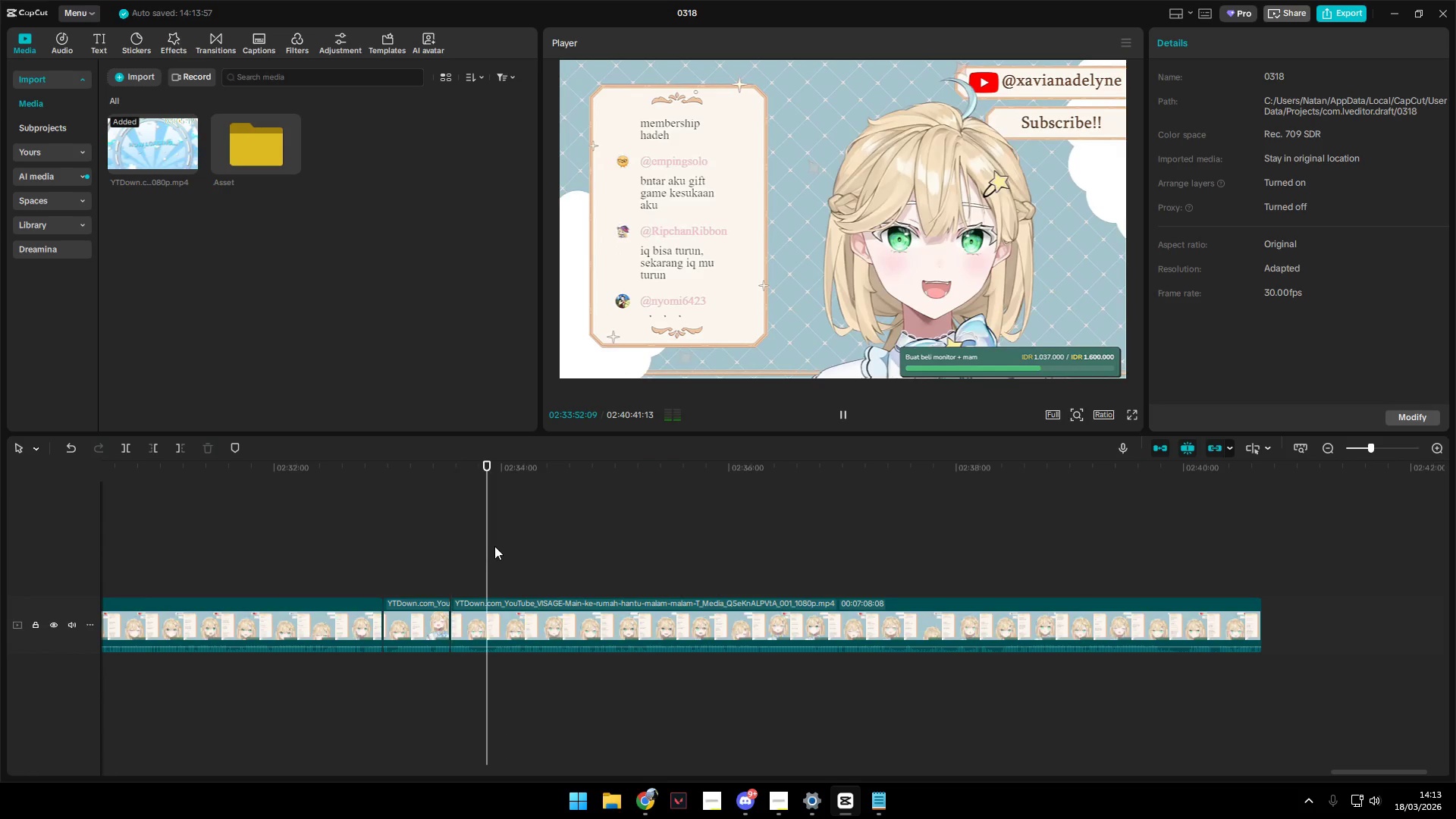 
key(Space)
 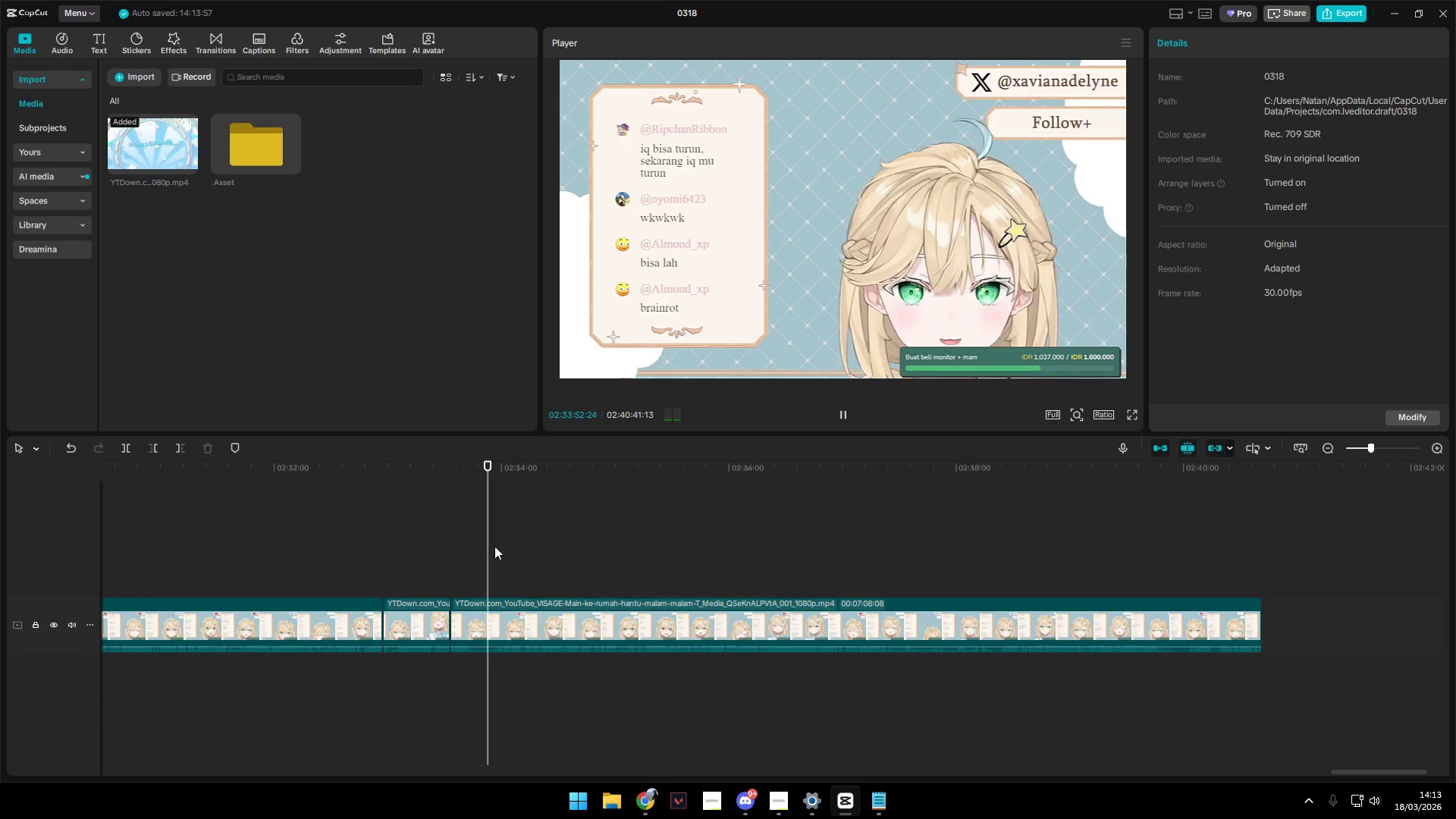 
left_click([494, 546])
 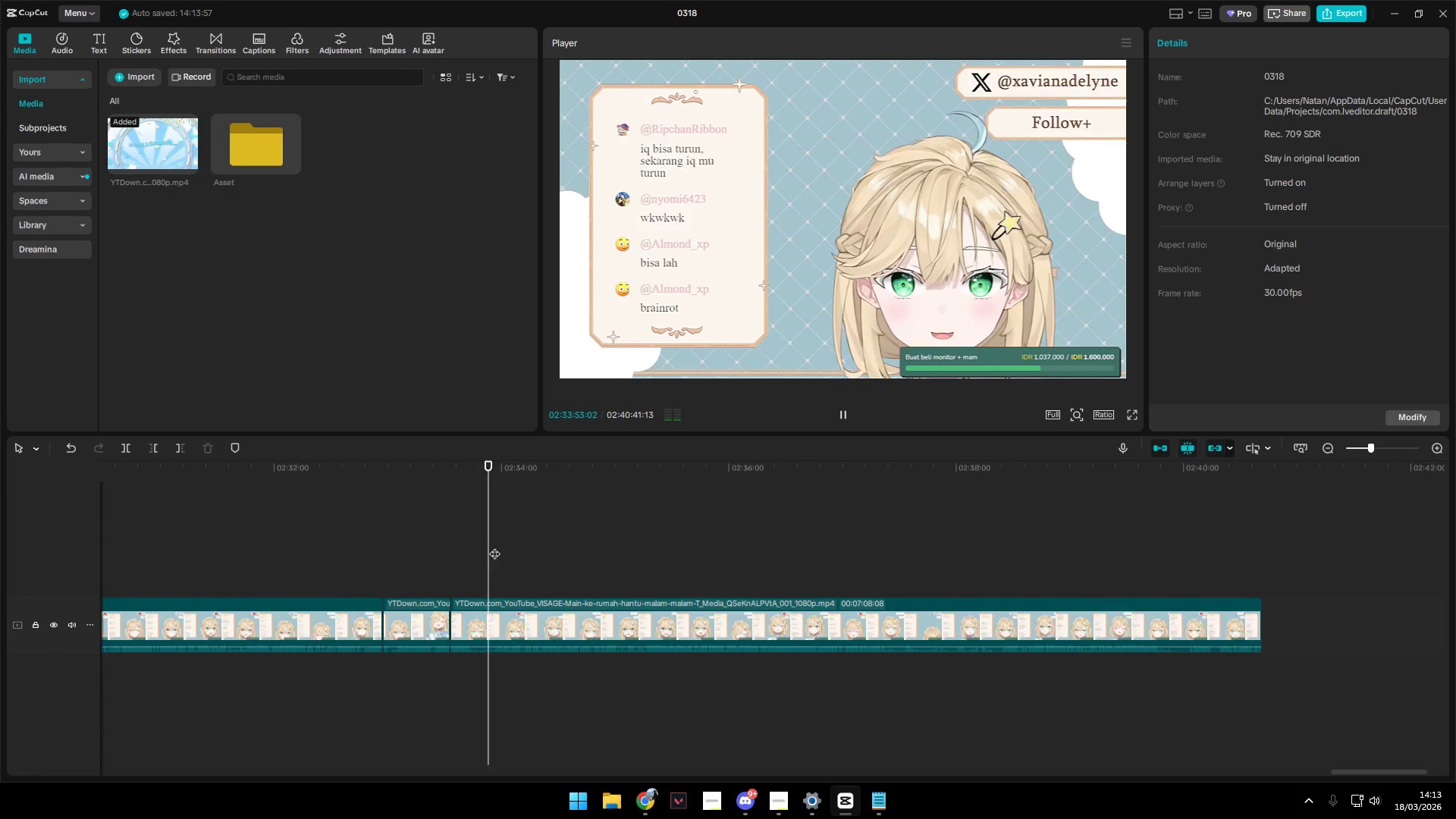 
key(Space)
 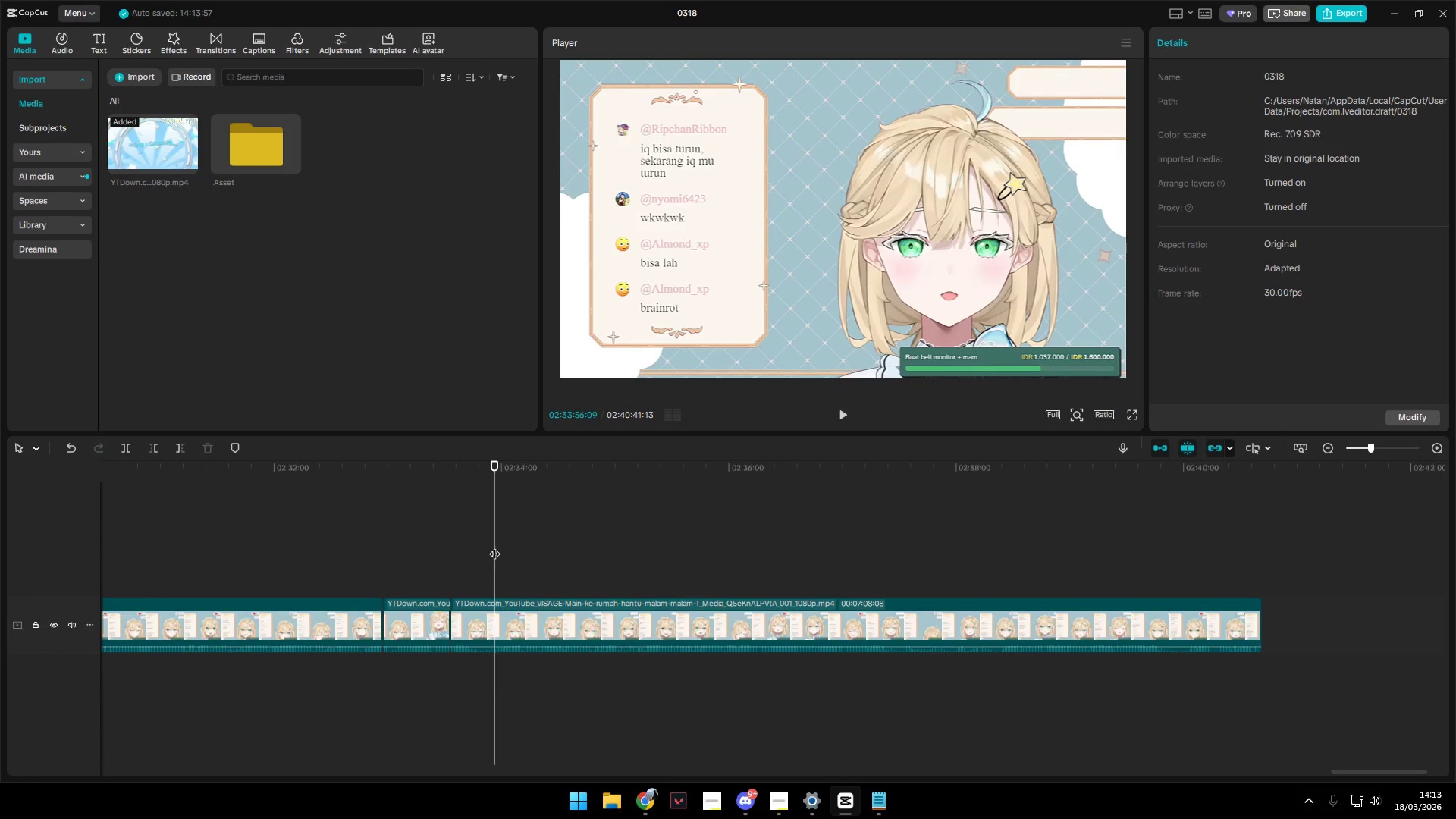 
key(Space)
 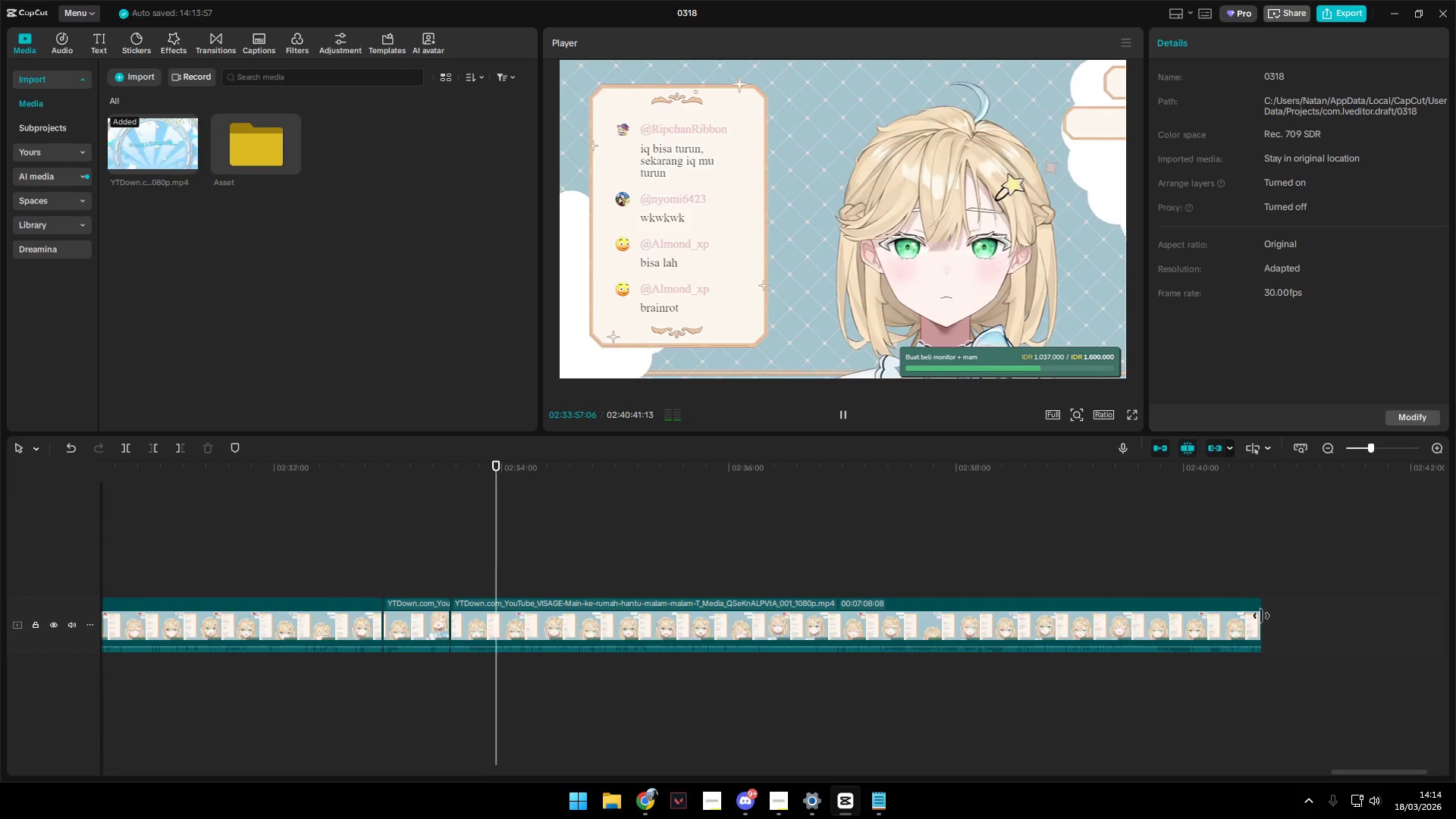 
left_click_drag(start_coordinate=[1258, 621], to_coordinate=[1265, 622])
 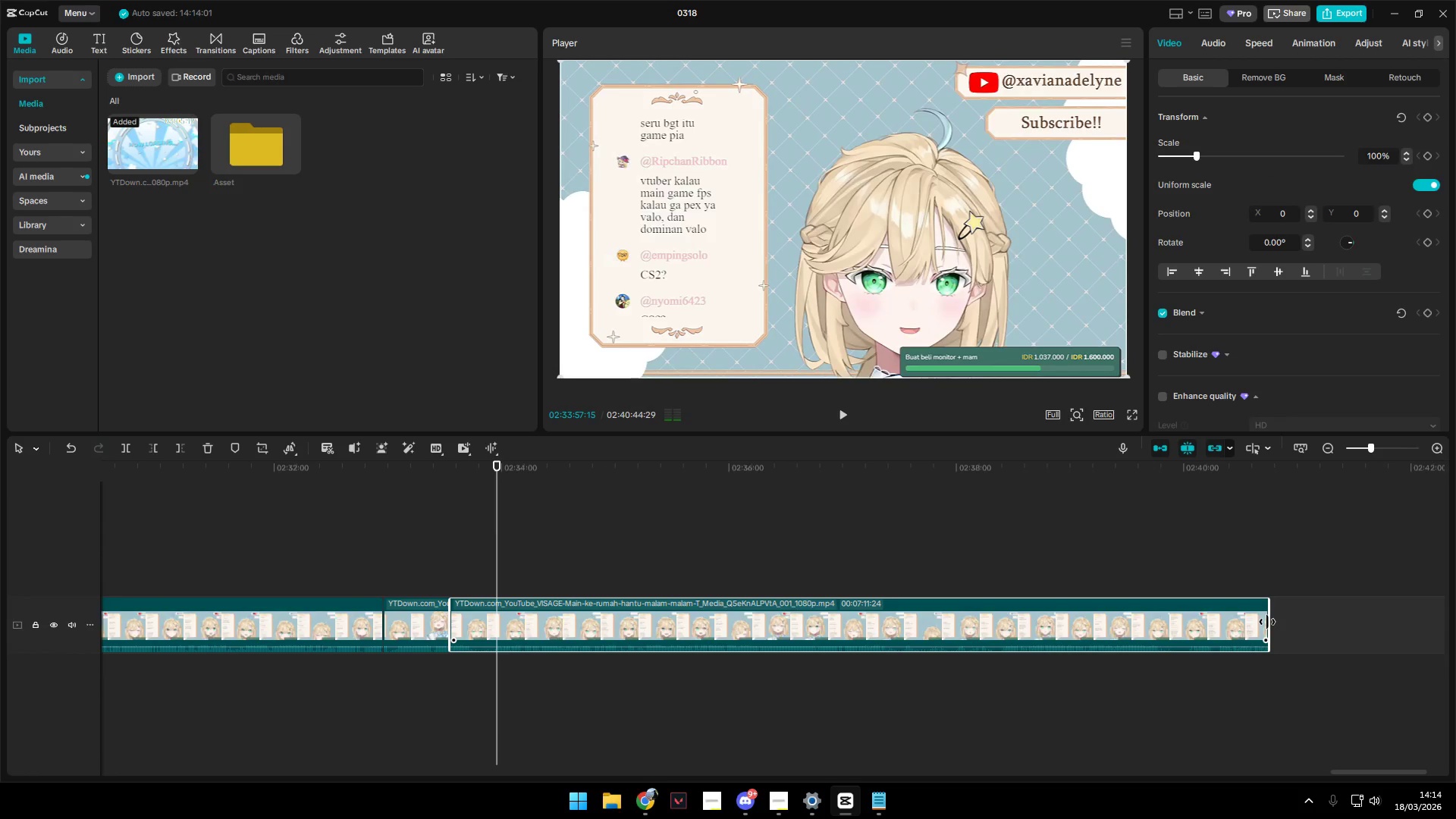 
left_click_drag(start_coordinate=[1267, 622], to_coordinate=[1441, 632])
 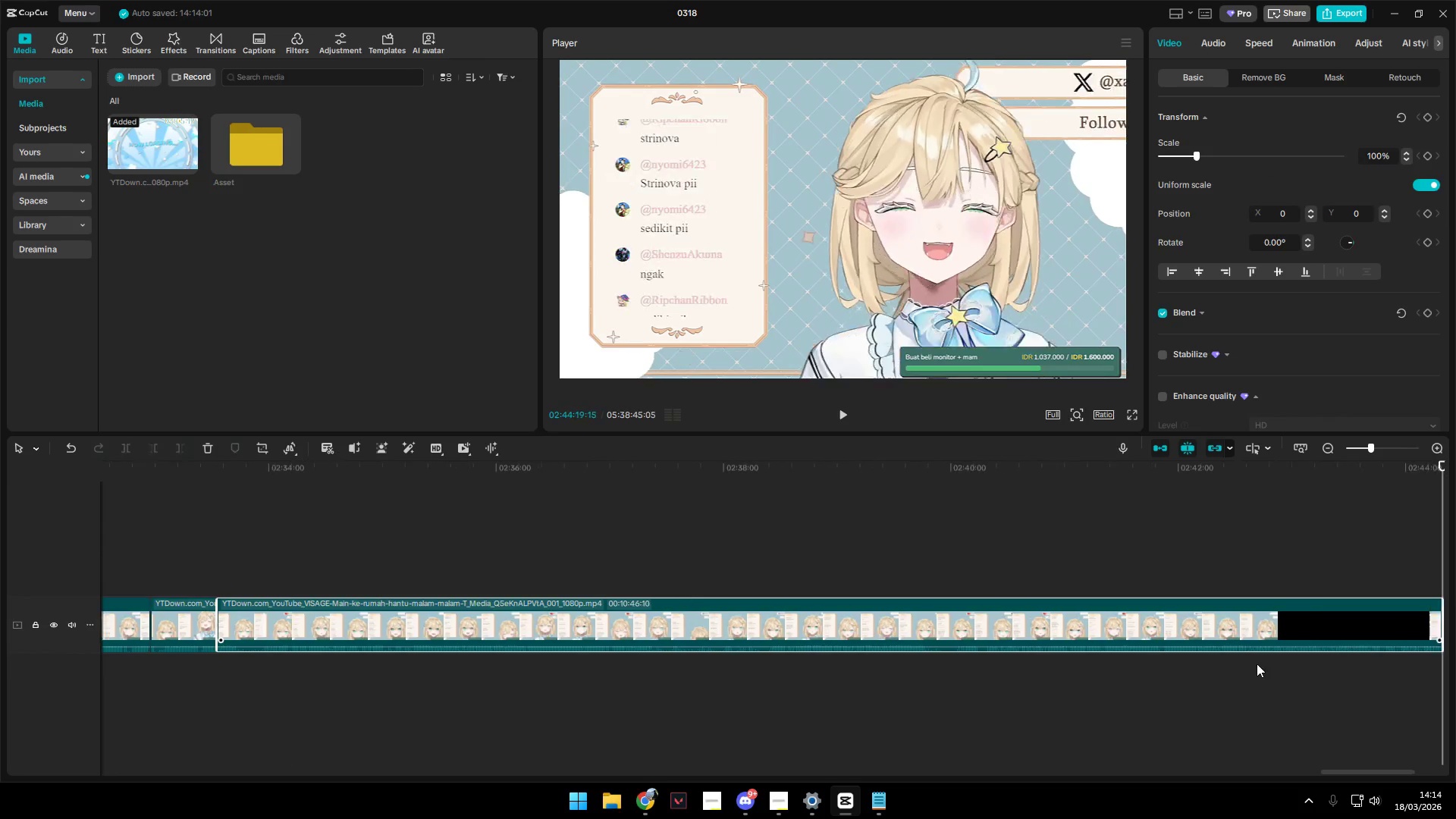 
hold_key(key=ControlLeft, duration=0.42)
 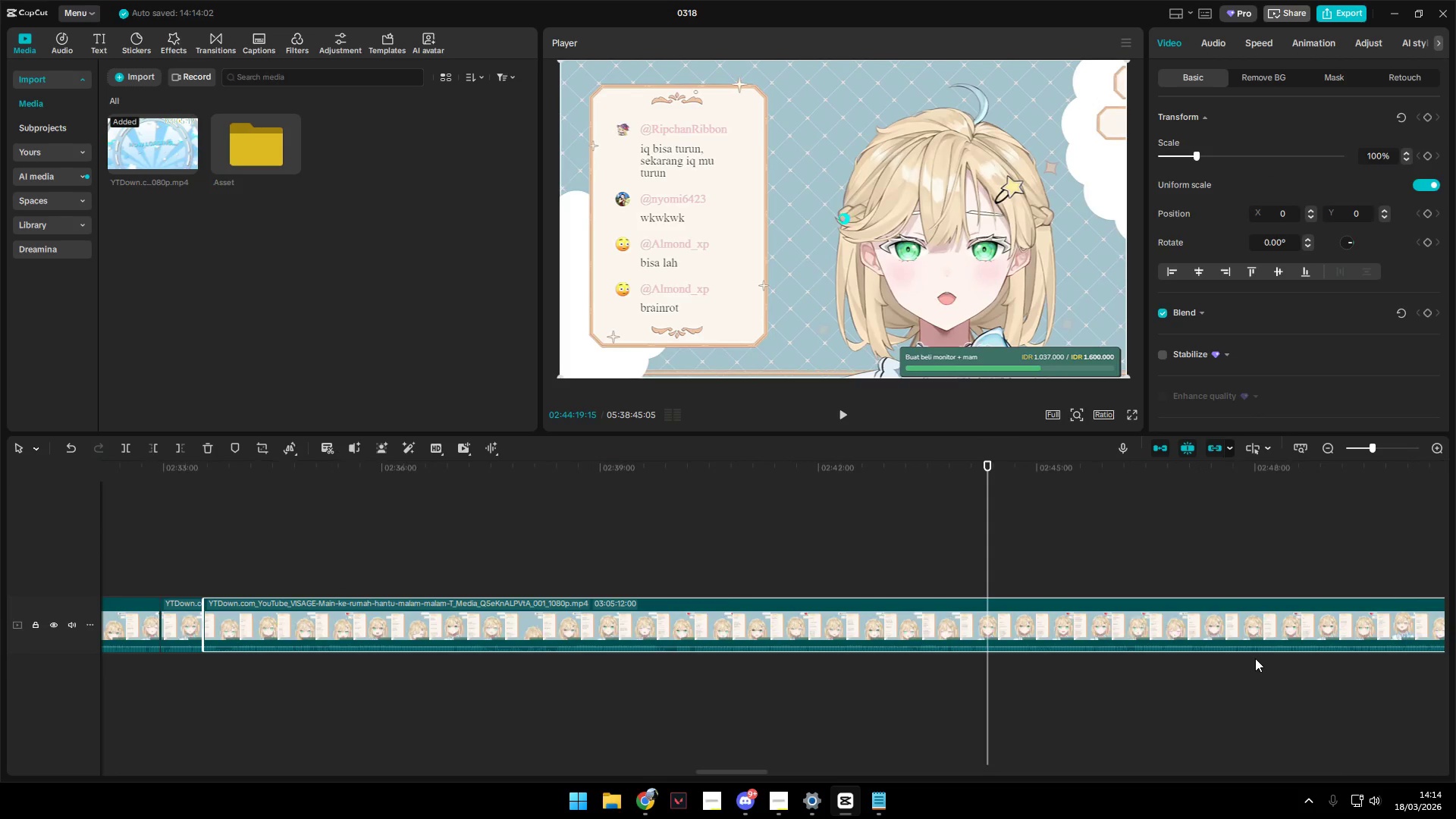 
hold_key(key=AltLeft, duration=0.83)
 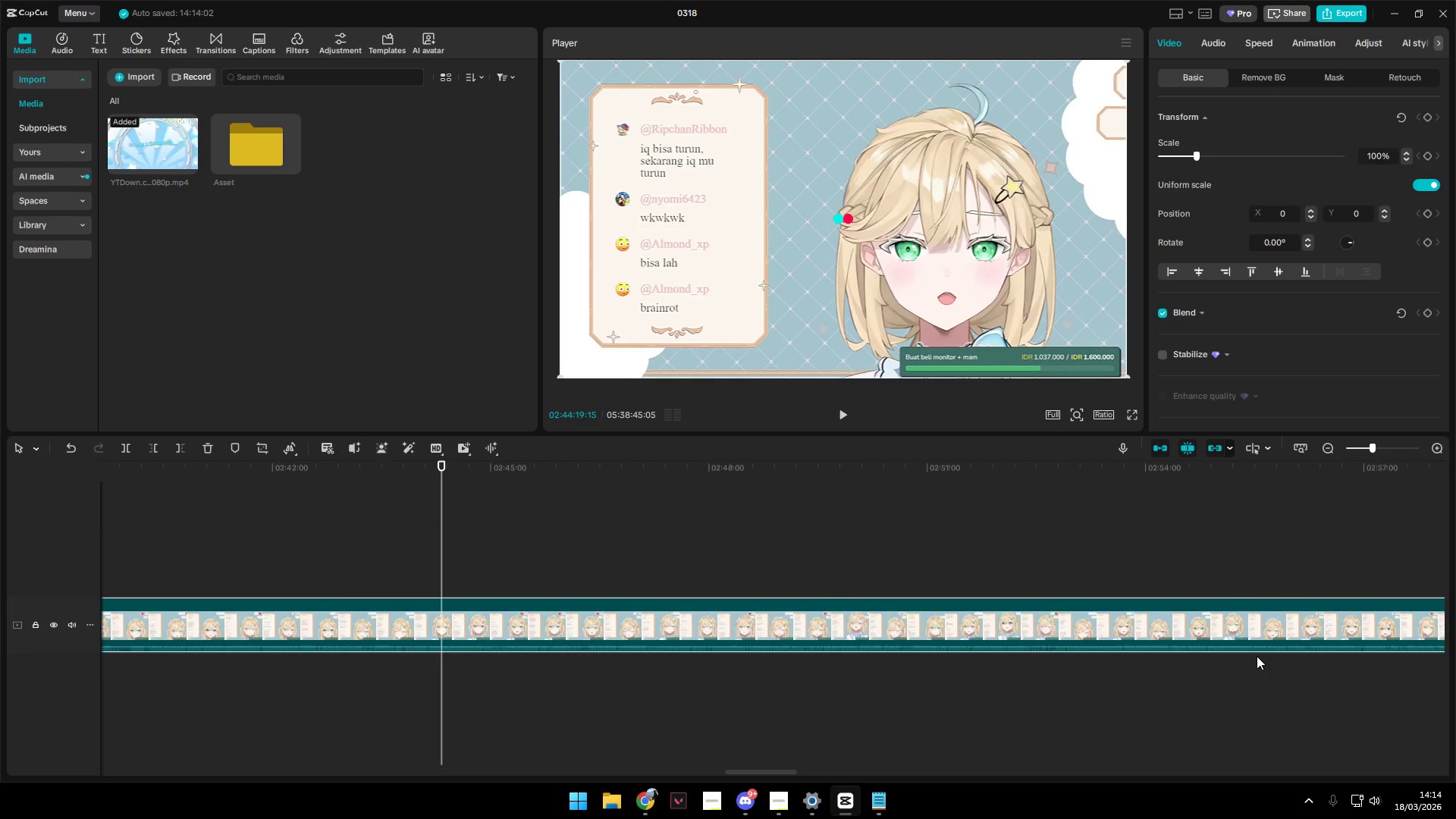 
hold_key(key=ControlLeft, duration=1.5)
 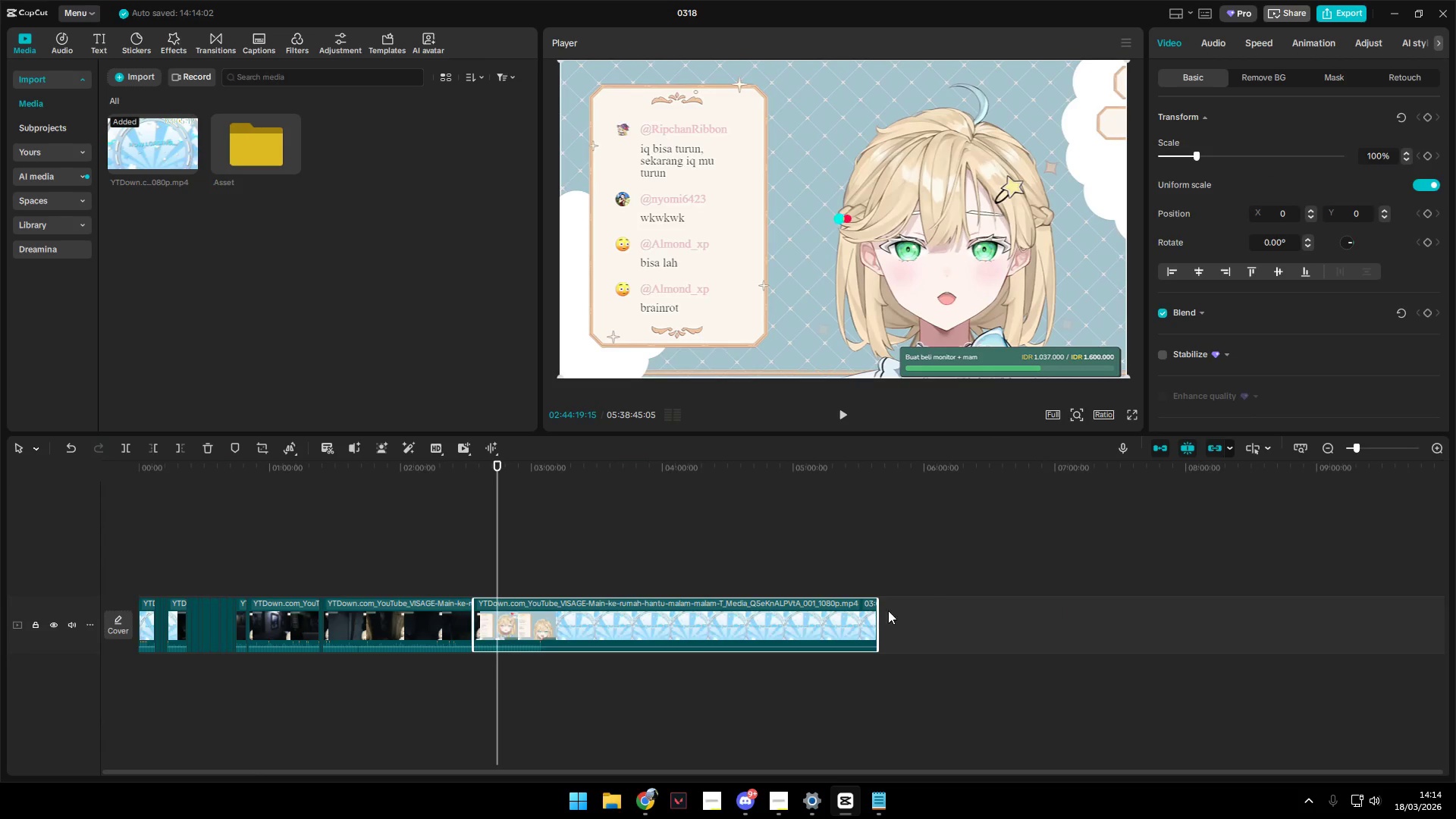 
scroll: coordinate [1256, 657], scroll_direction: down, amount: 16.0
 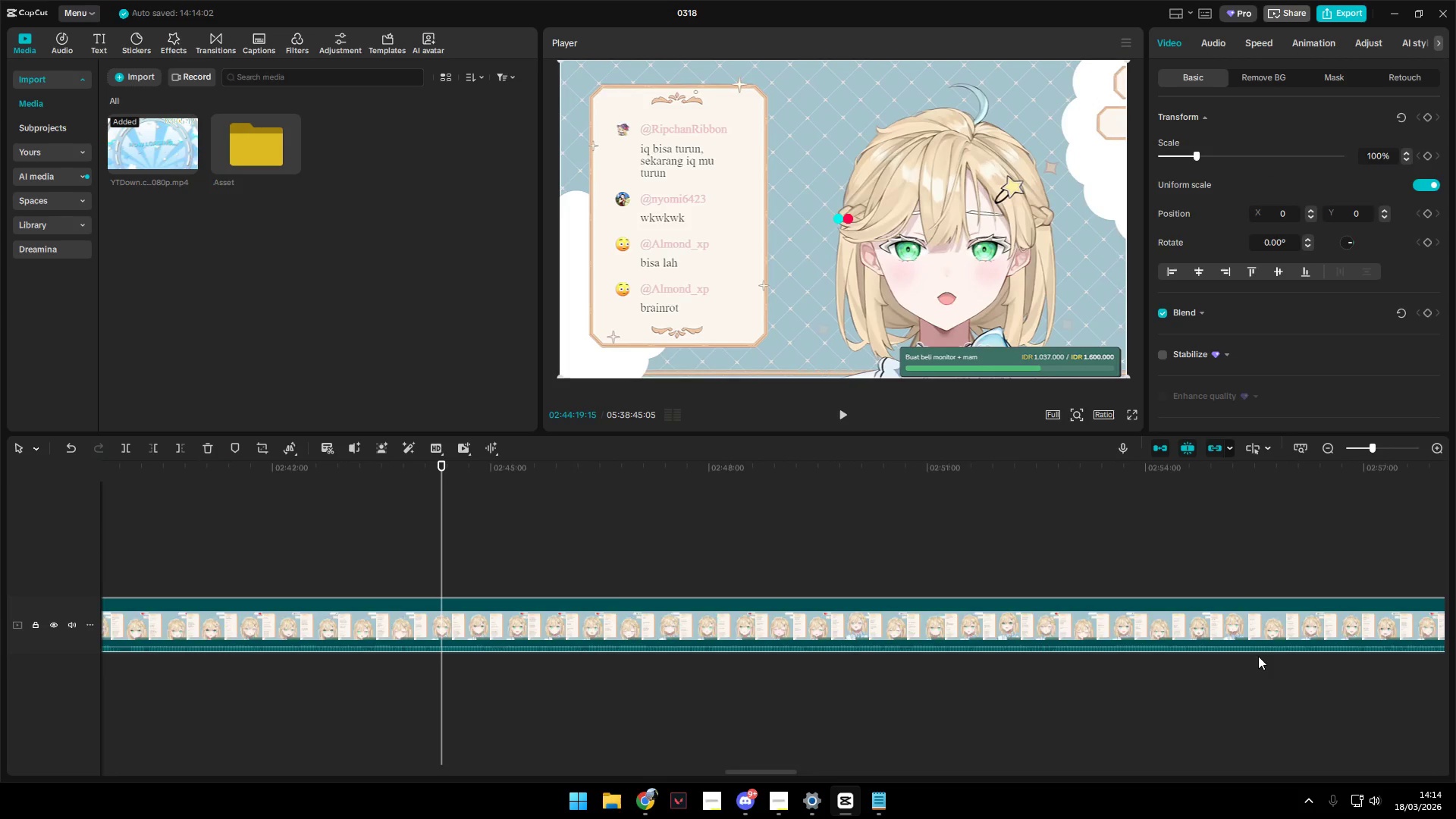 
key(Control+ControlLeft)
 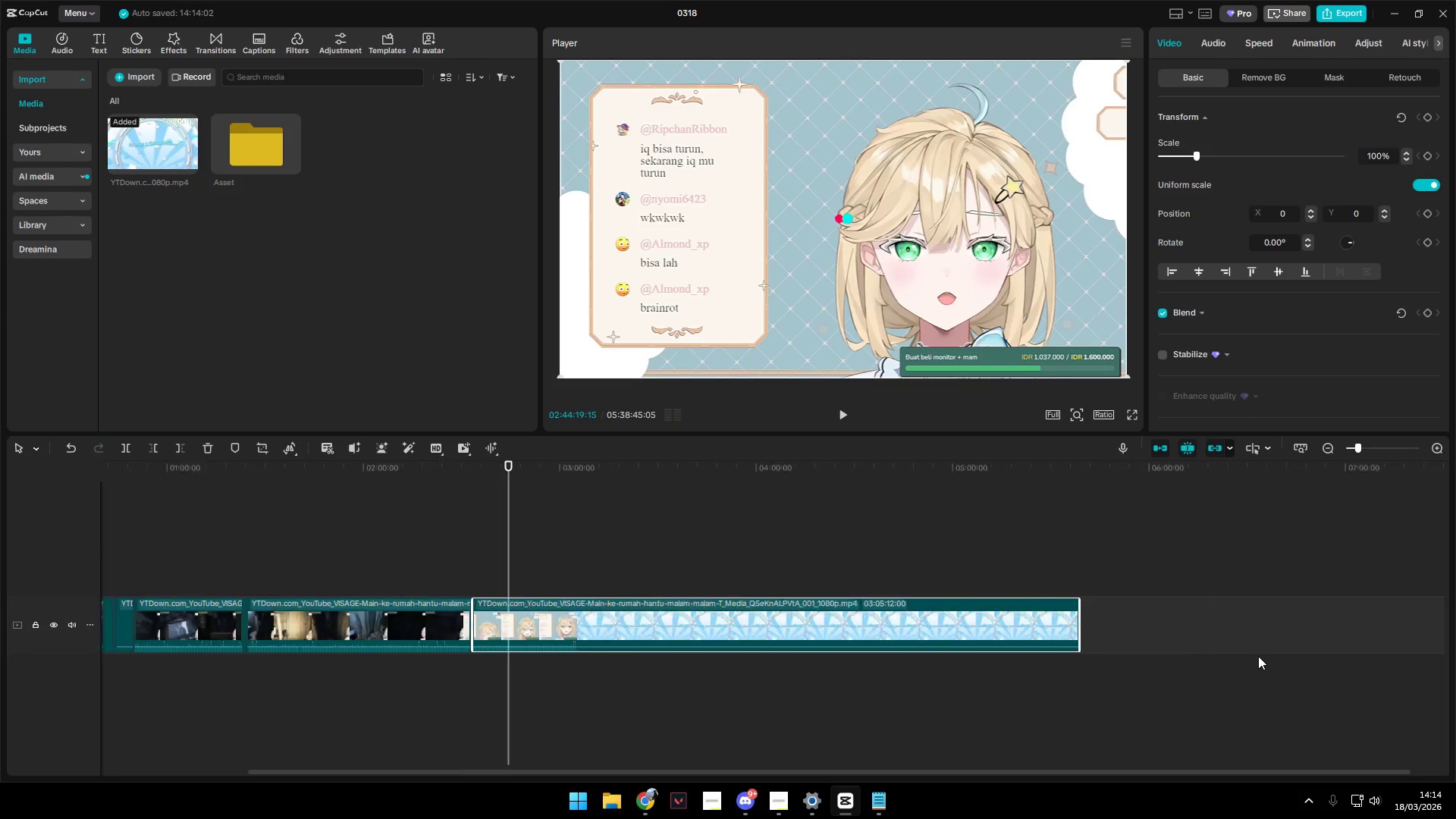 
key(Control+ControlLeft)
 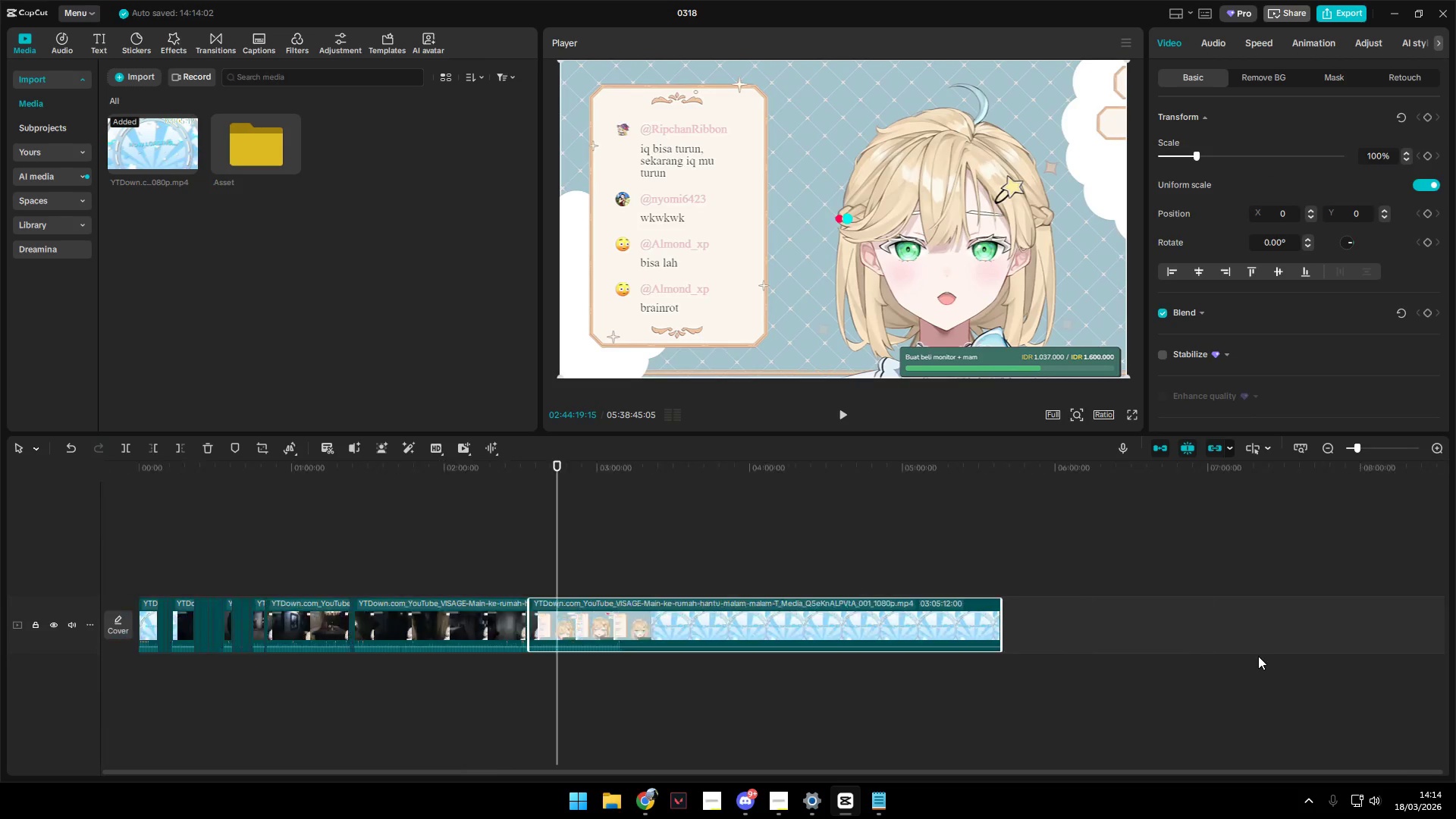 
key(Control+ControlLeft)
 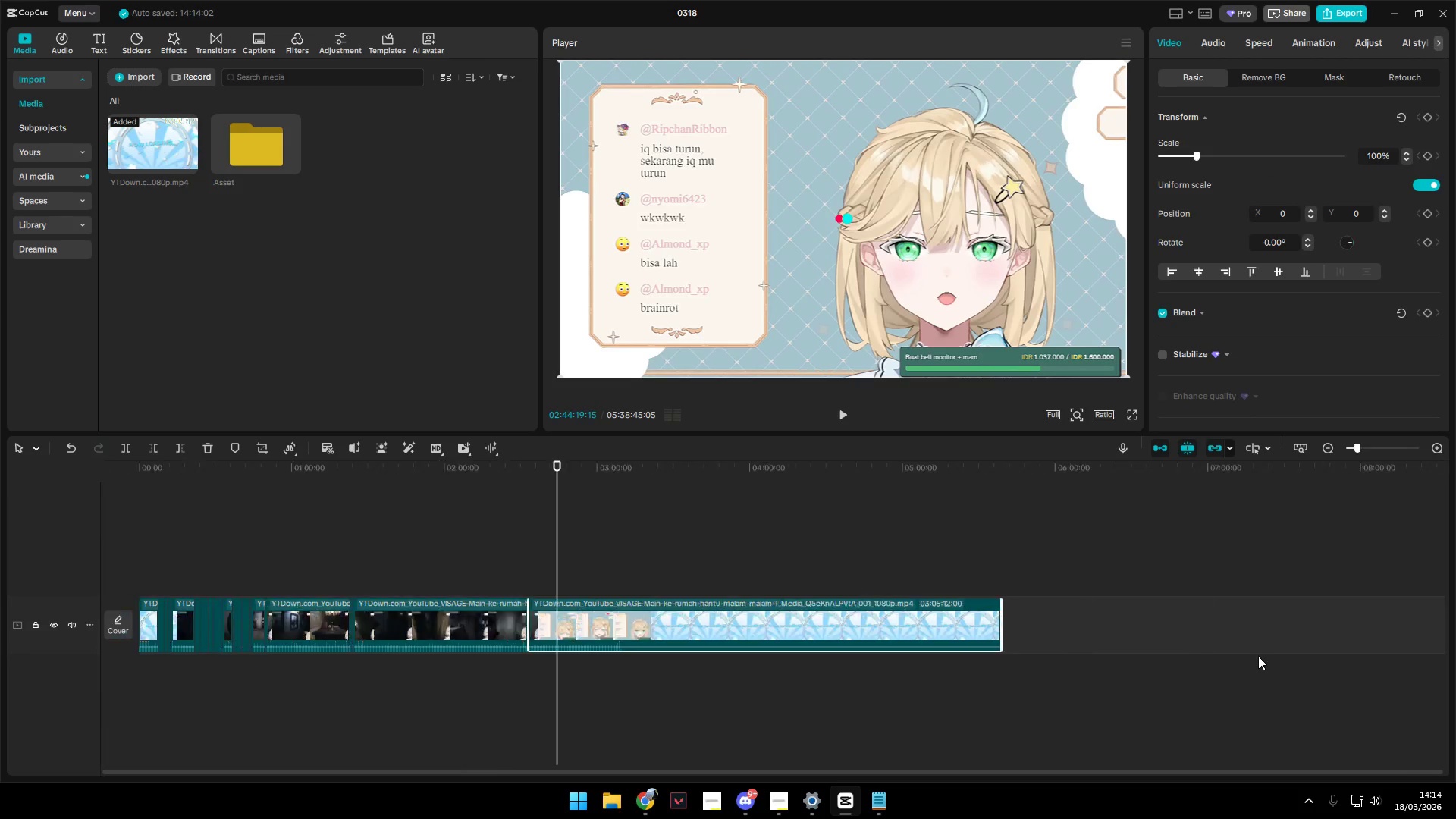 
key(Control+ControlLeft)
 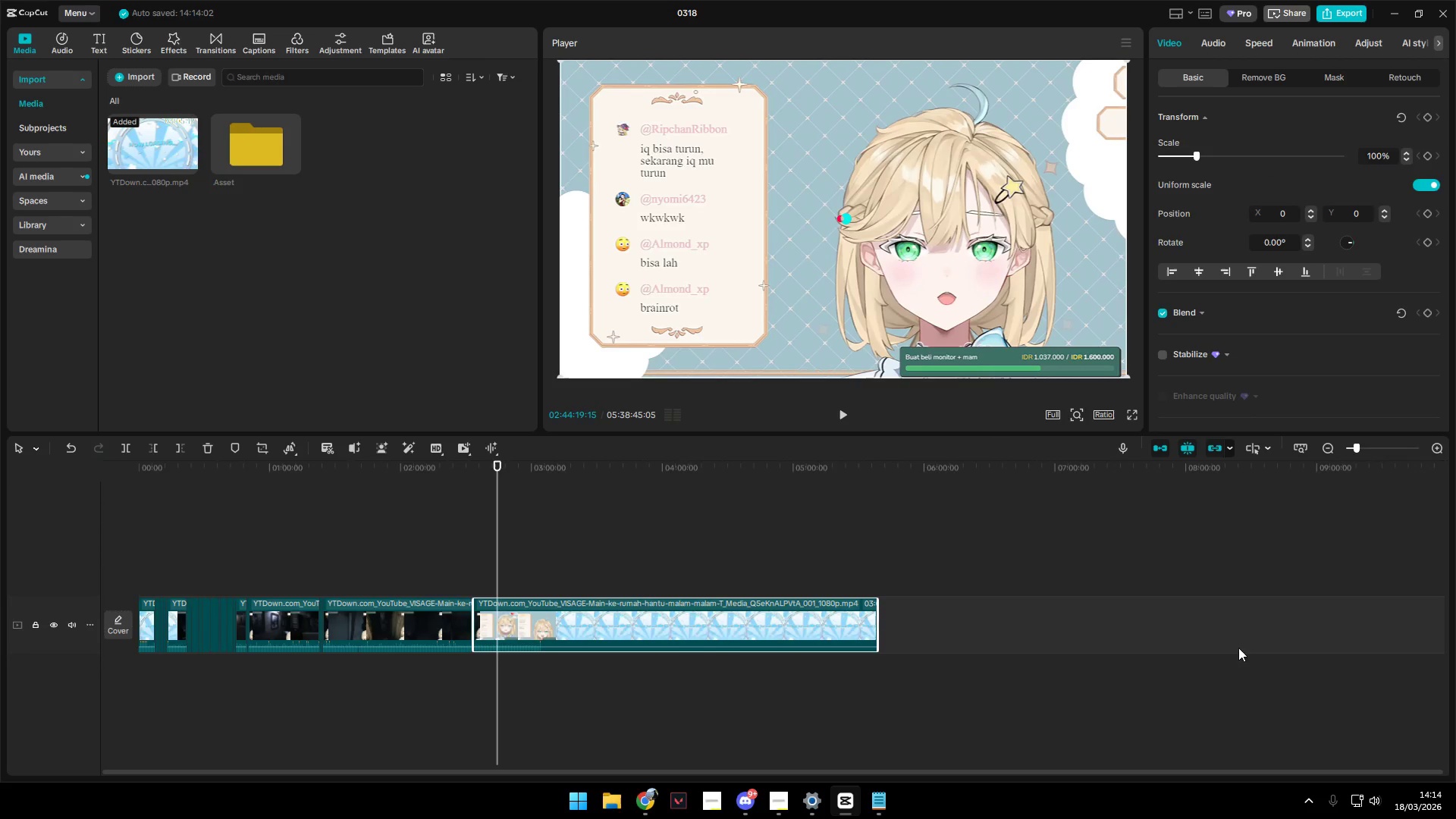 
key(Control+ControlLeft)
 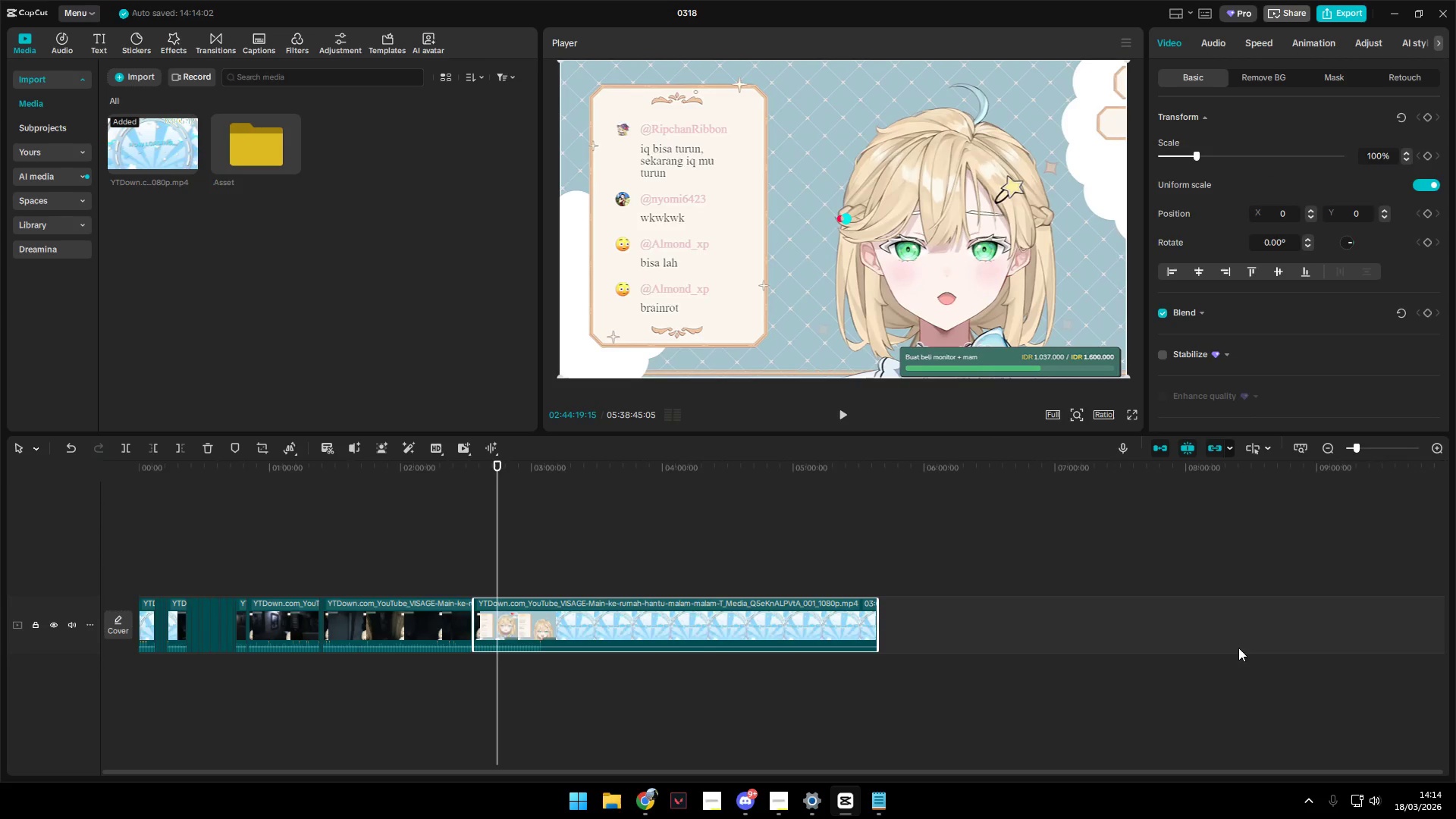 
key(Control+ControlLeft)
 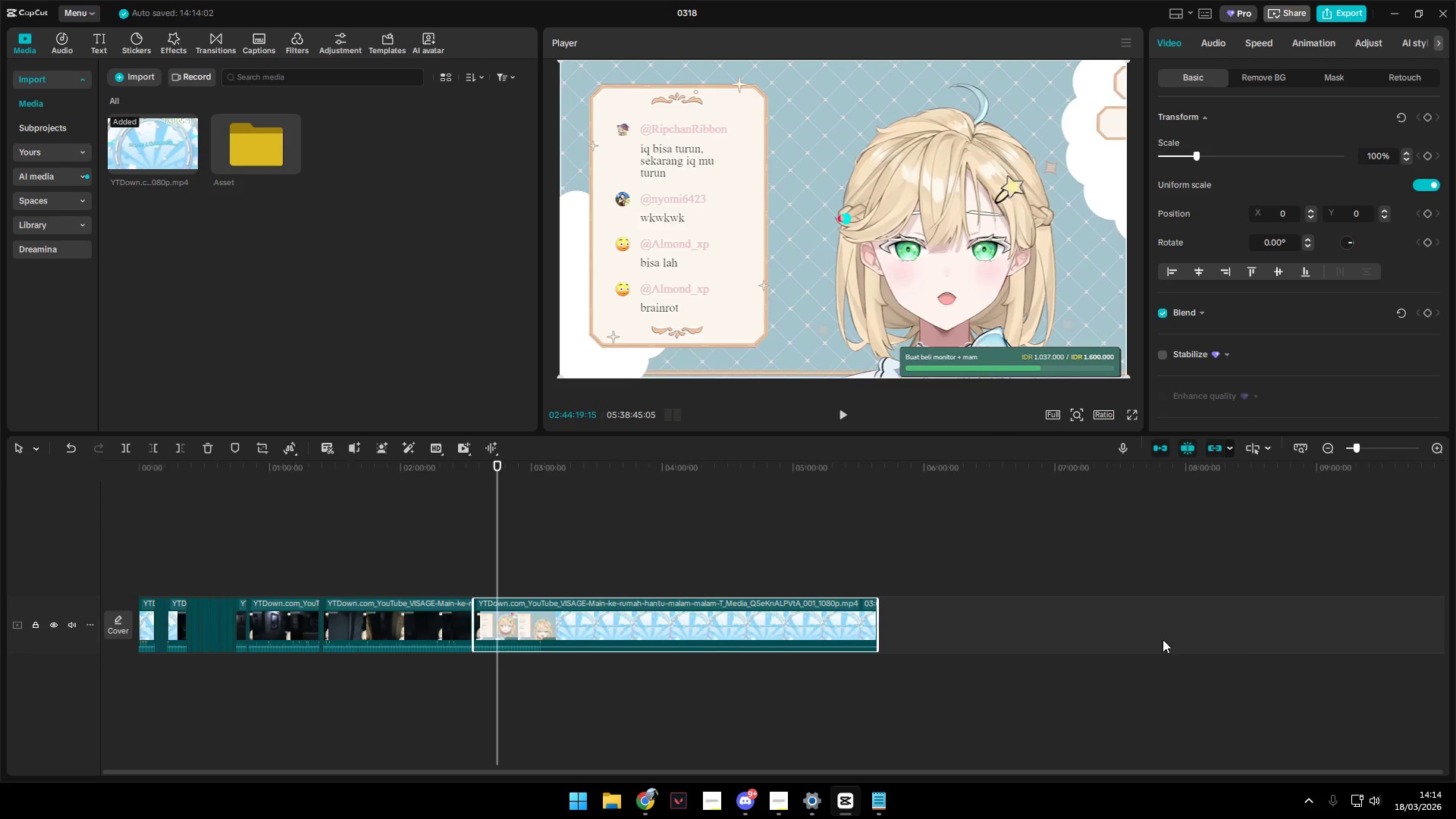 
key(Control+ControlLeft)
 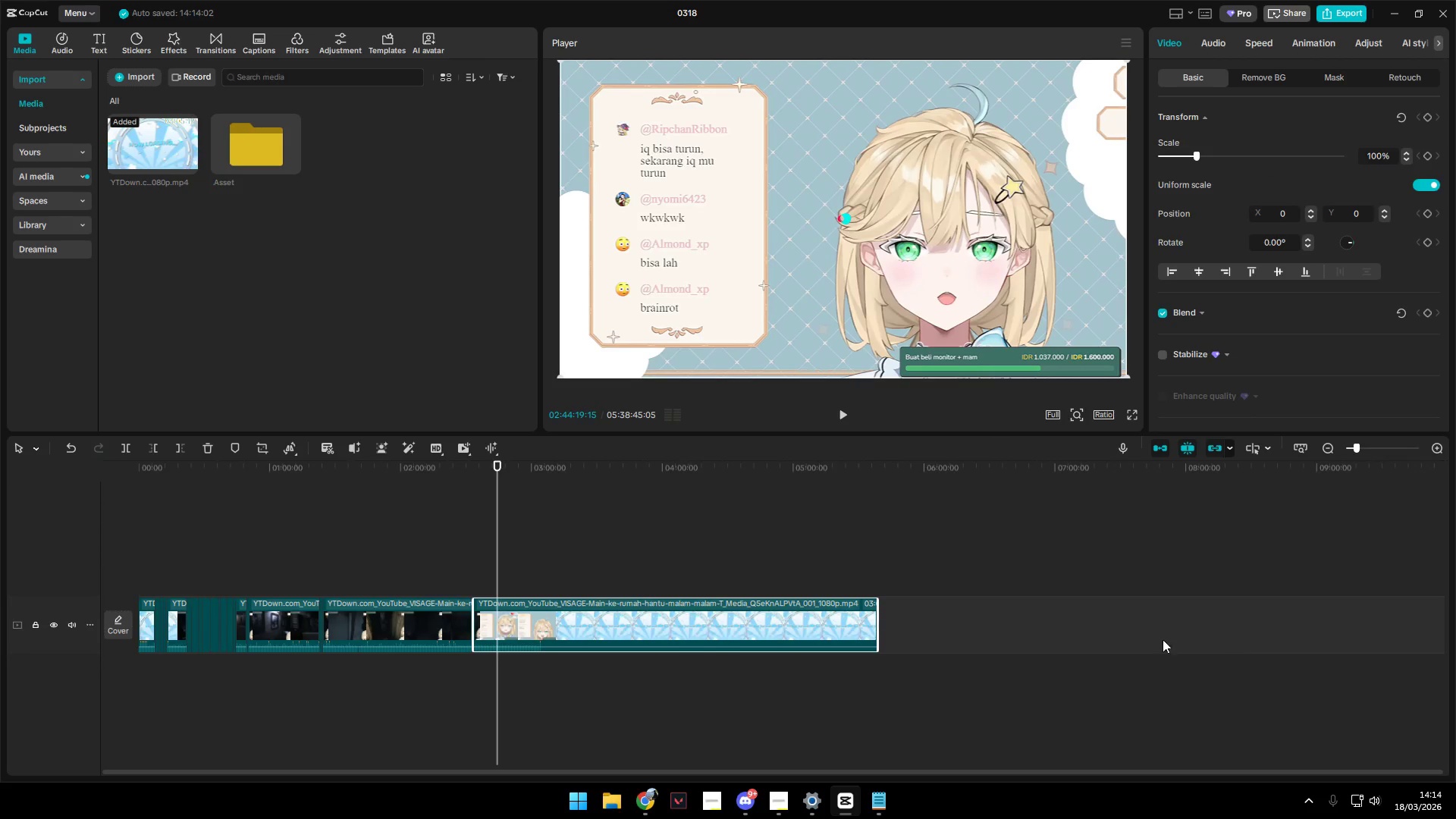 
key(Control+ControlLeft)
 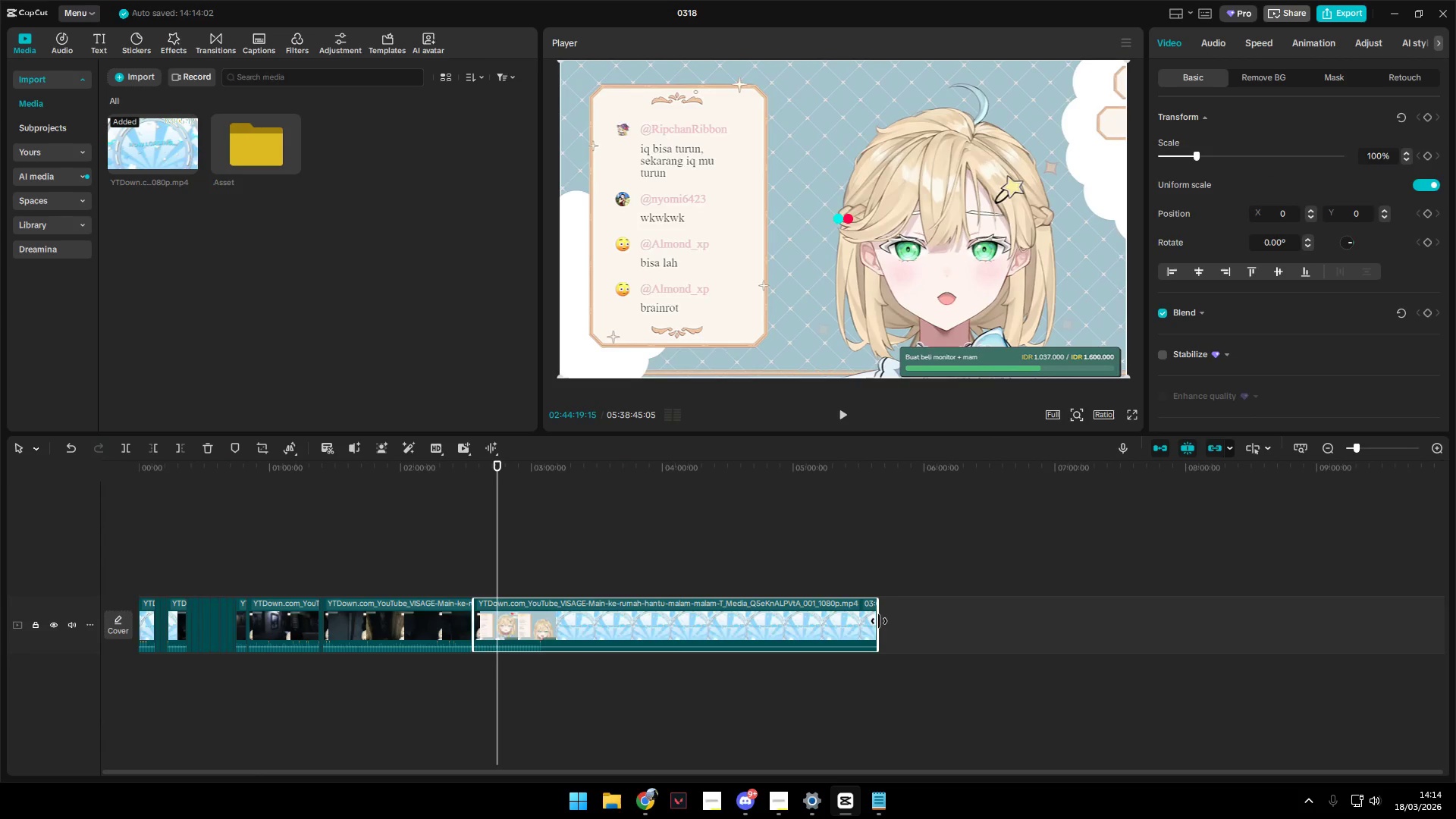 
scroll: coordinate [1258, 656], scroll_direction: down, amount: 26.0
 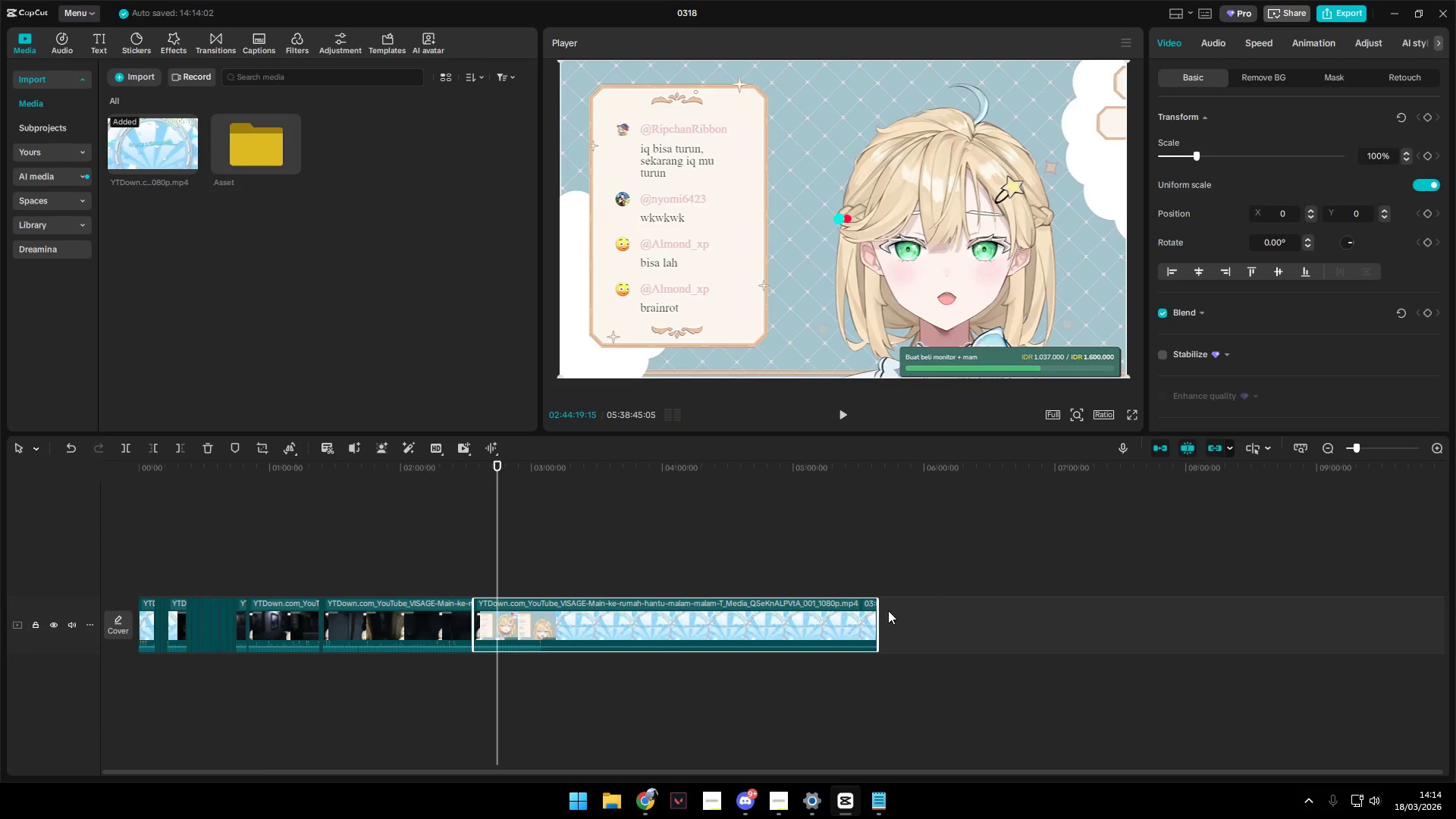 
left_click_drag(start_coordinate=[878, 621], to_coordinate=[1383, 630])
 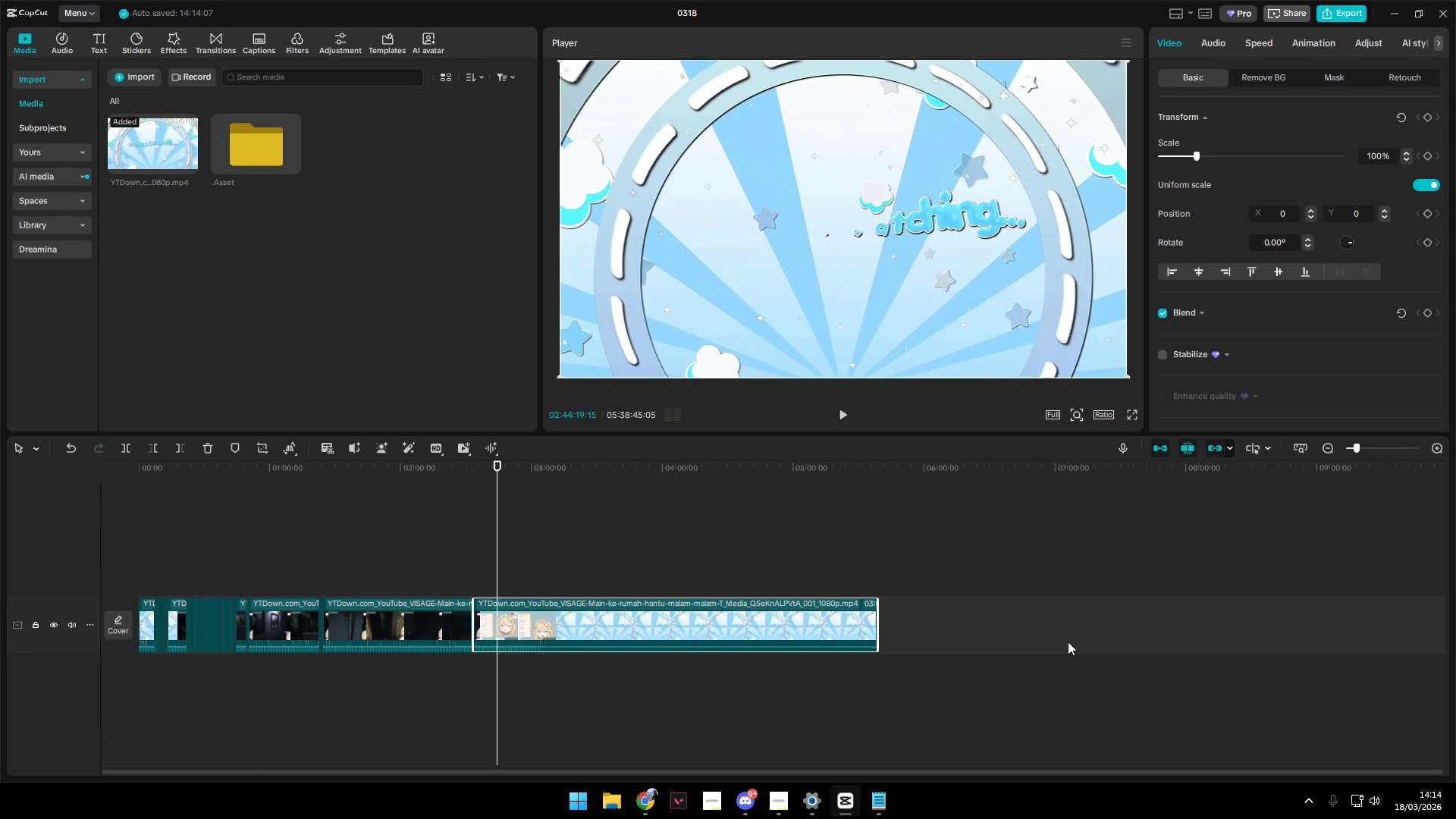 
key(Space)
 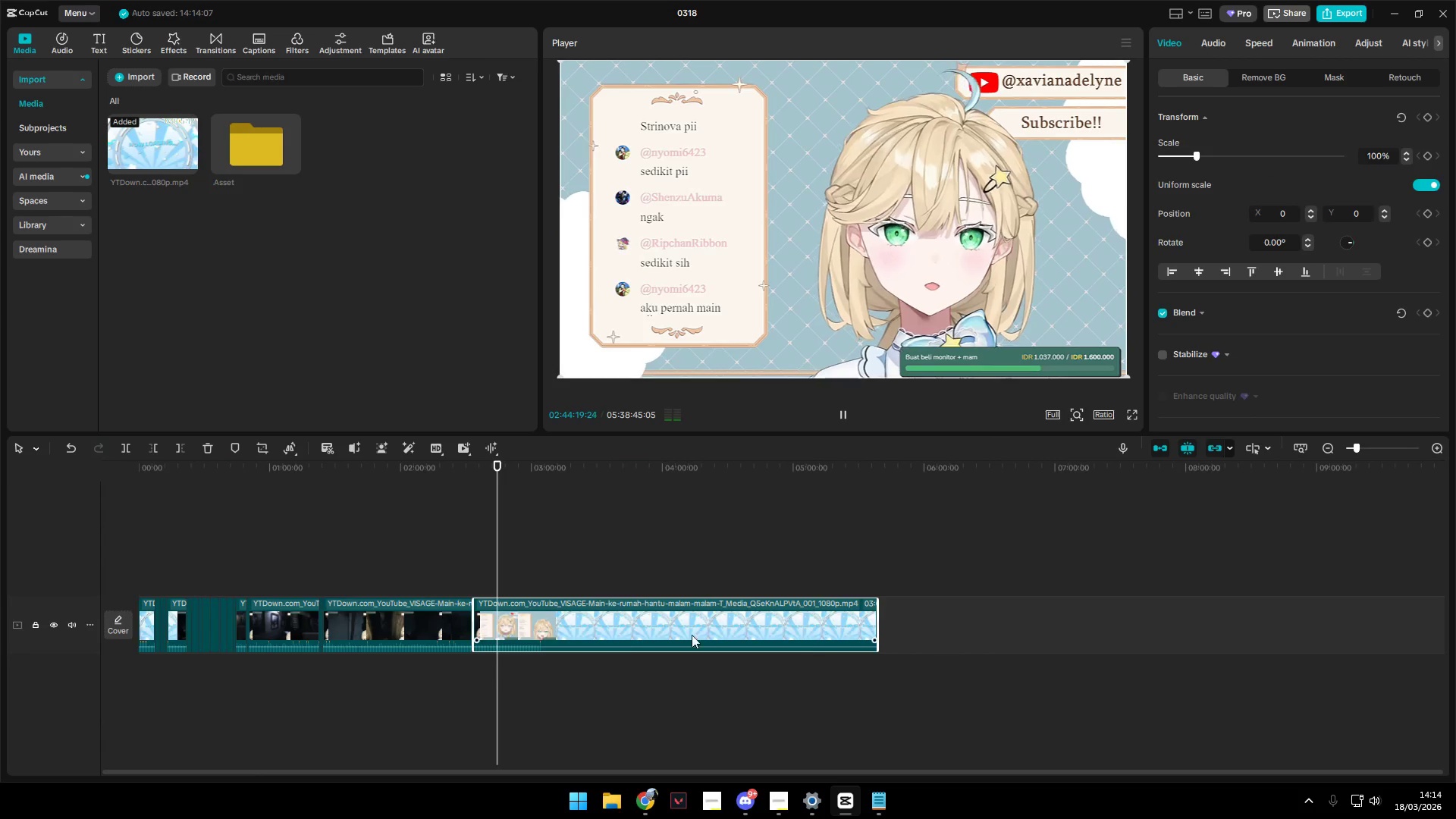 
key(Space)
 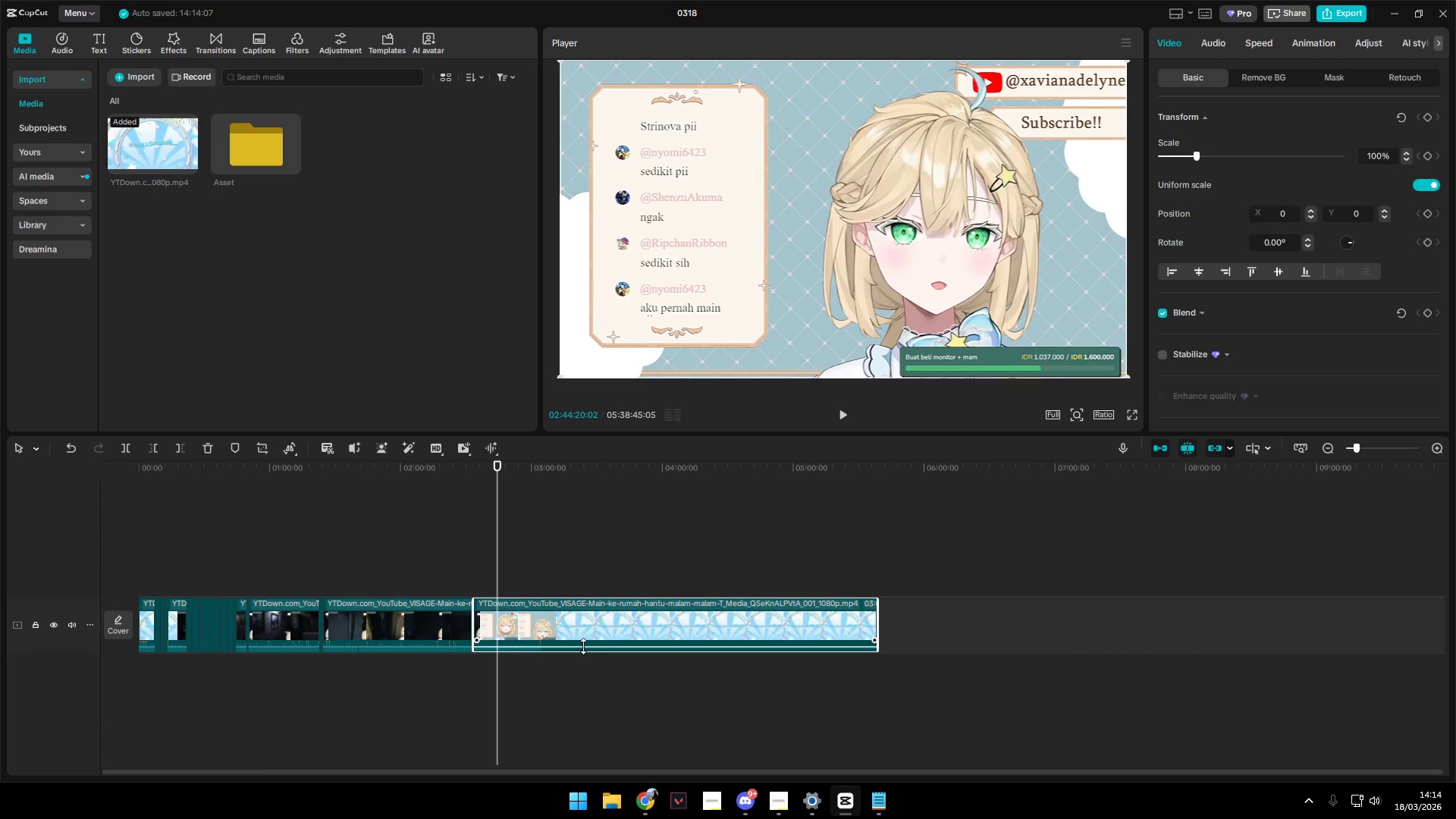 
key(Space)
 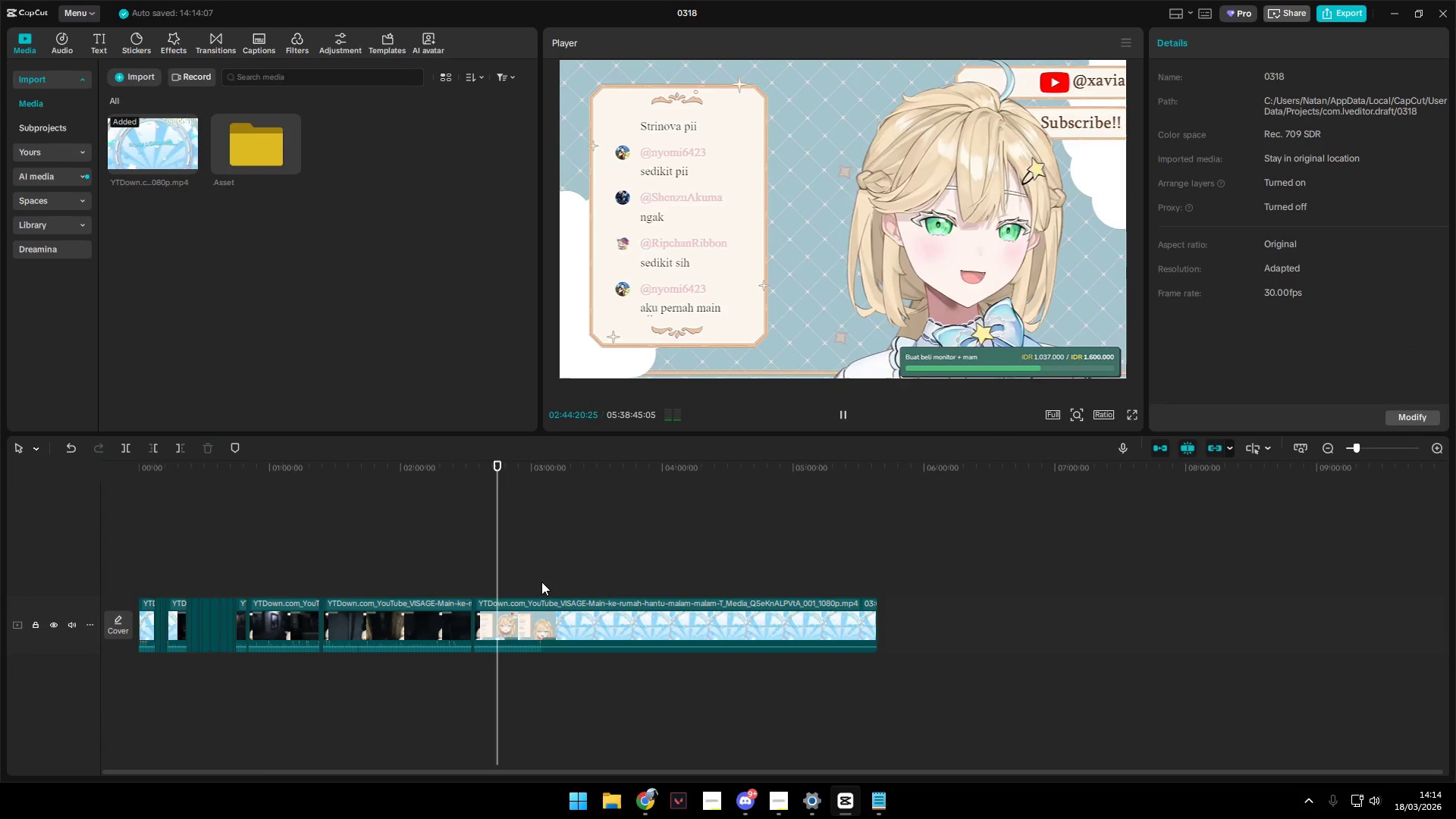 
double_click([533, 577])
 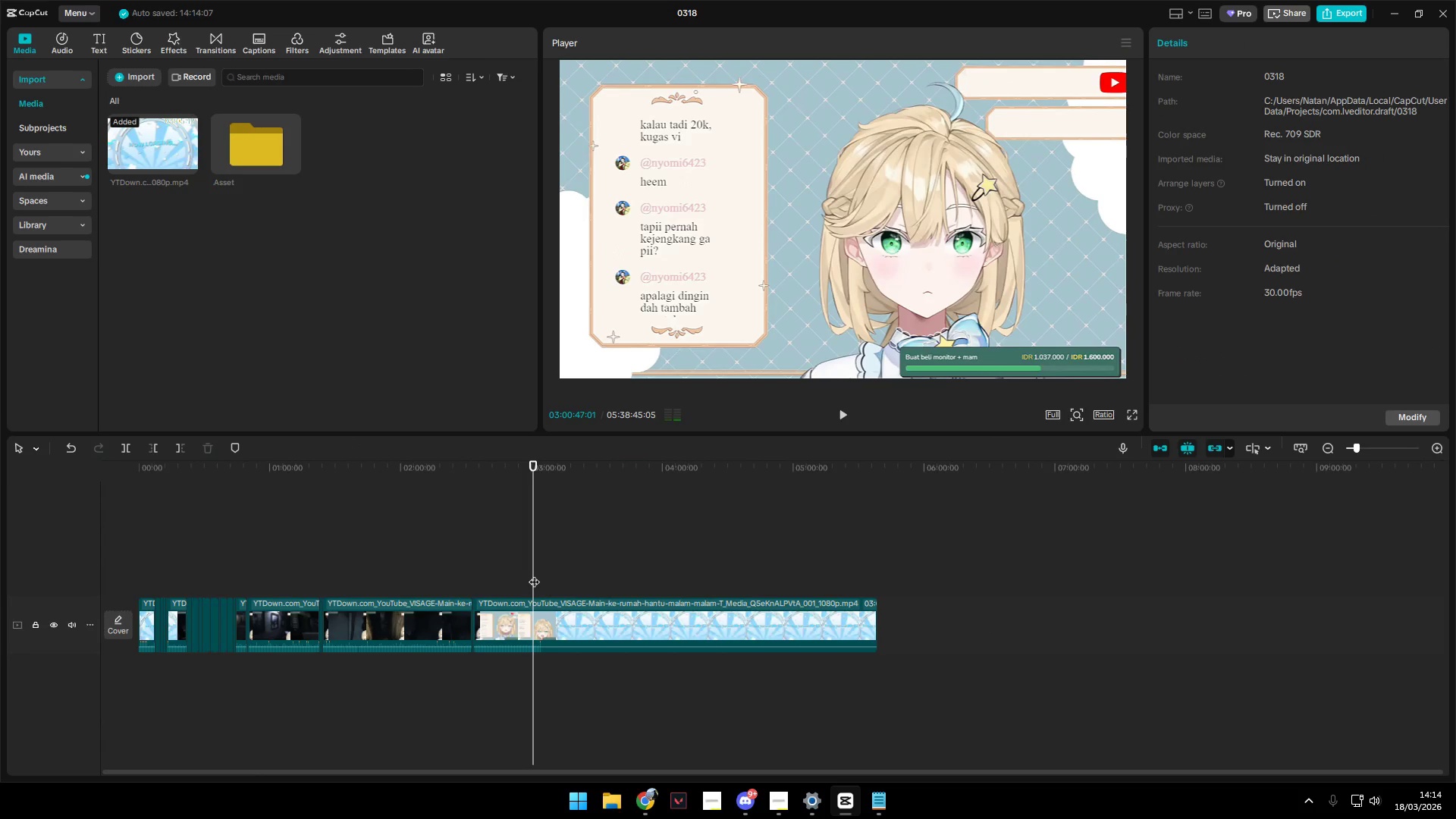 
key(Space)
 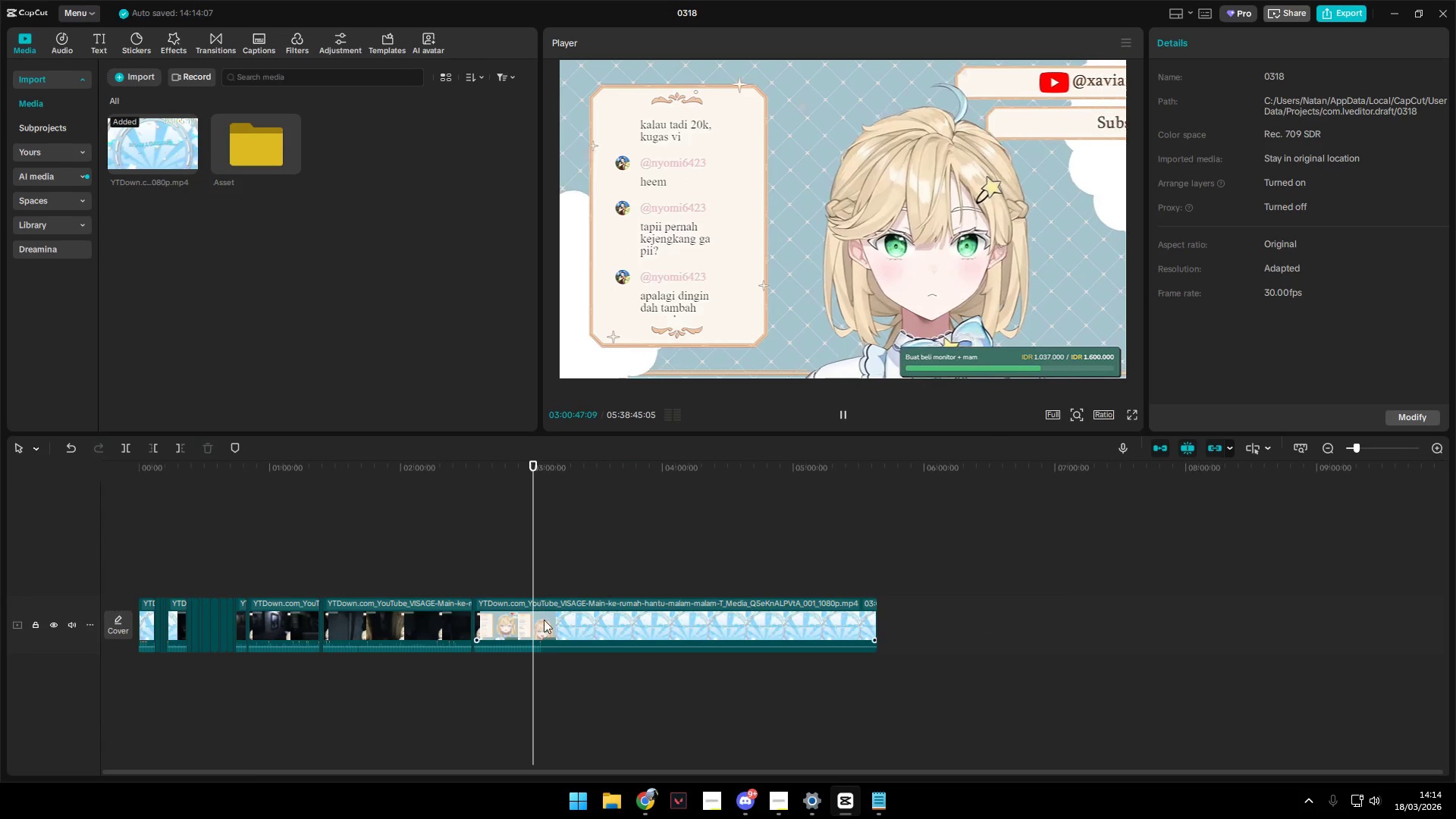 
hold_key(key=AltLeft, duration=0.73)
scroll: coordinate [561, 646], scroll_direction: up, amount: 9.0
 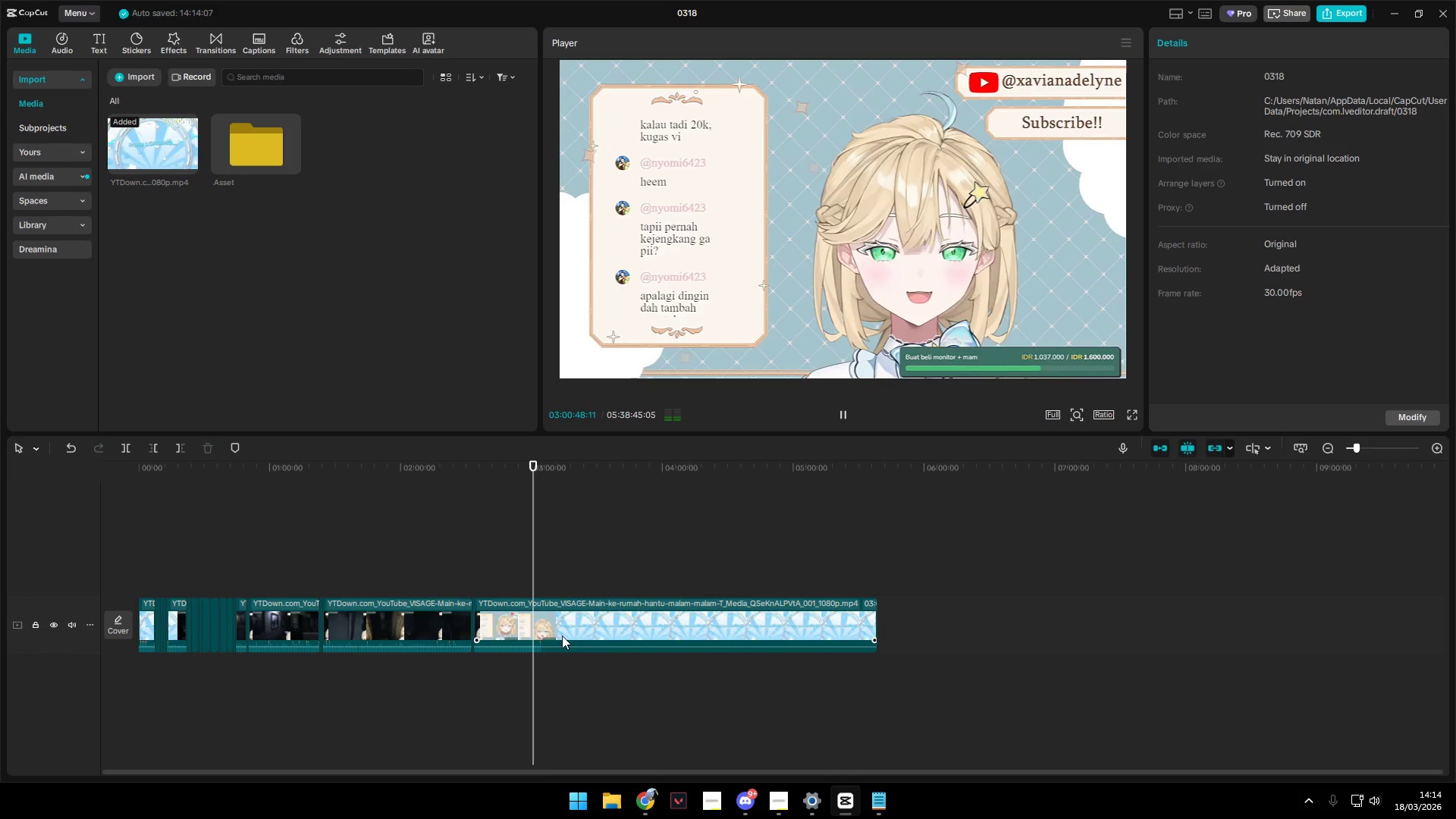 
key(Alt+AltLeft)
 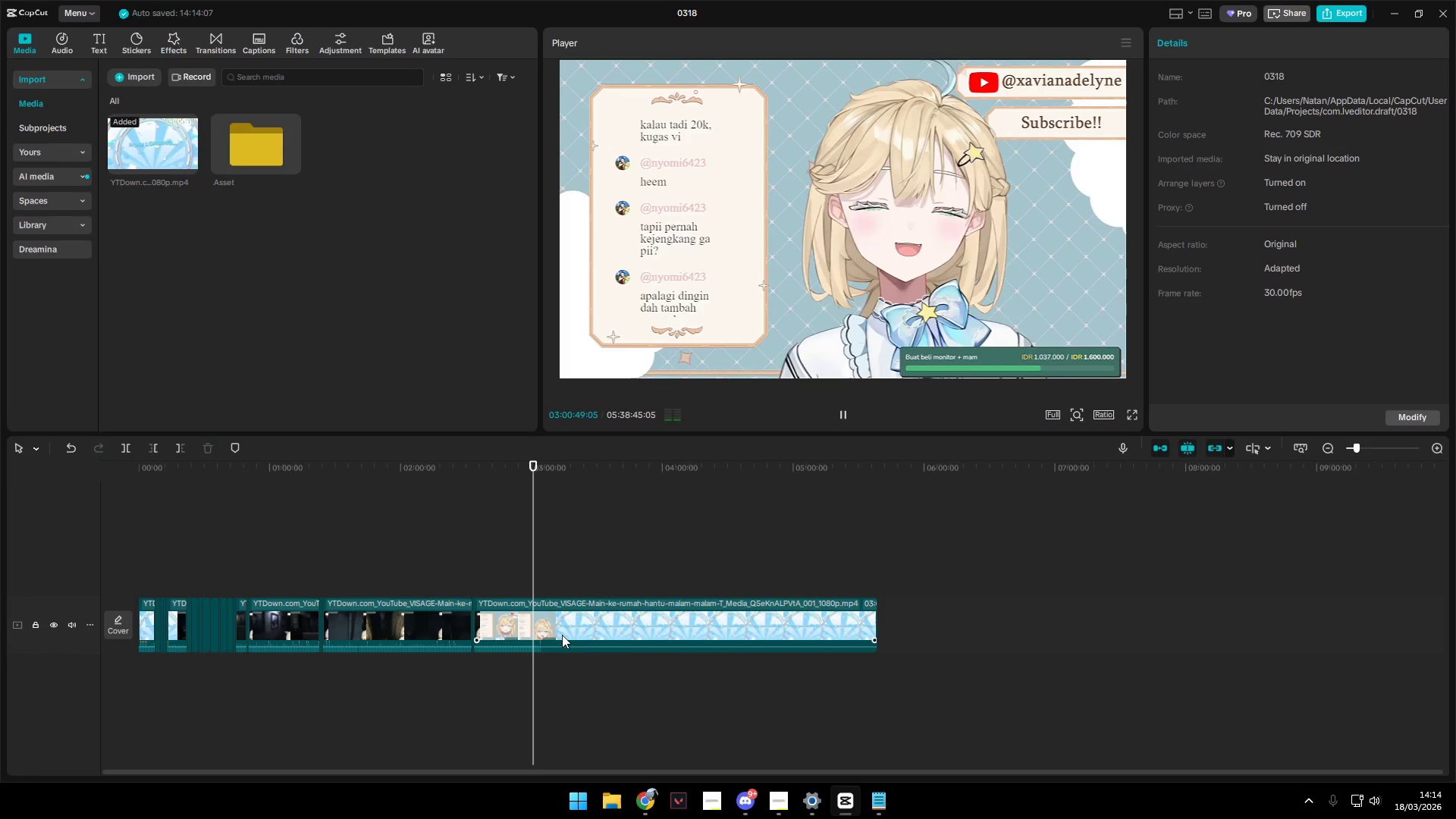 
hold_key(key=ControlLeft, duration=1.5)
hold_key(key=ControlLeft, duration=1.5)
scroll: coordinate [578, 631], scroll_direction: up, amount: 29.0
 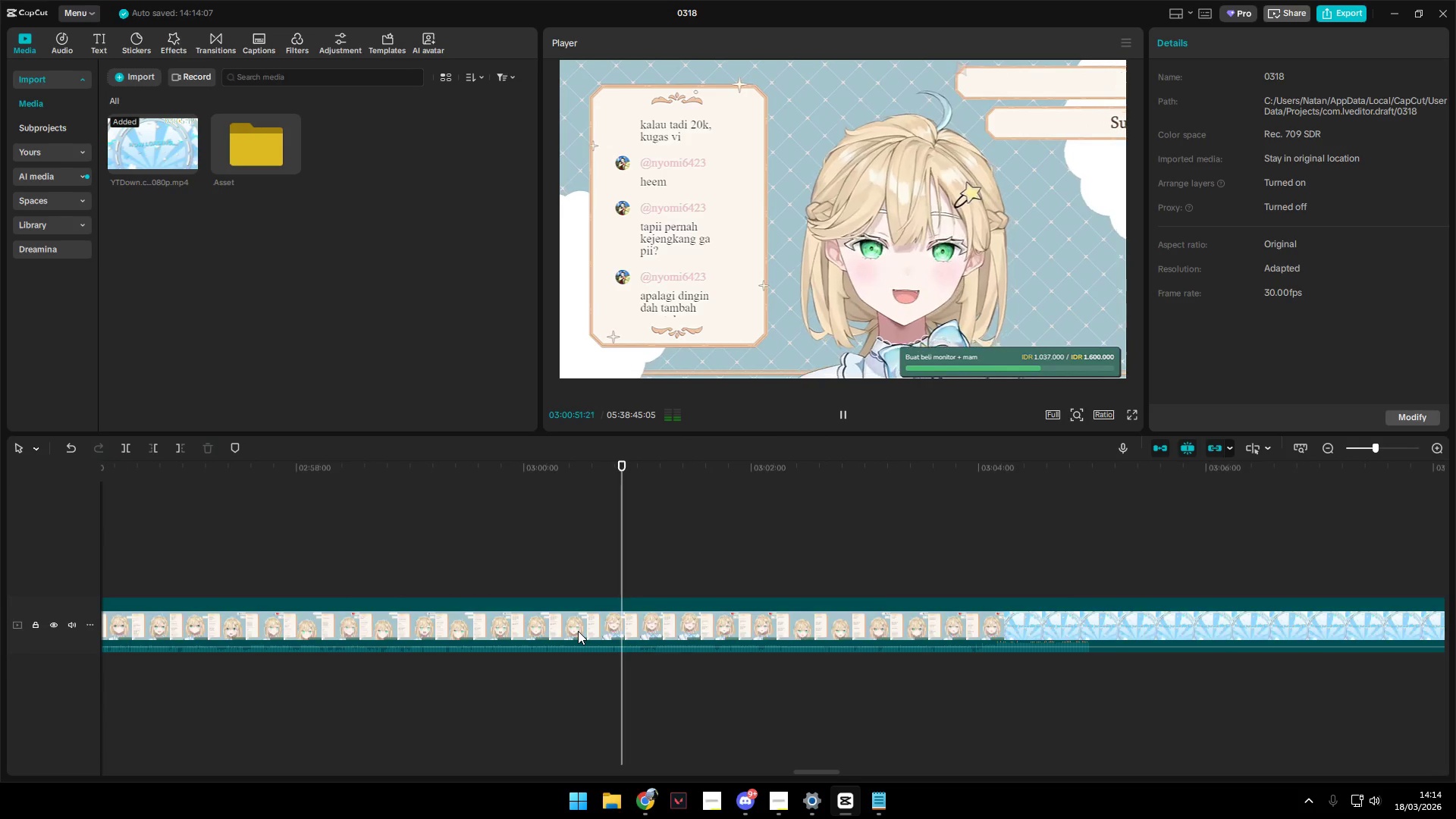 
hold_key(key=ControlLeft, duration=0.75)
scroll: coordinate [603, 629], scroll_direction: down, amount: 3.0
 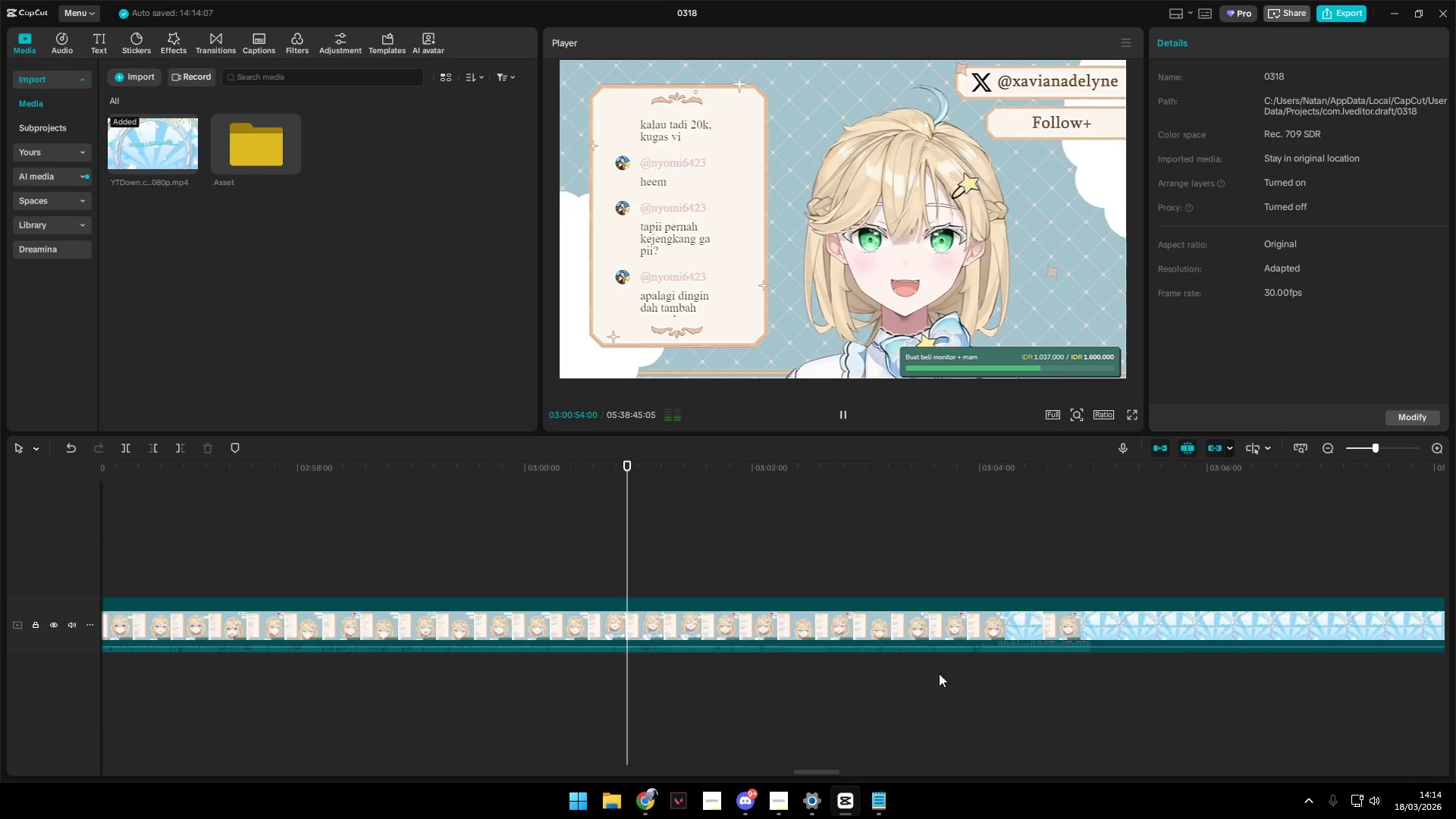 
left_click([997, 585])
 